 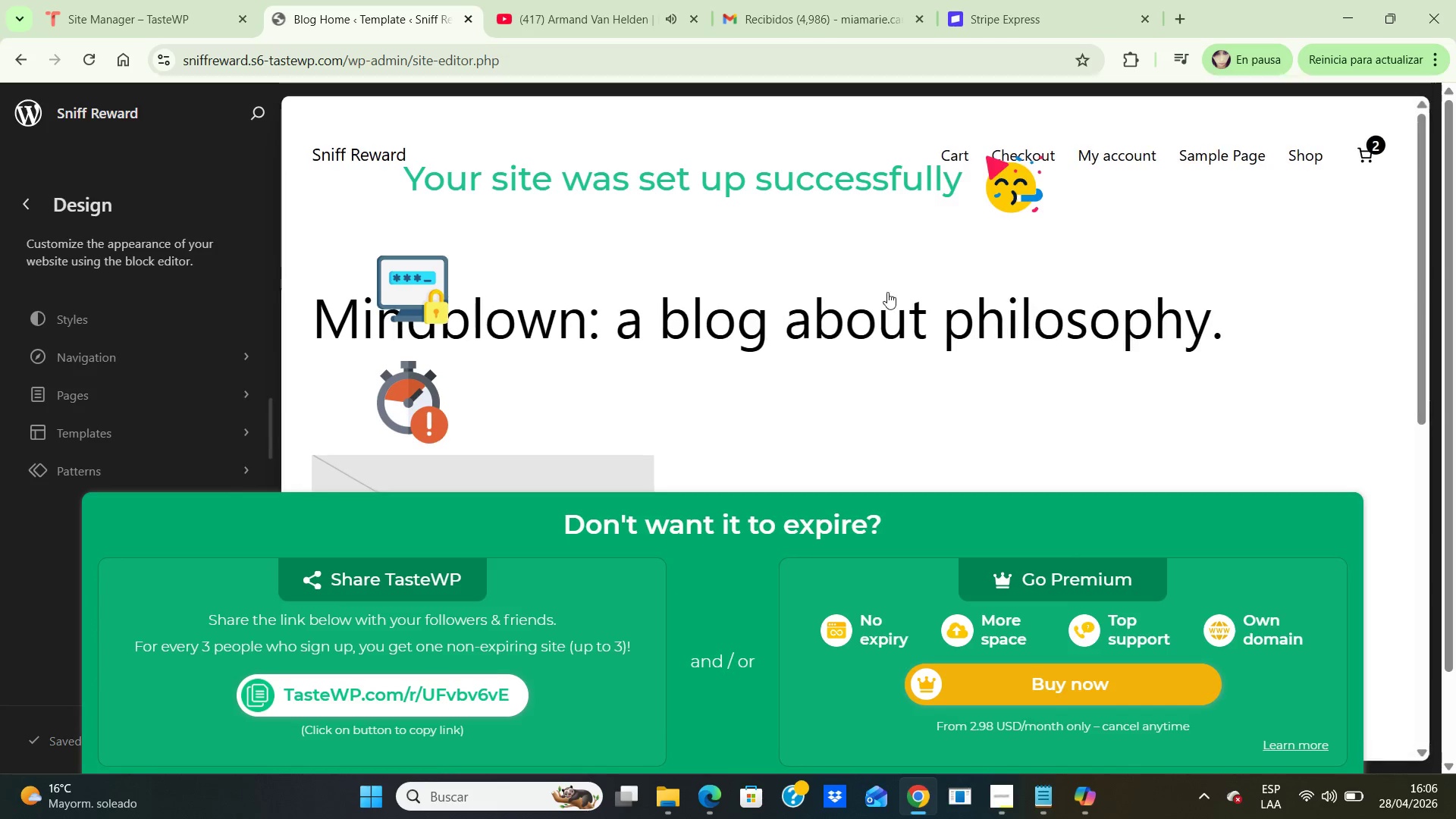 
left_click([886, 320])
 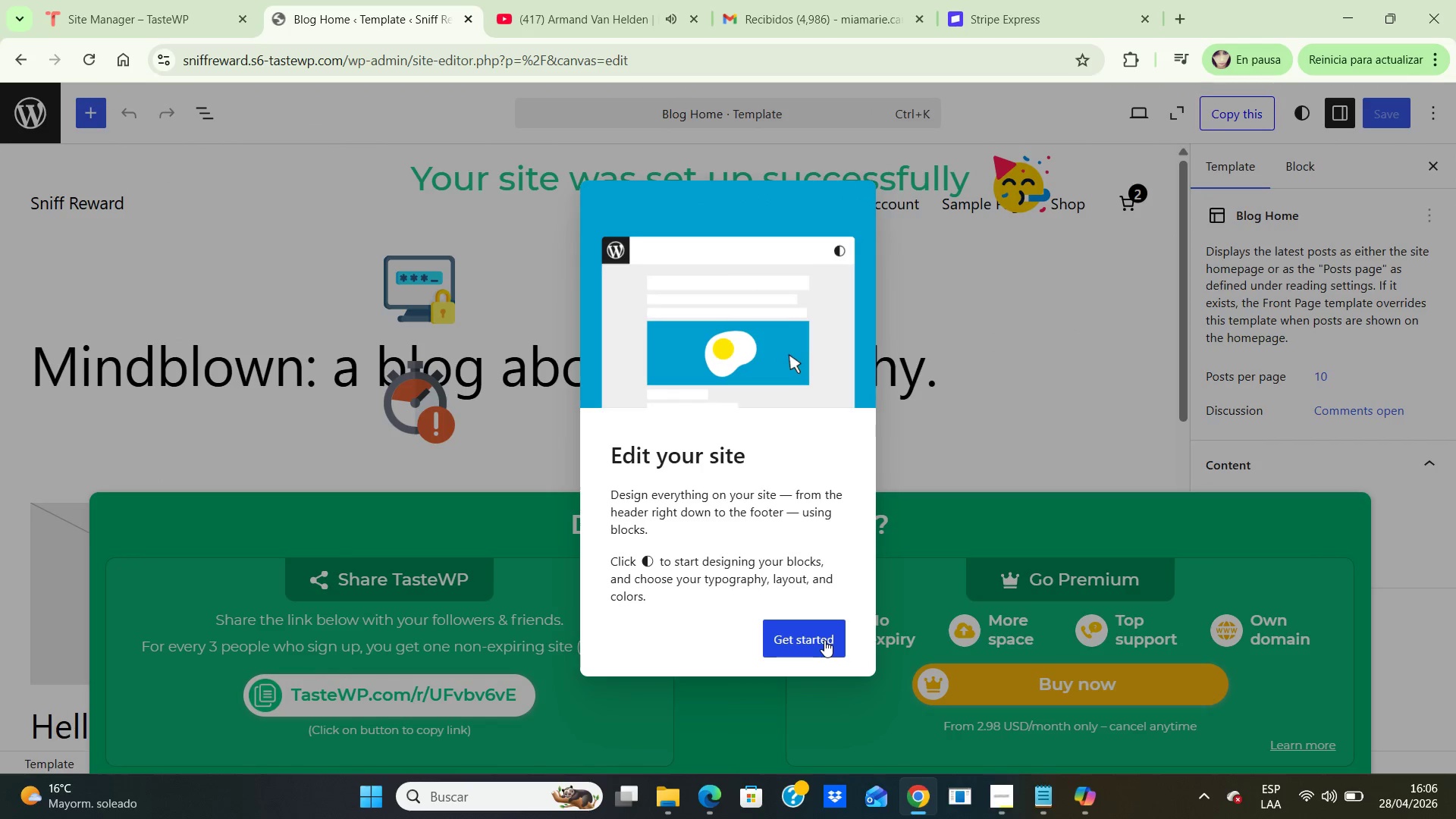 
wait(6.11)
 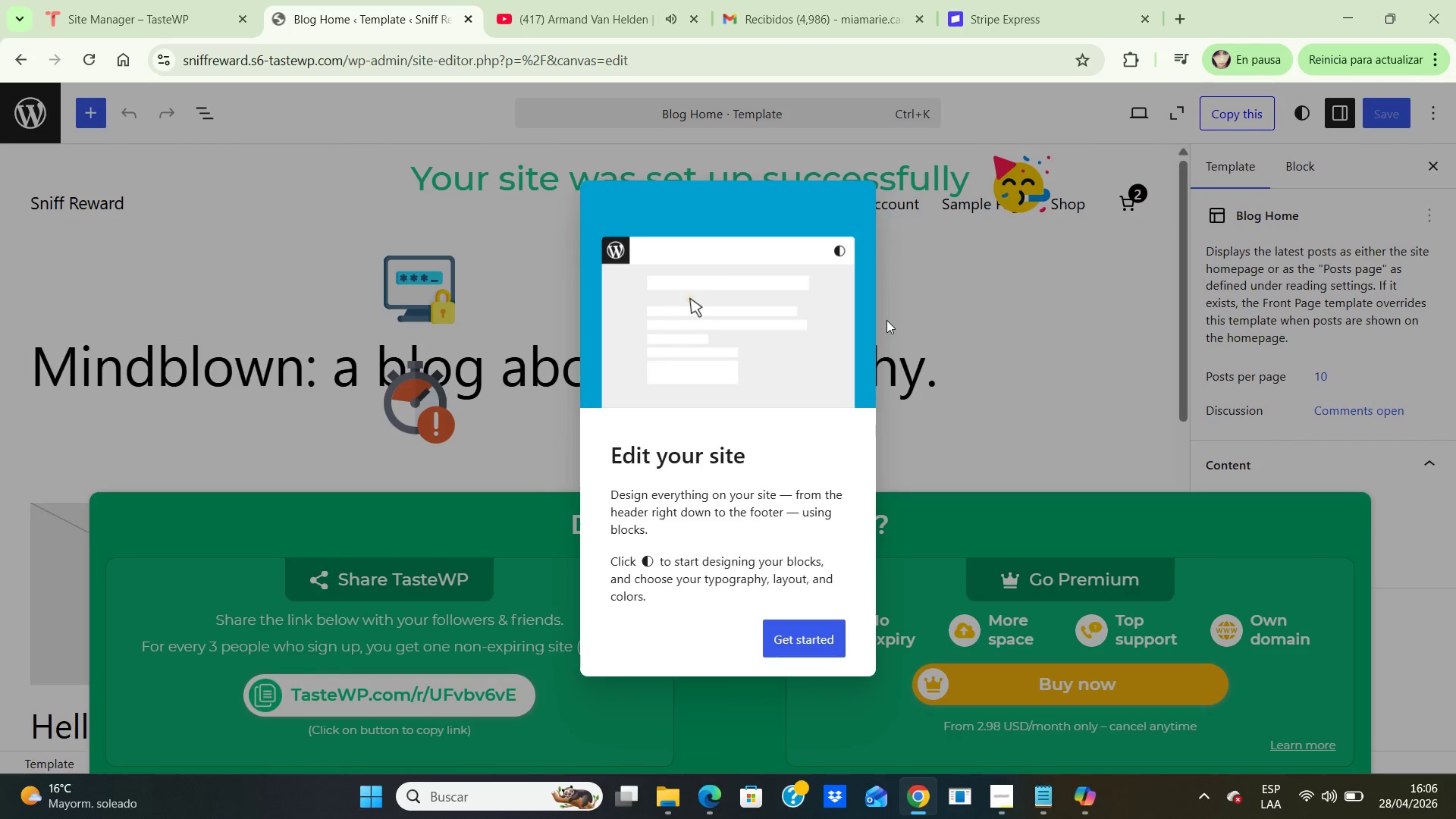 
left_click([824, 640])
 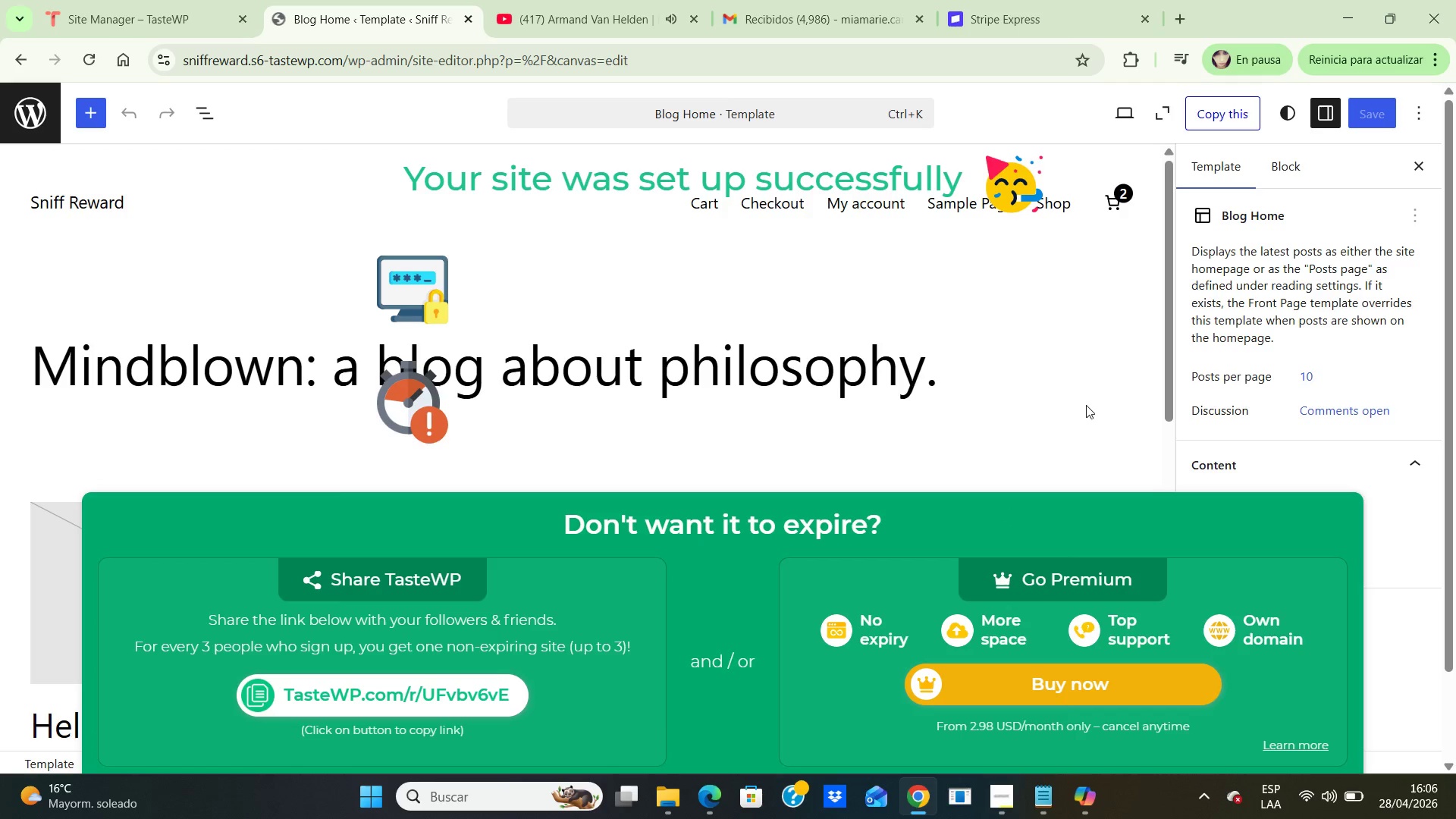 
scroll: coordinate [1100, 400], scroll_direction: down, amount: 3.0
 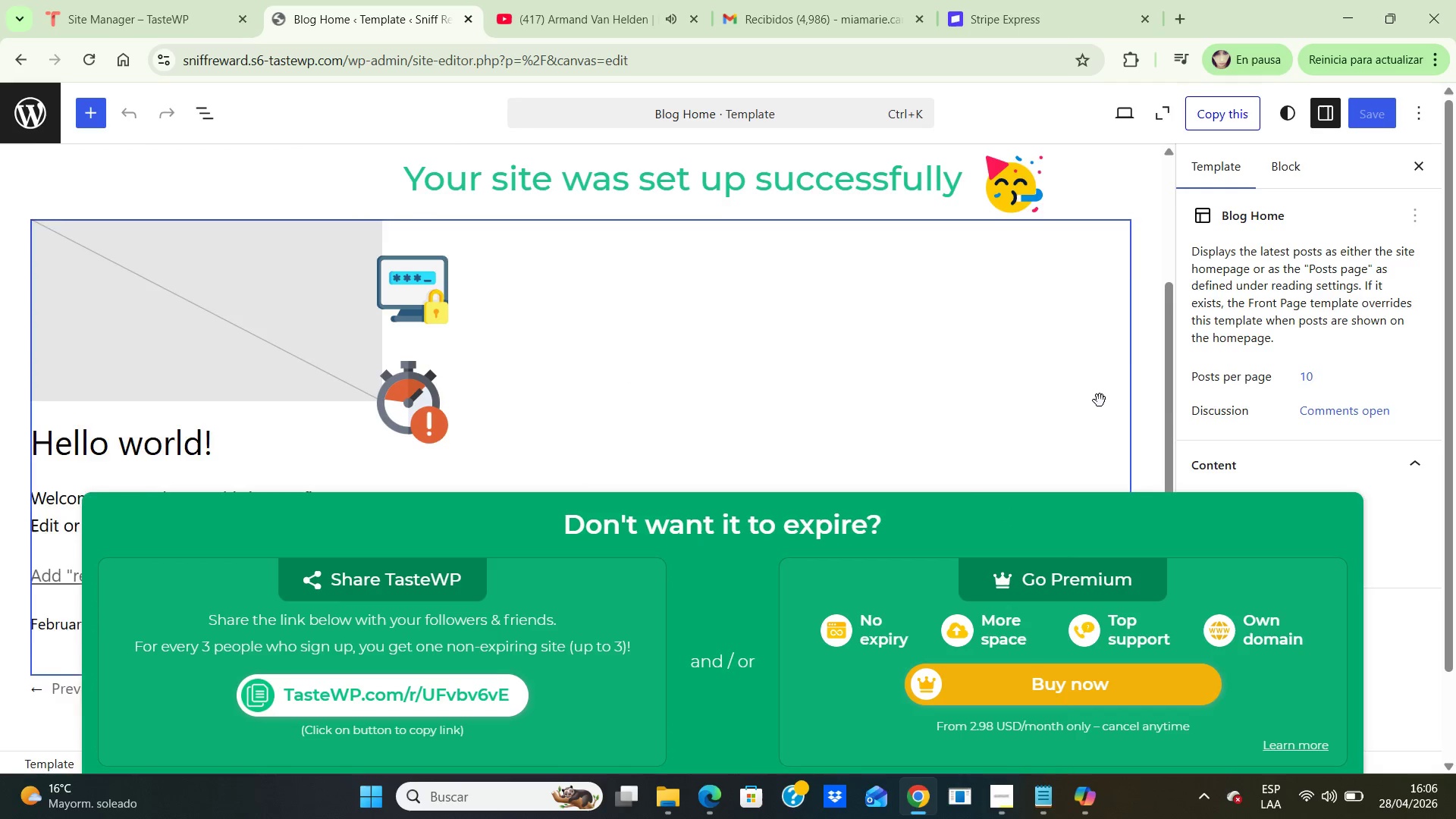 
scroll: coordinate [1100, 400], scroll_direction: up, amount: 3.0
 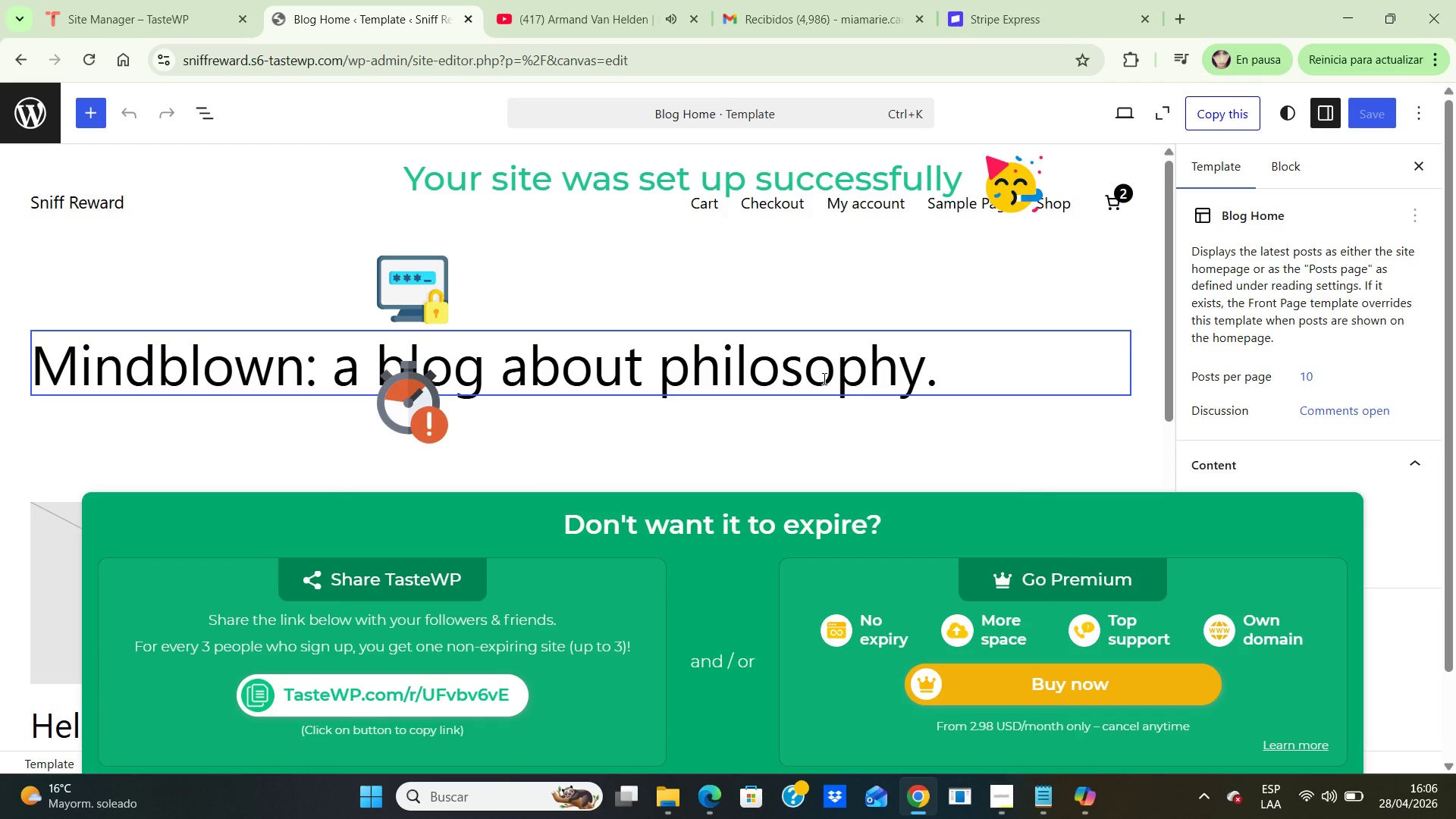 
left_click([823, 378])
 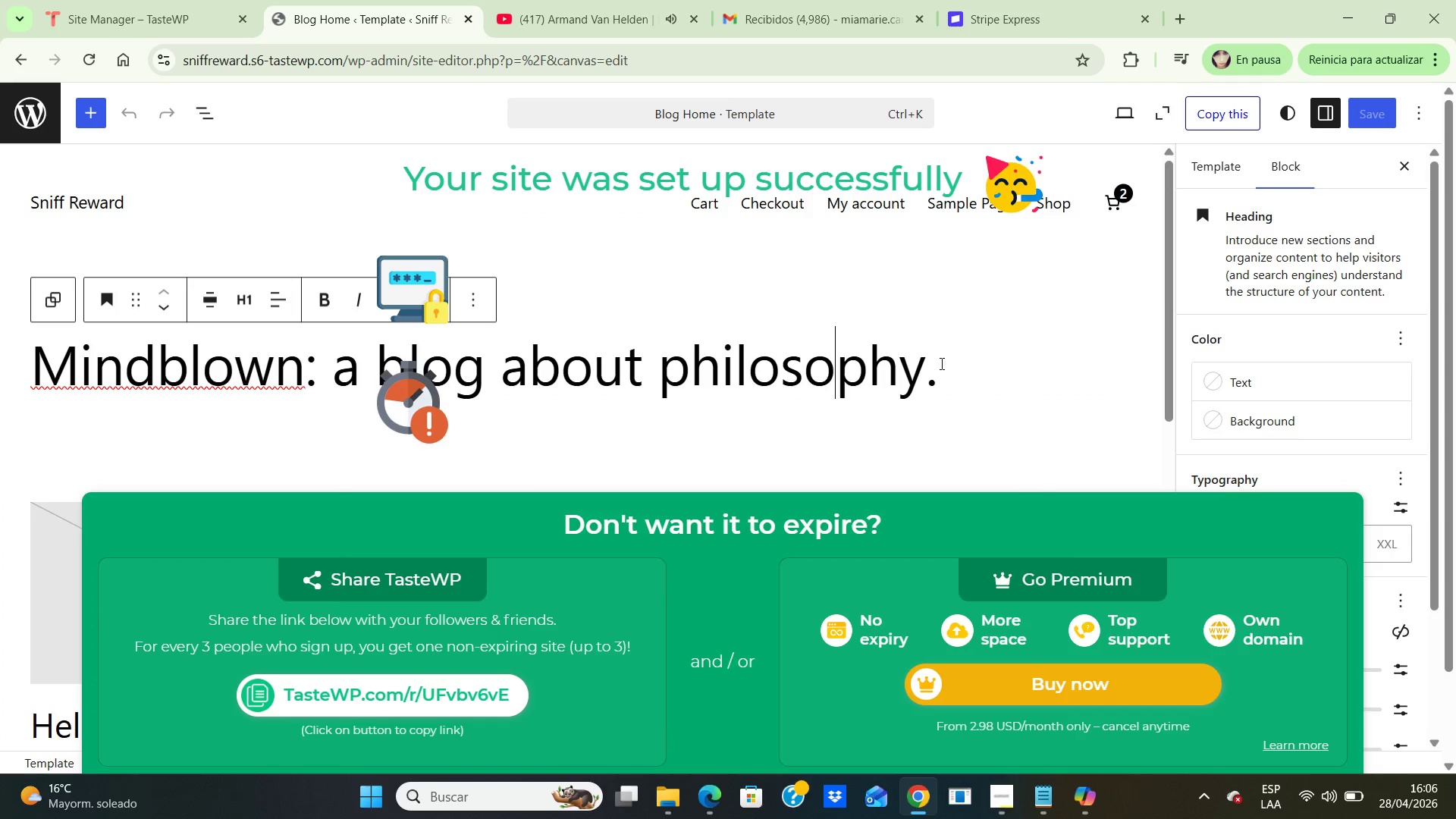 
left_click([941, 363])
 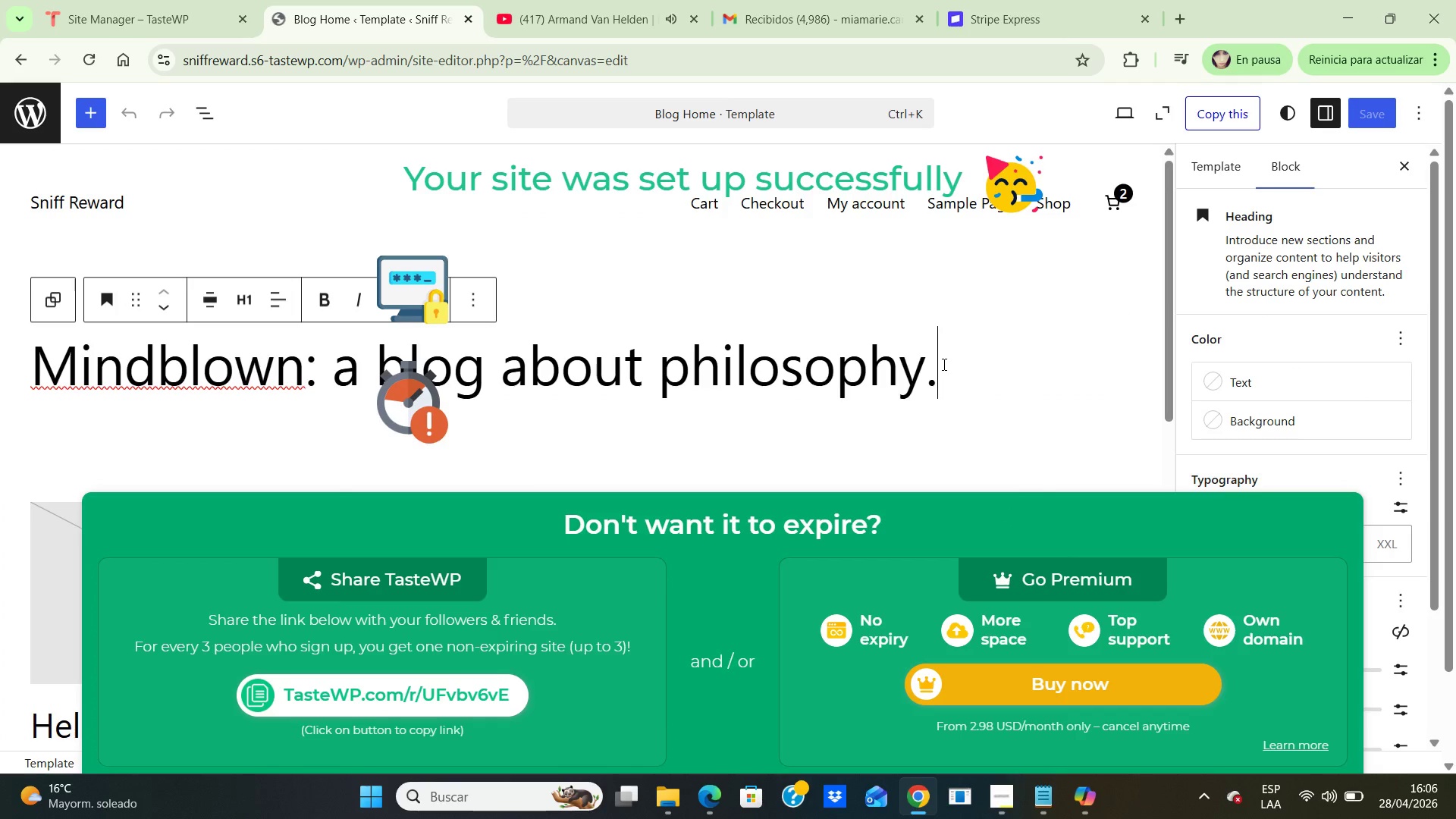 
hold_key(key=Backspace, duration=0.92)
 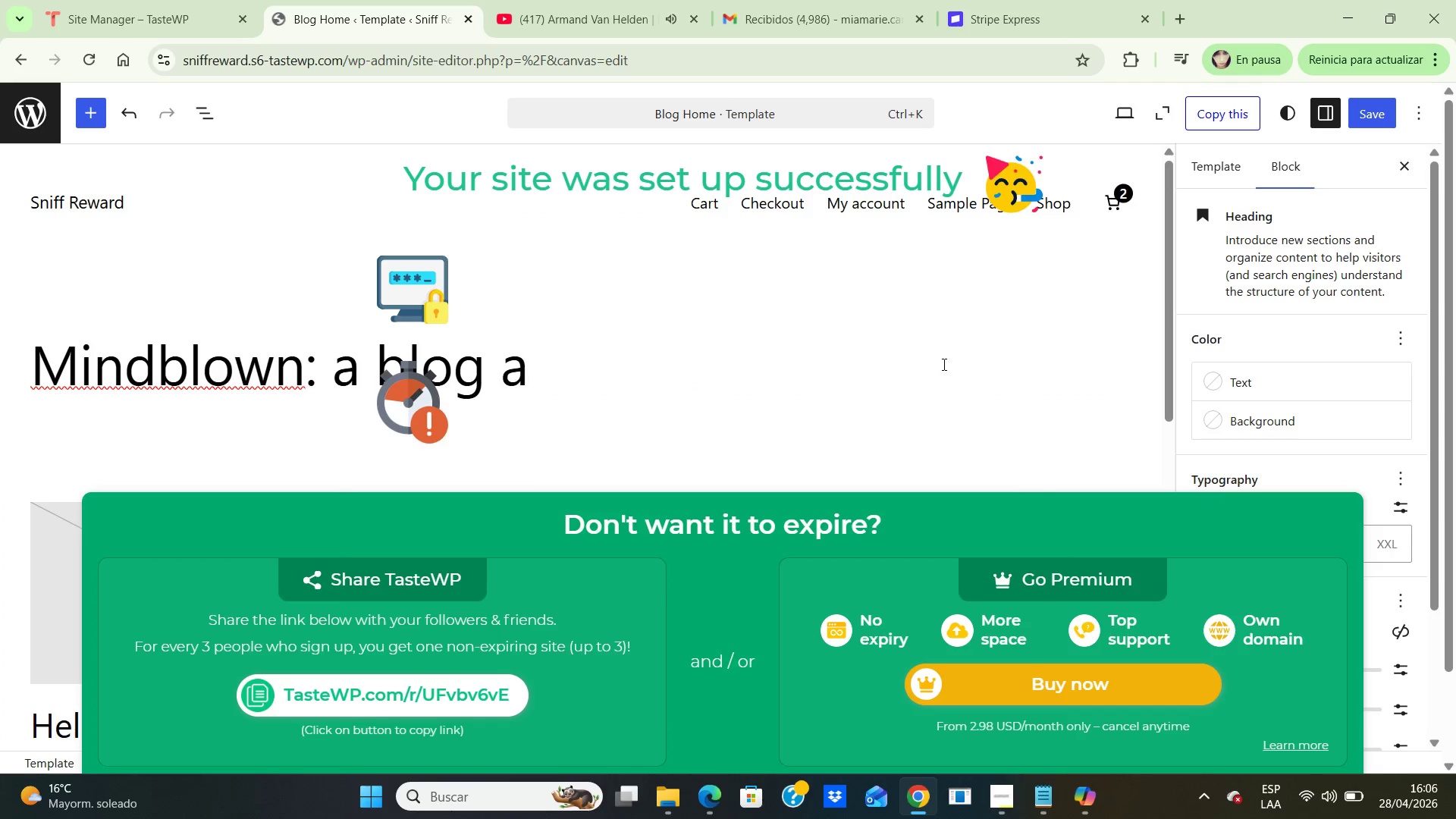 
key(Backspace)
key(Backspace)
key(Backspace)
key(Backspace)
key(Backspace)
key(Backspace)
key(Backspace)
key(Backspace)
key(Backspace)
key(Backspace)
key(Backspace)
key(Backspace)
key(Backspace)
key(Backspace)
key(Backspace)
key(Backspace)
key(Backspace)
key(Backspace)
key(Backspace)
key(Backspace)
type(The Vinter)
 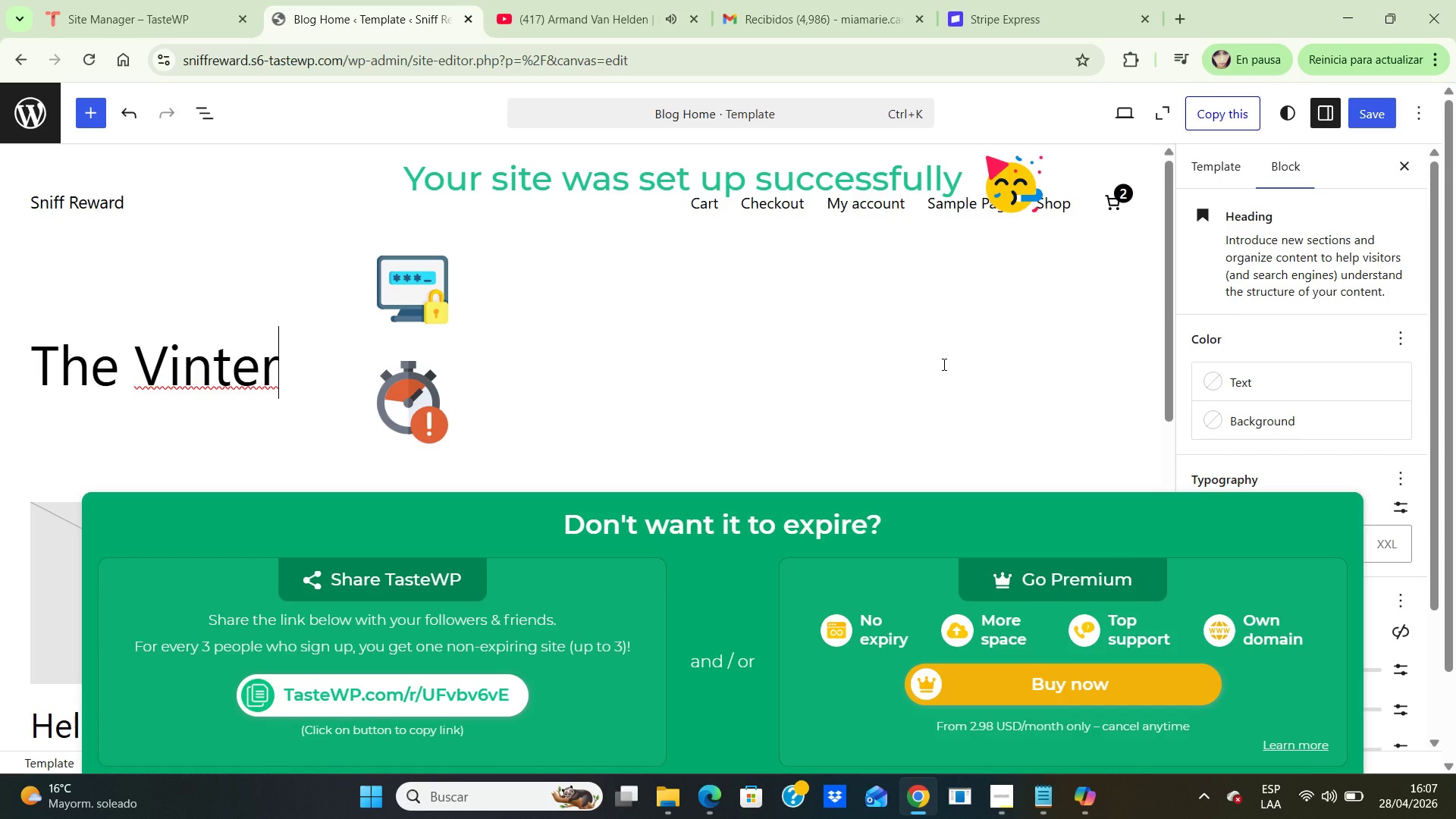 
wait(8.16)
 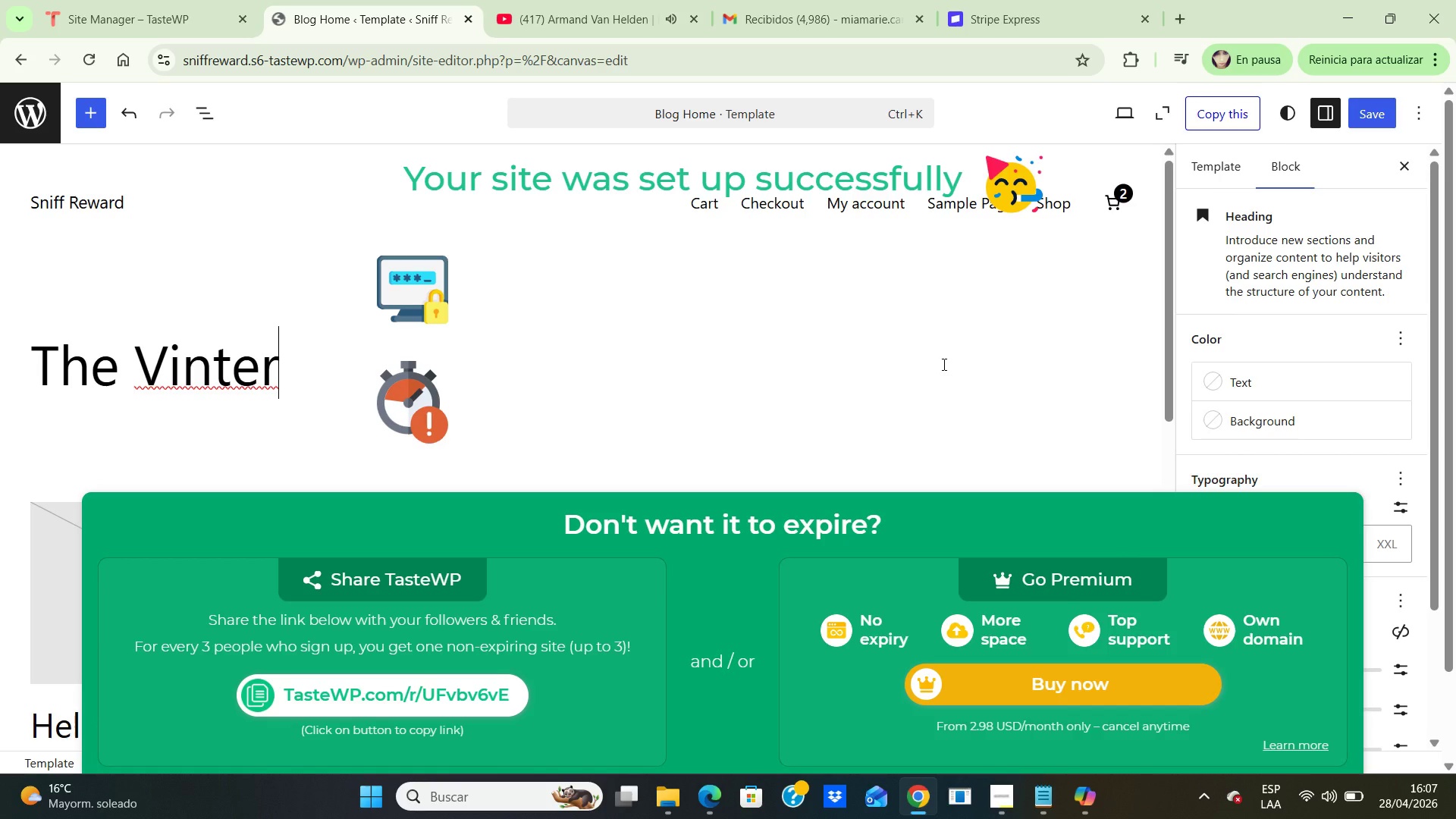 
key(Backspace)
key(Backspace)
type(ner;s Vault)
 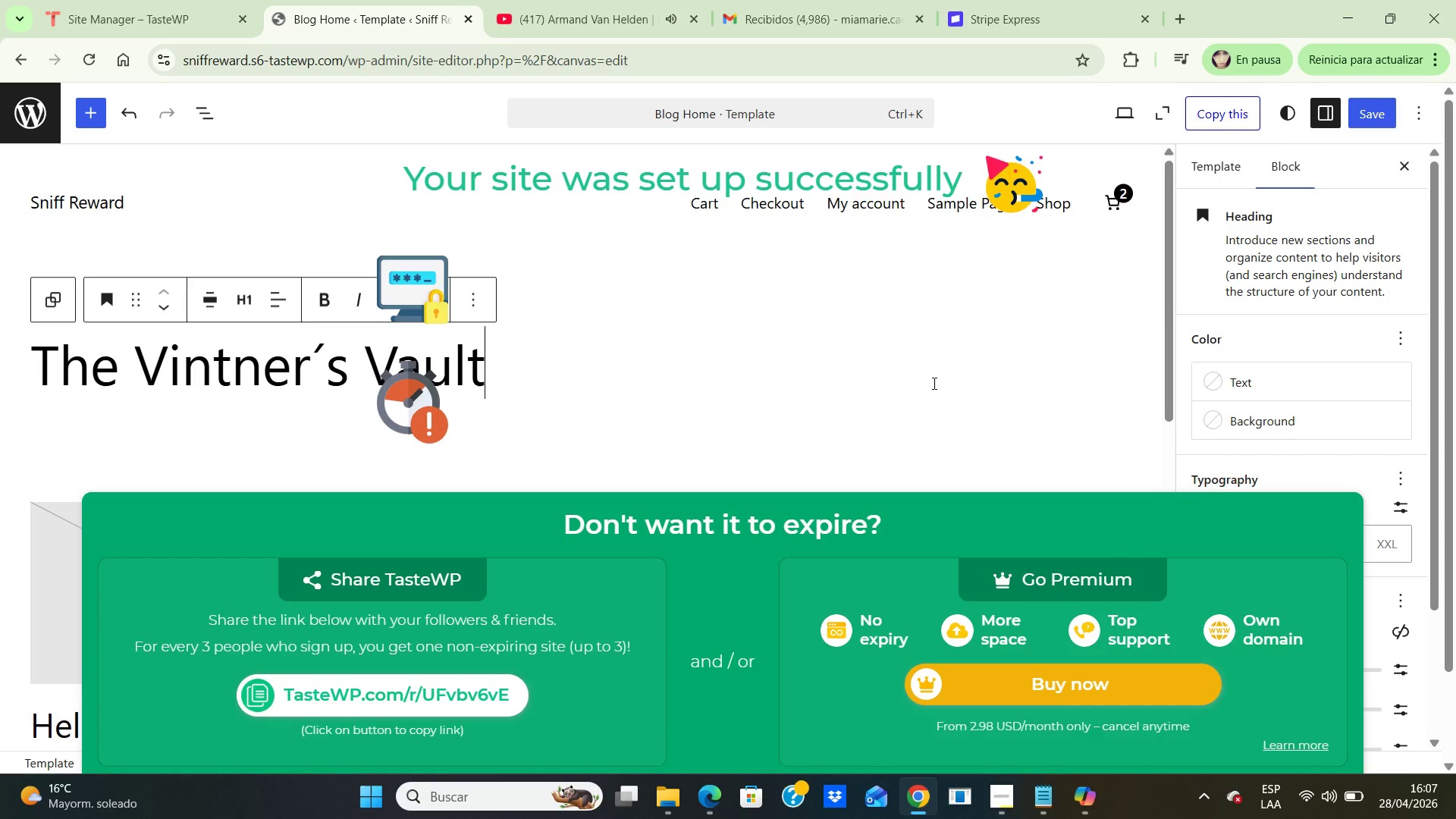 
wait(15.33)
 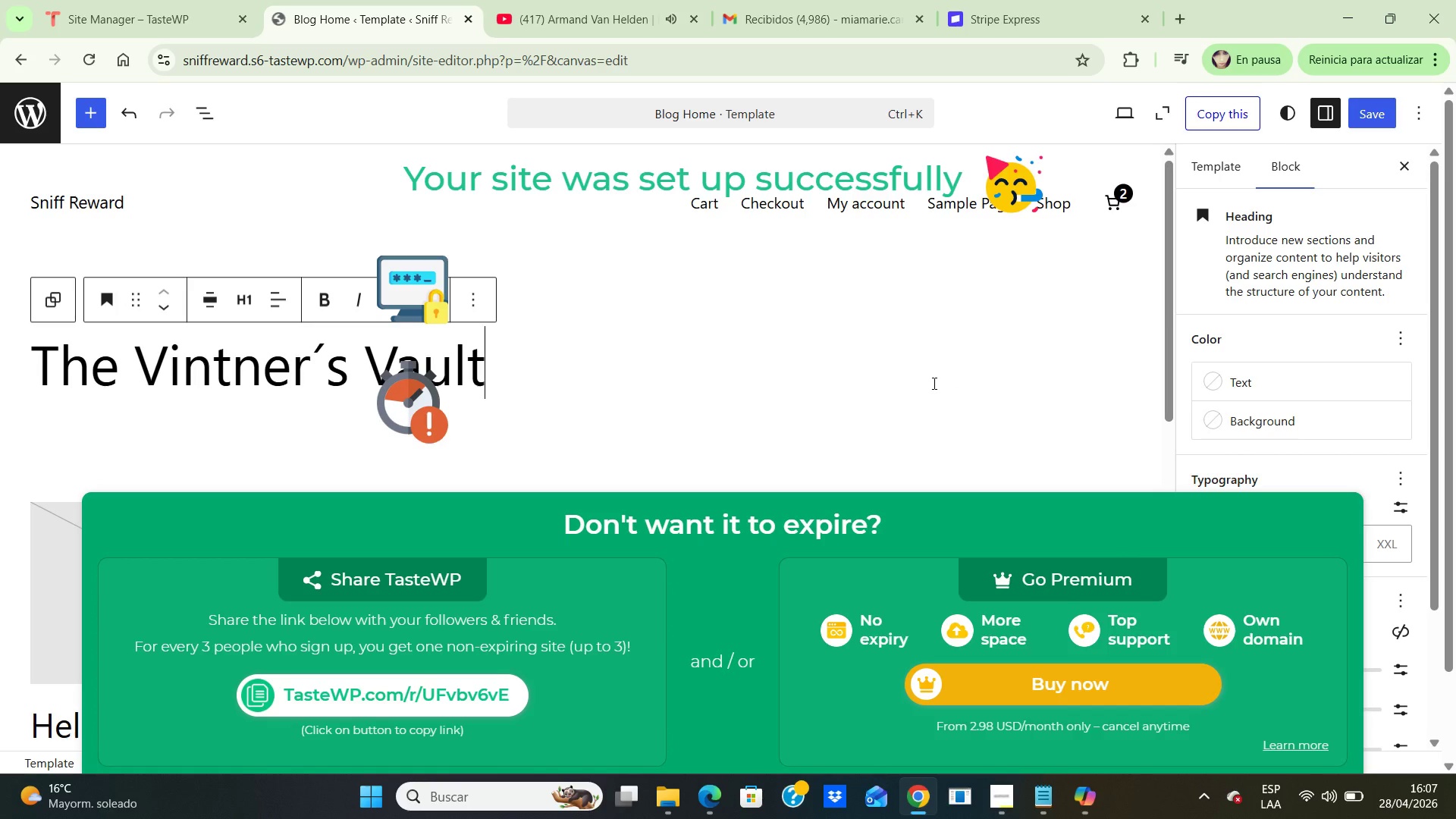 
scroll: coordinate [949, 351], scroll_direction: down, amount: 4.0
 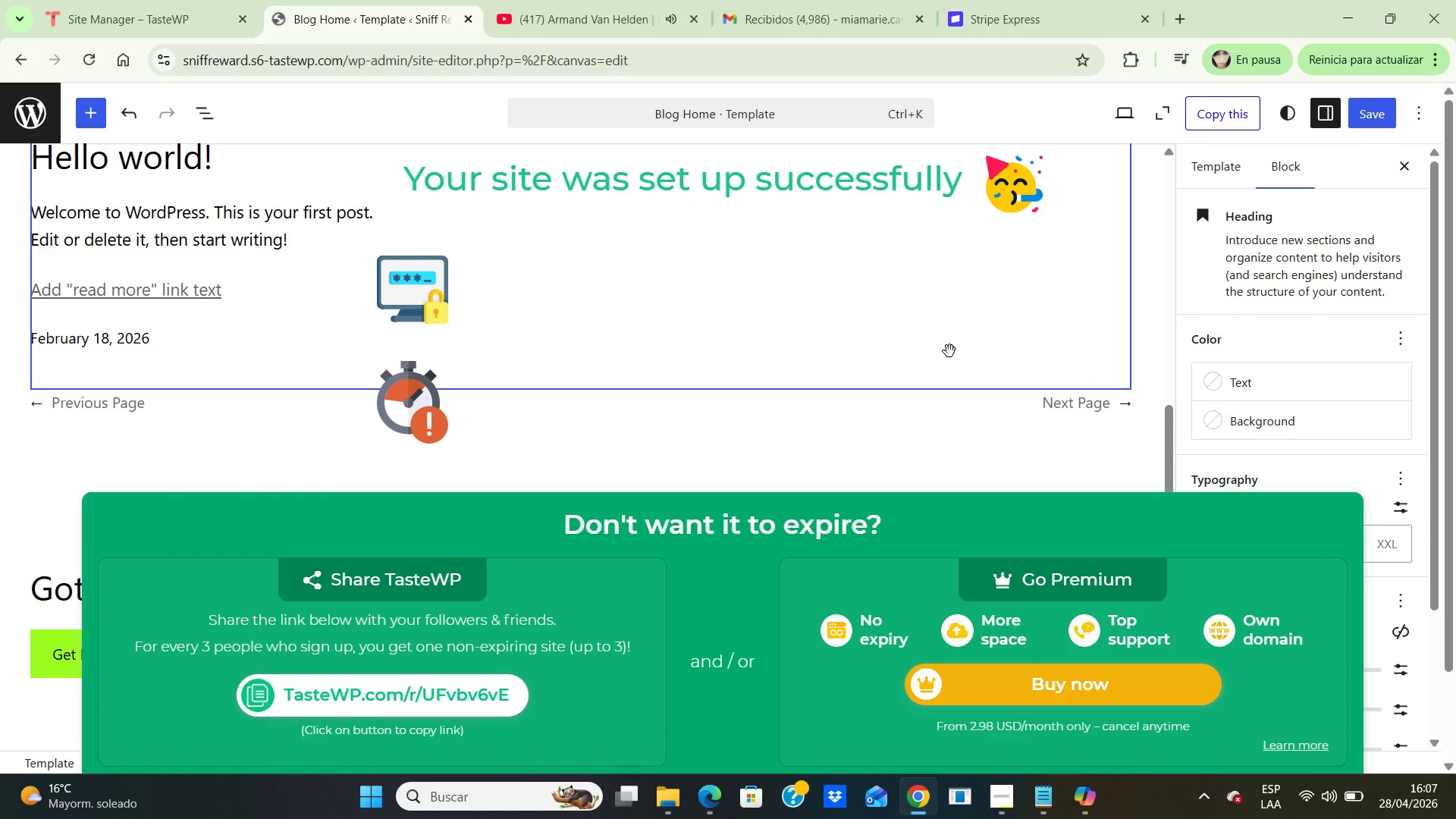 
scroll: coordinate [949, 351], scroll_direction: none, amount: 0.0
 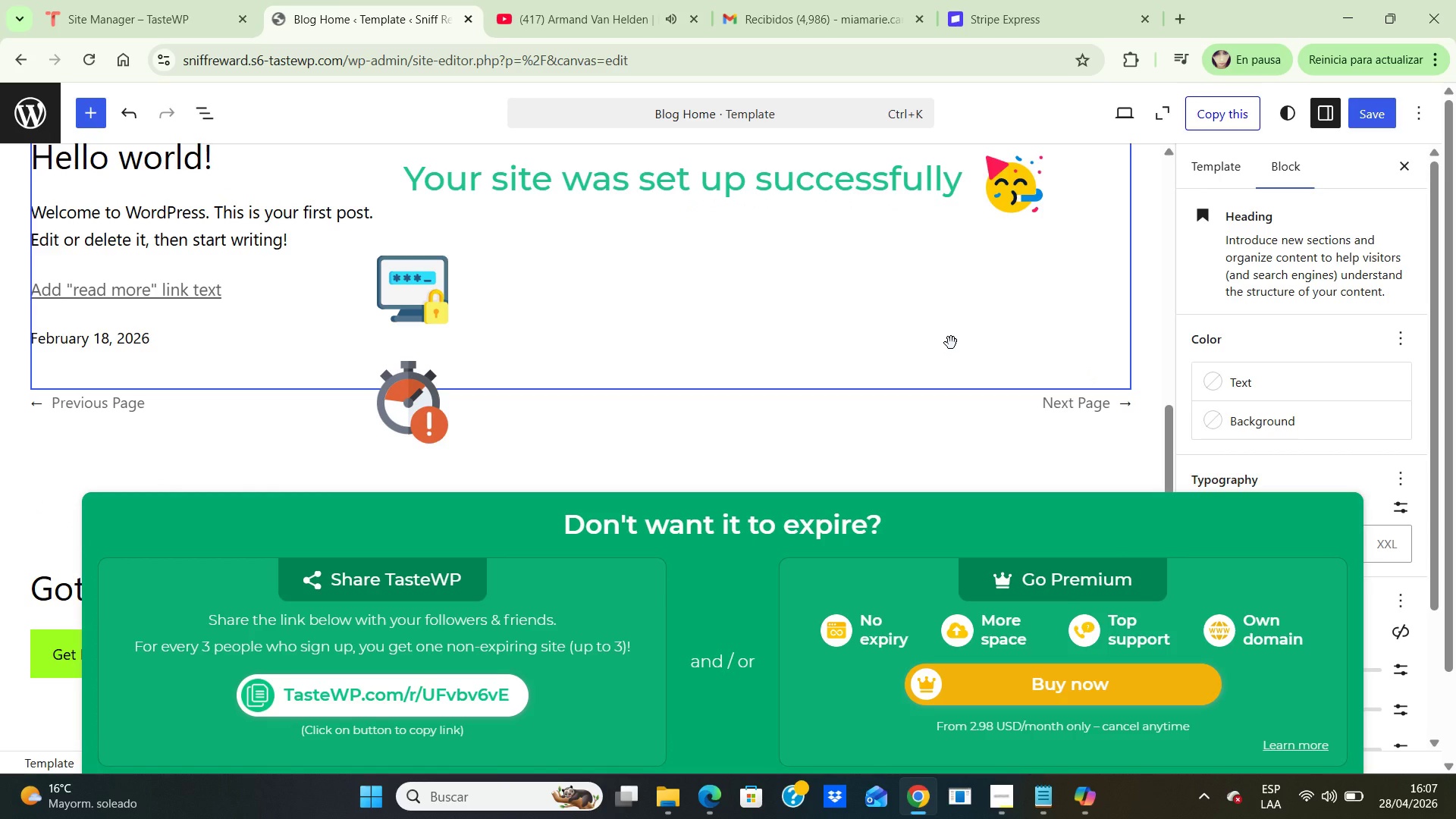 
left_click([951, 343])
 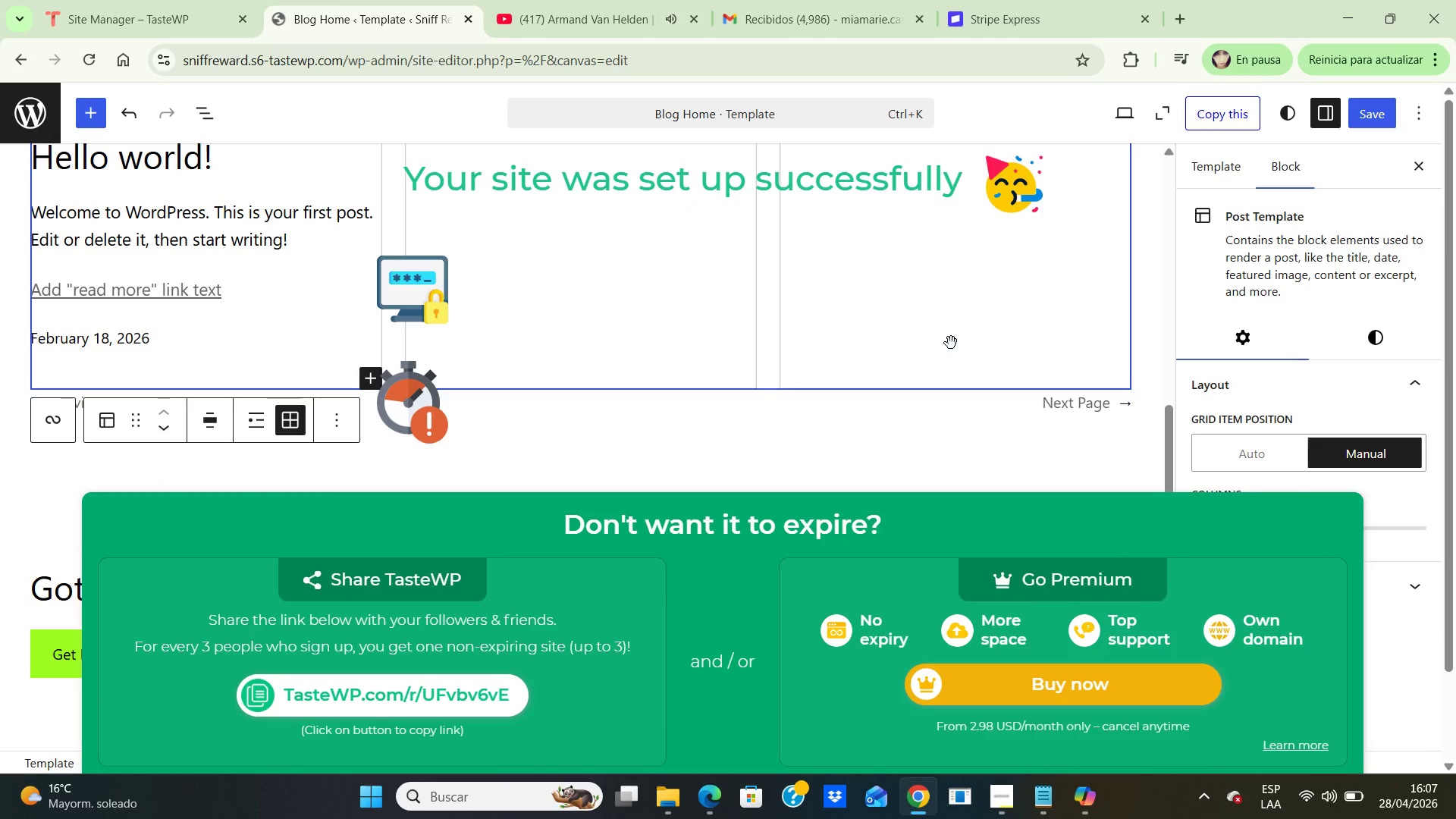 
hold_key(key=Backspace, duration=0.33)
 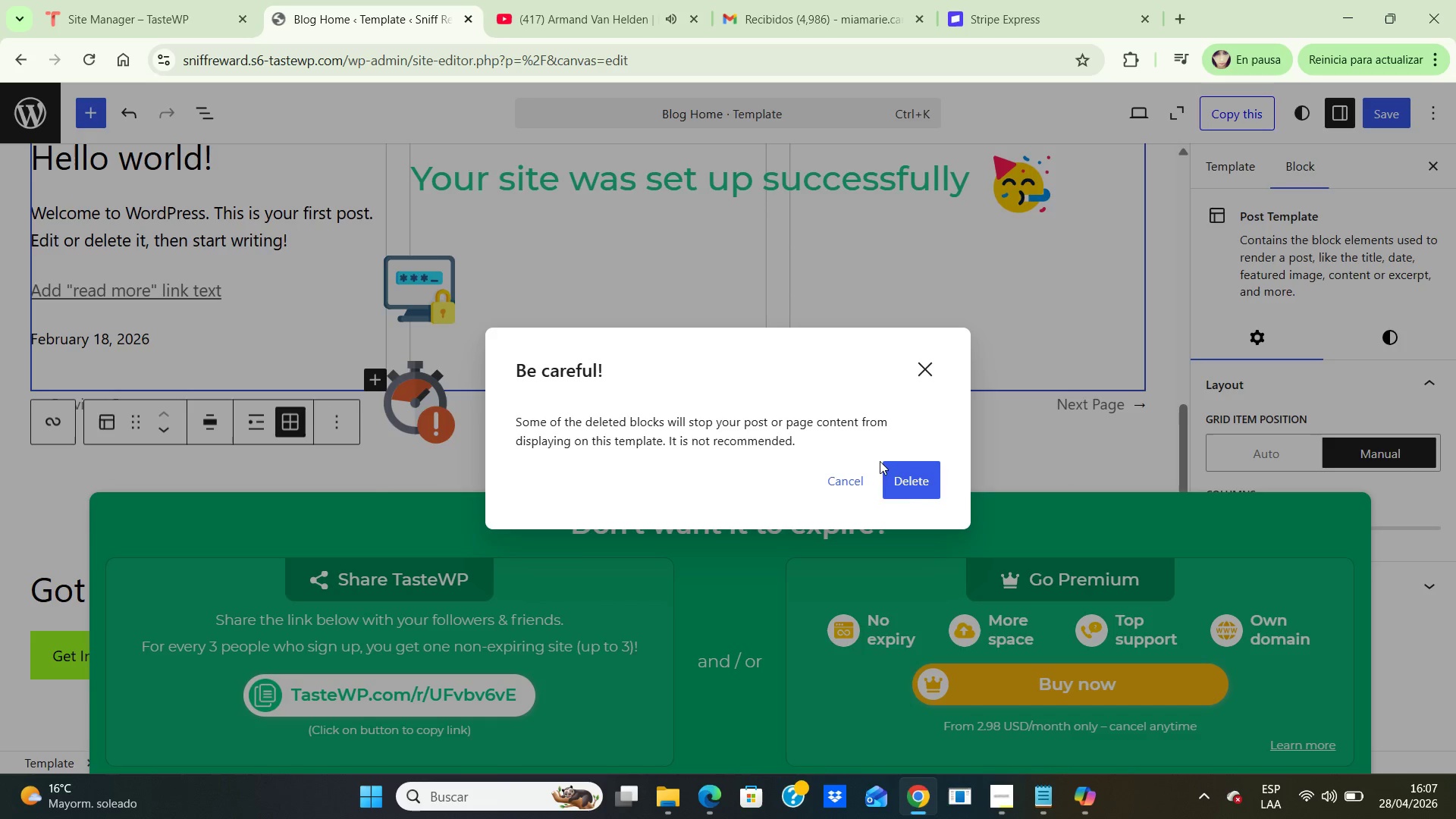 
wait(7.02)
 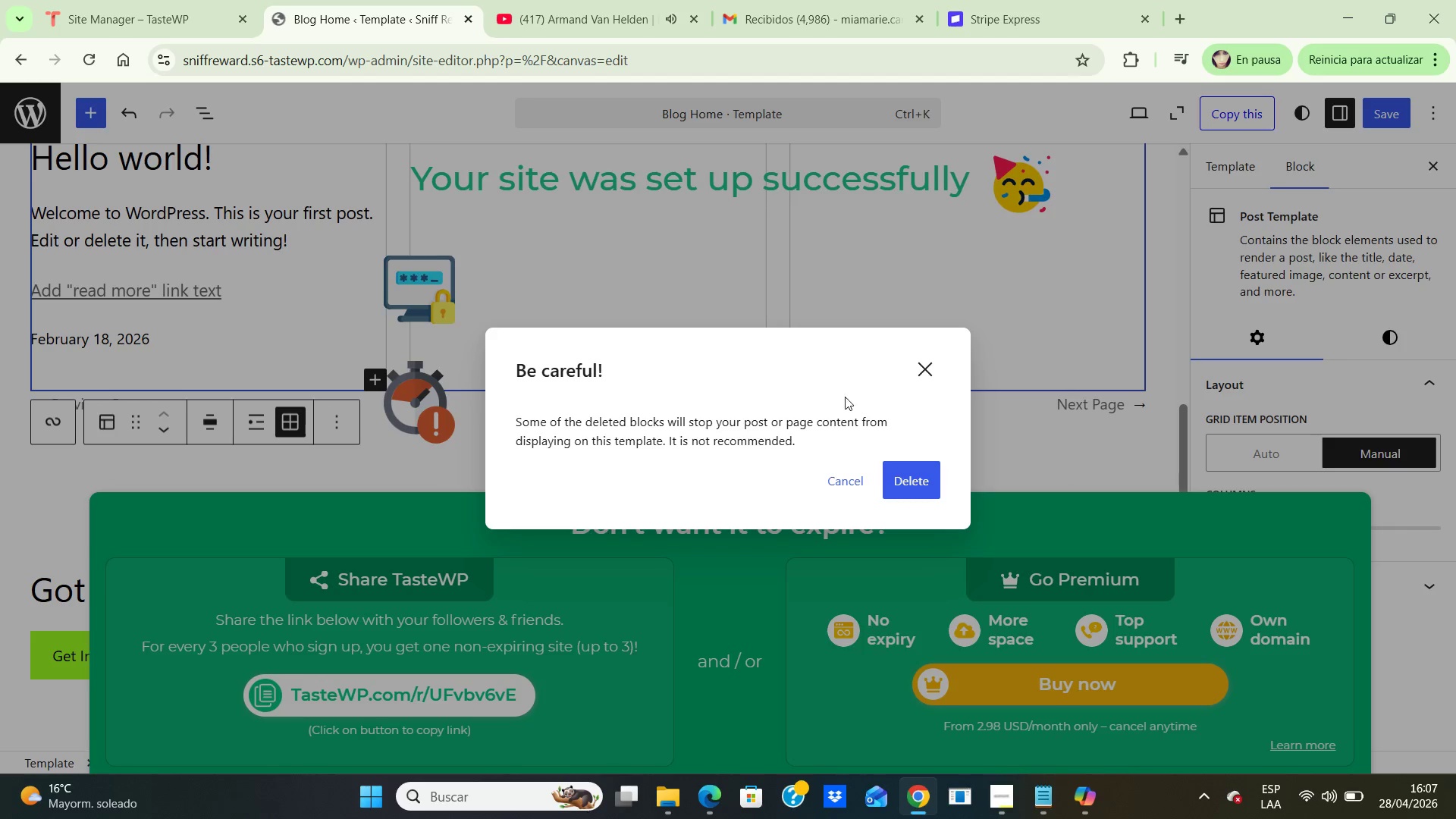 
left_click([838, 482])
 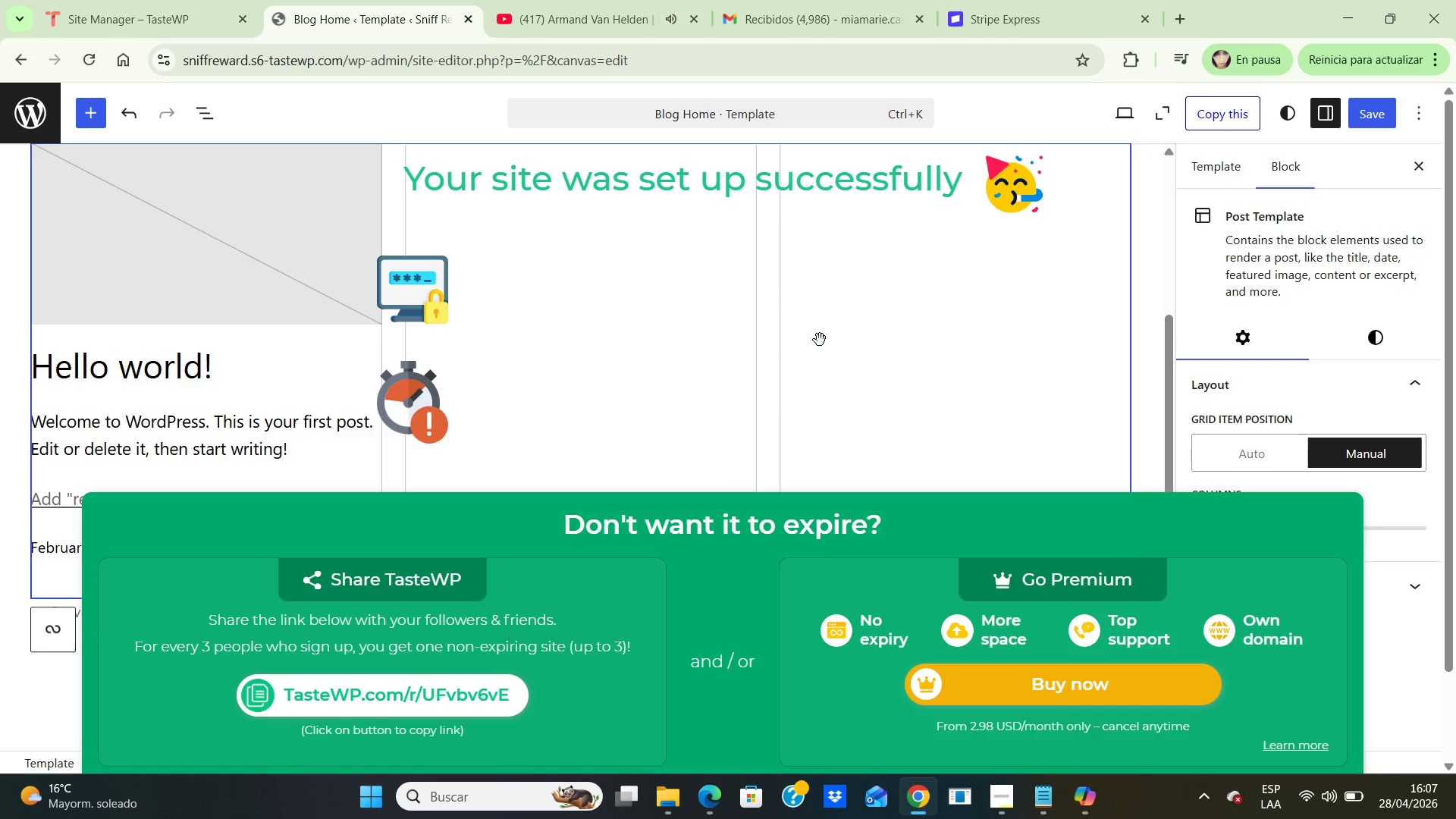 
scroll: coordinate [820, 340], scroll_direction: up, amount: 4.0
 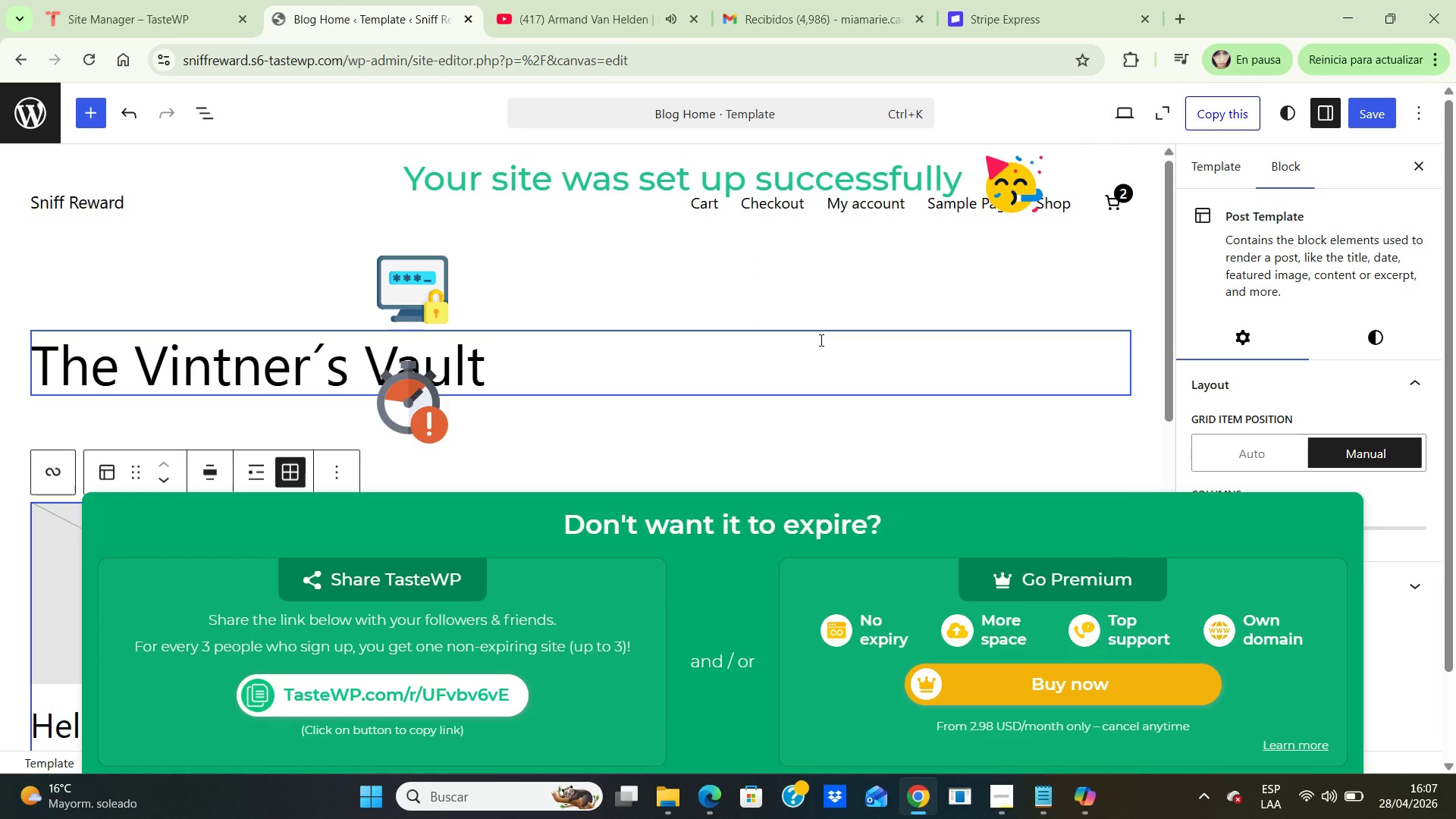 
scroll: coordinate [820, 340], scroll_direction: down, amount: 7.0
 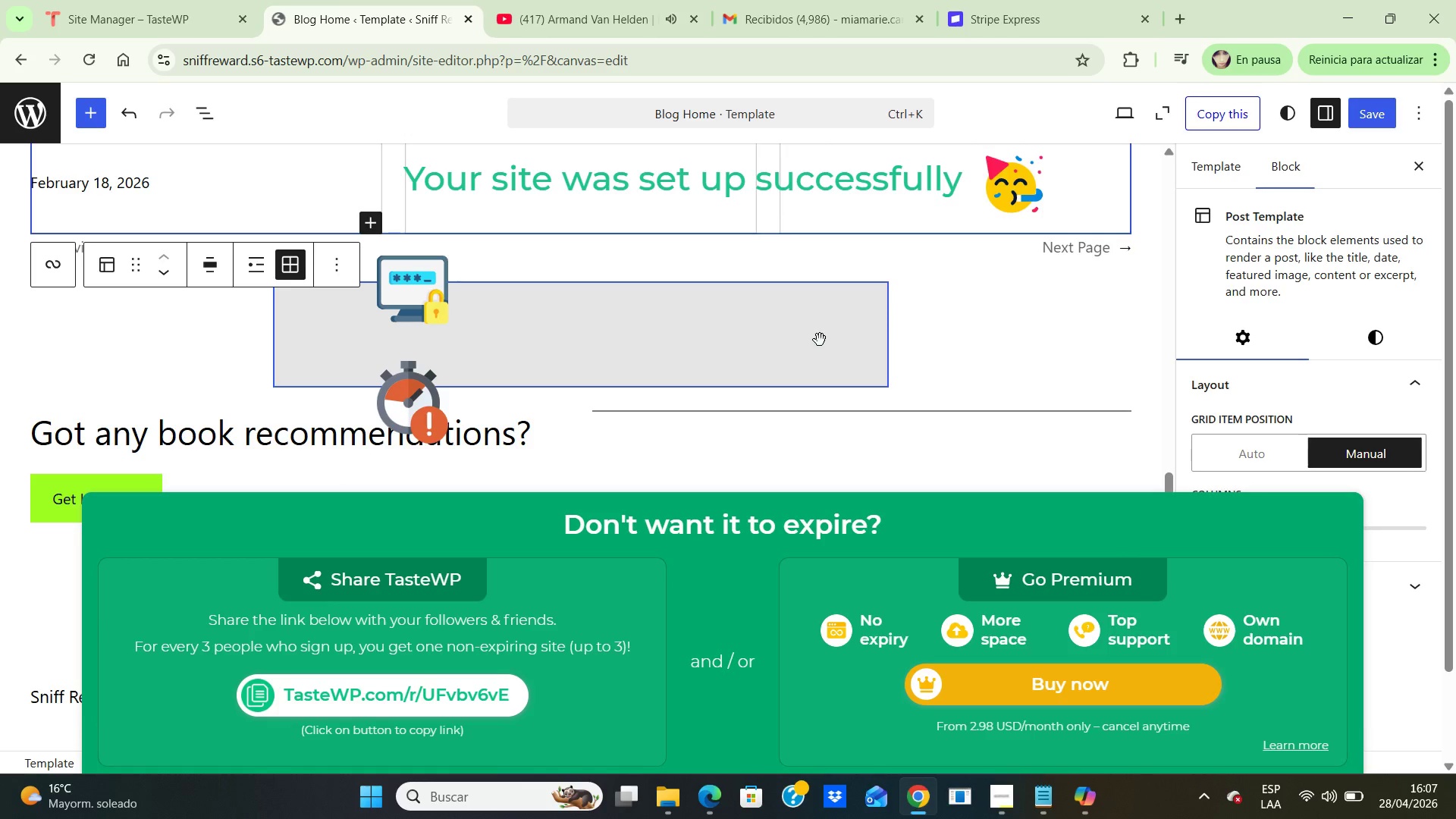 
scroll: coordinate [820, 340], scroll_direction: up, amount: 15.0
 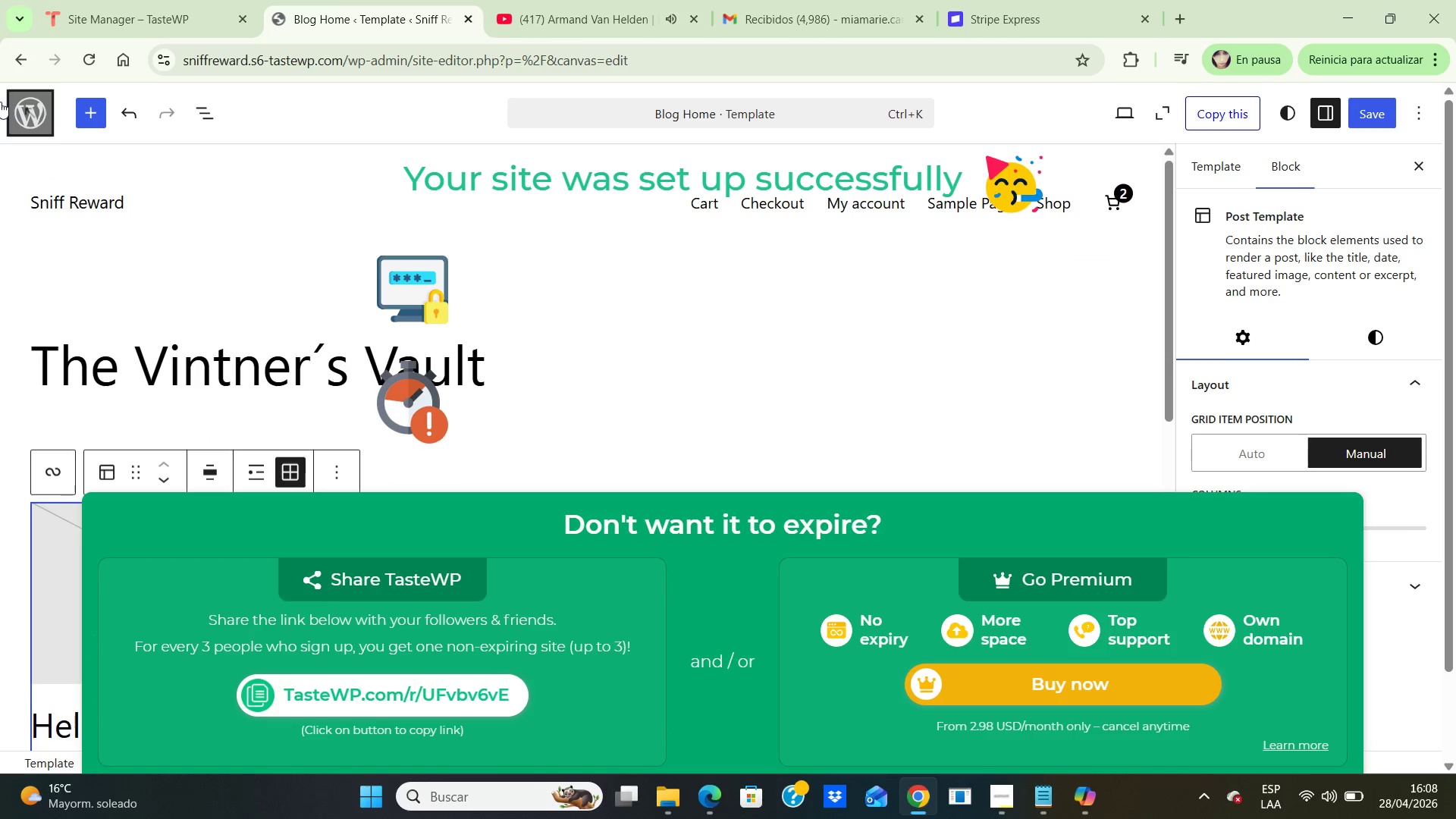 
left_click([21, 108])
 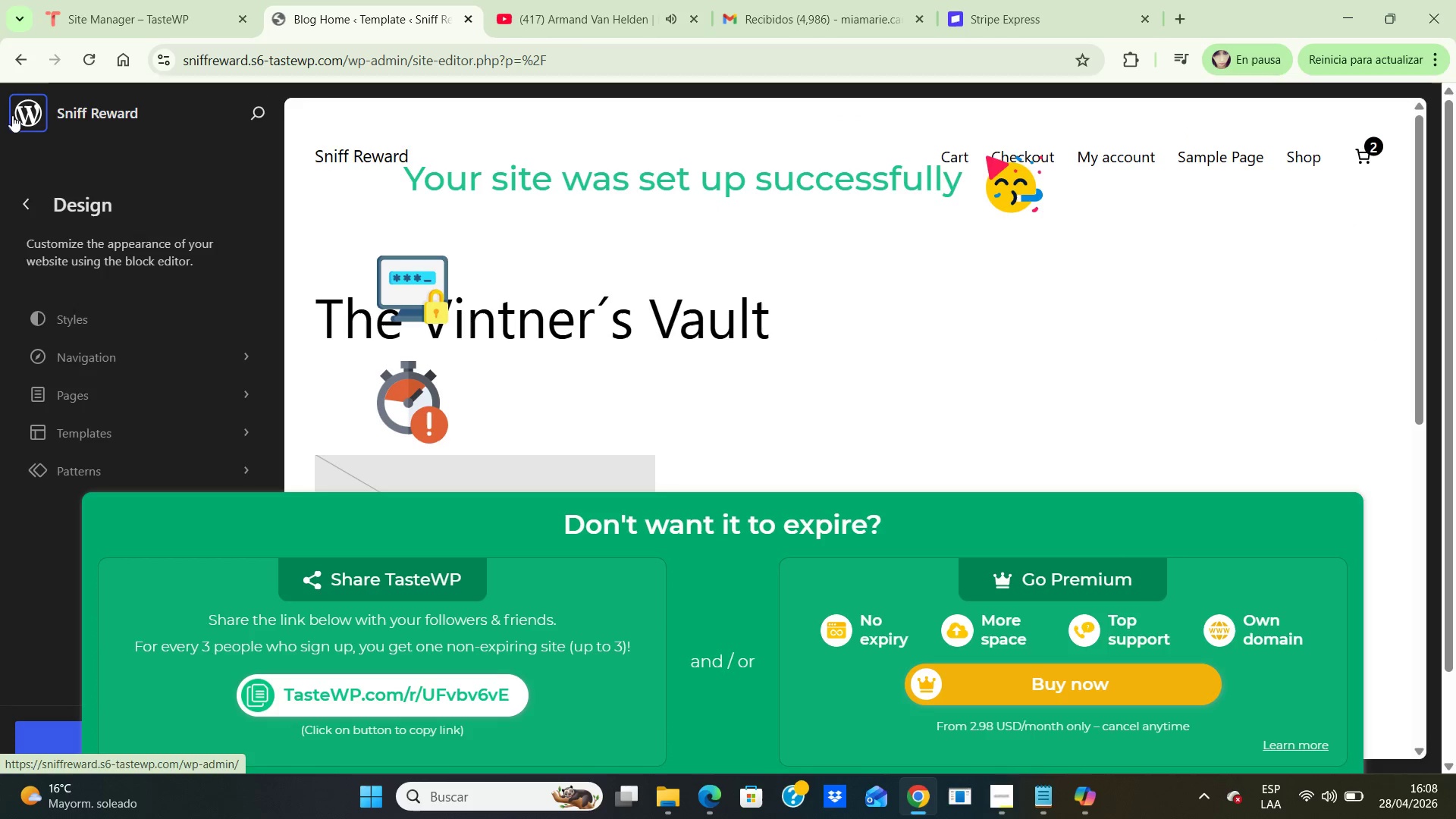 
left_click([18, 119])
 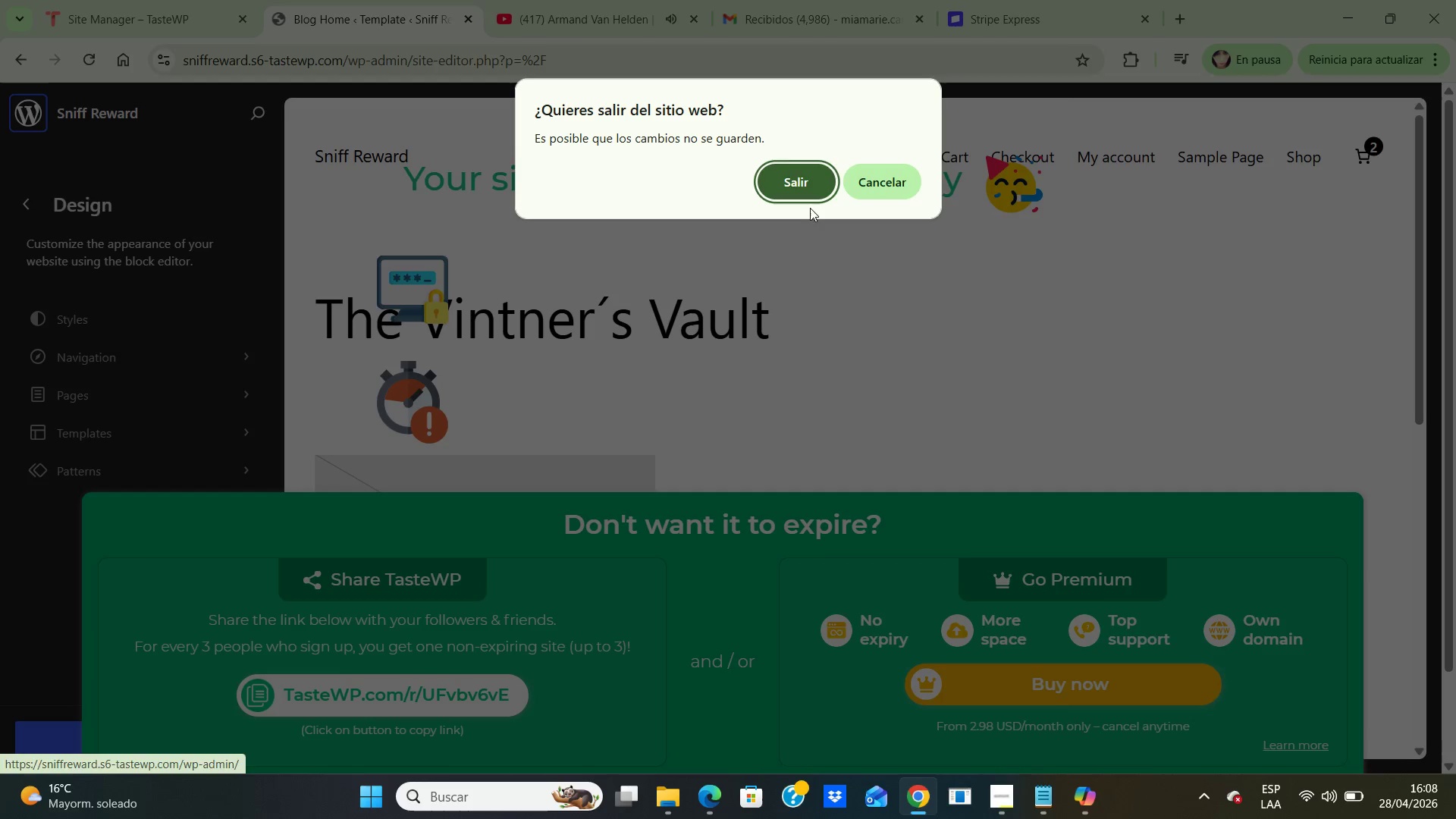 
left_click([803, 178])
 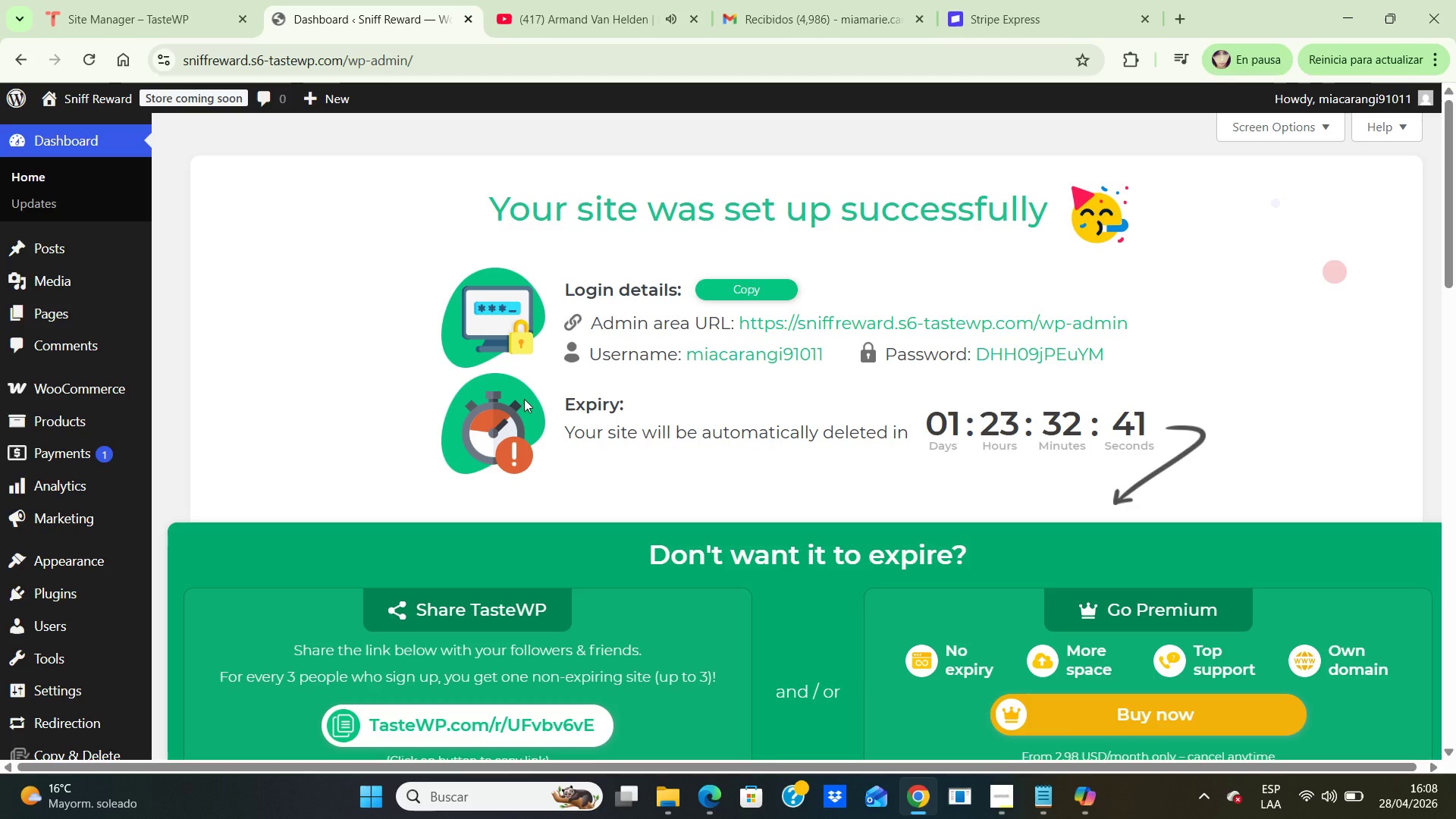 
wait(33.94)
 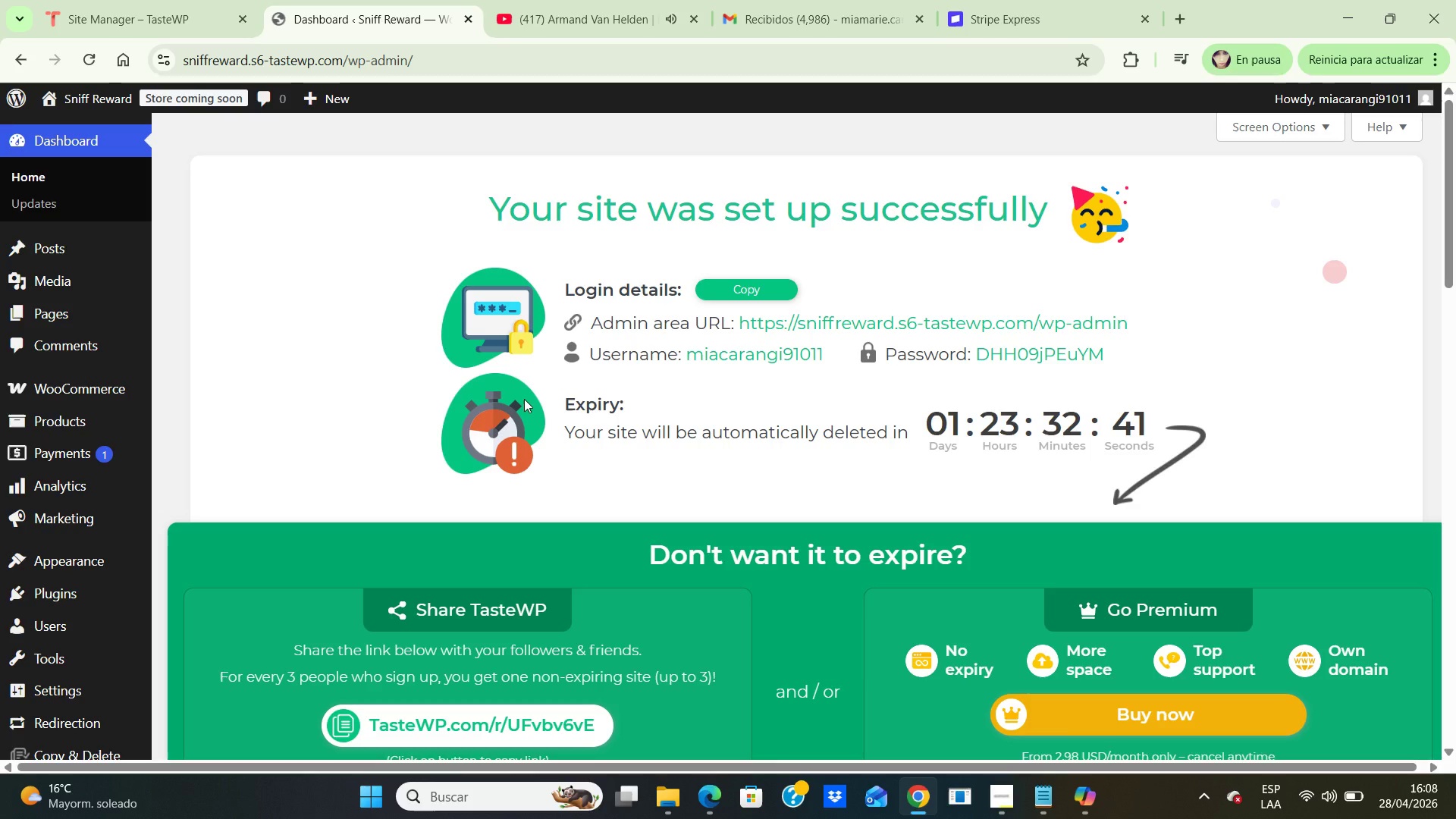 
left_click([87, 376])
 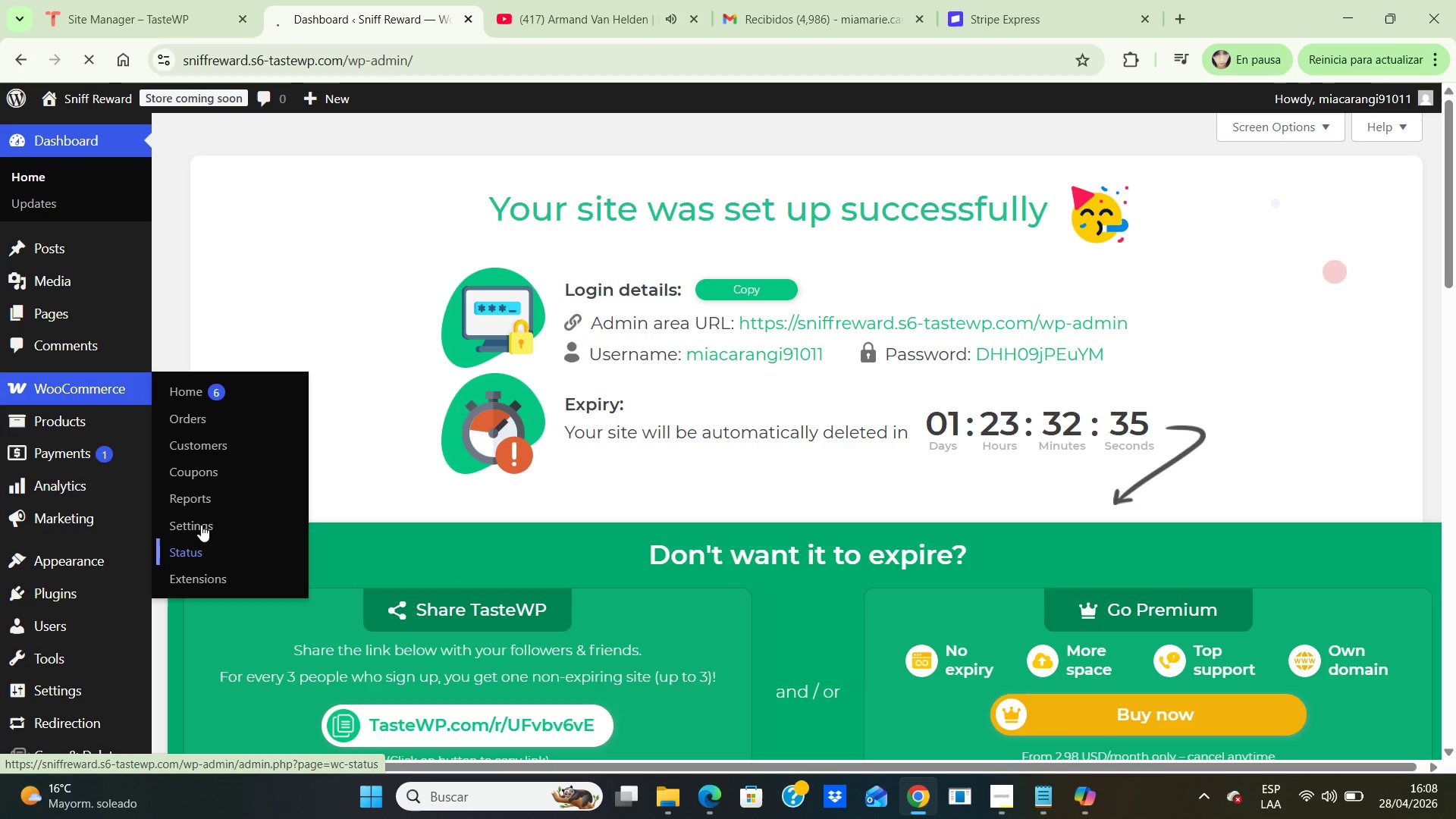 
left_click([201, 525])
 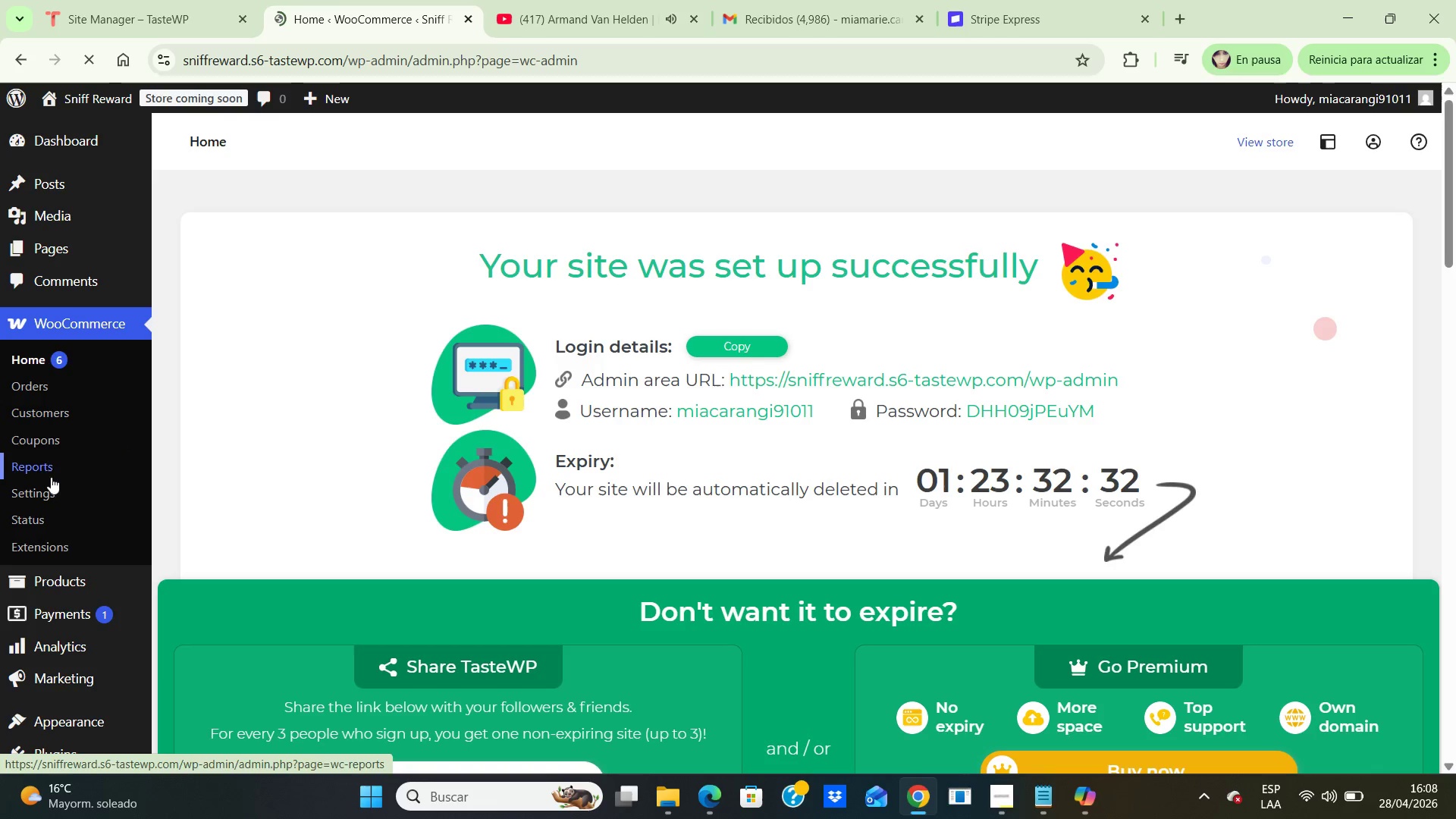 
left_click([39, 494])
 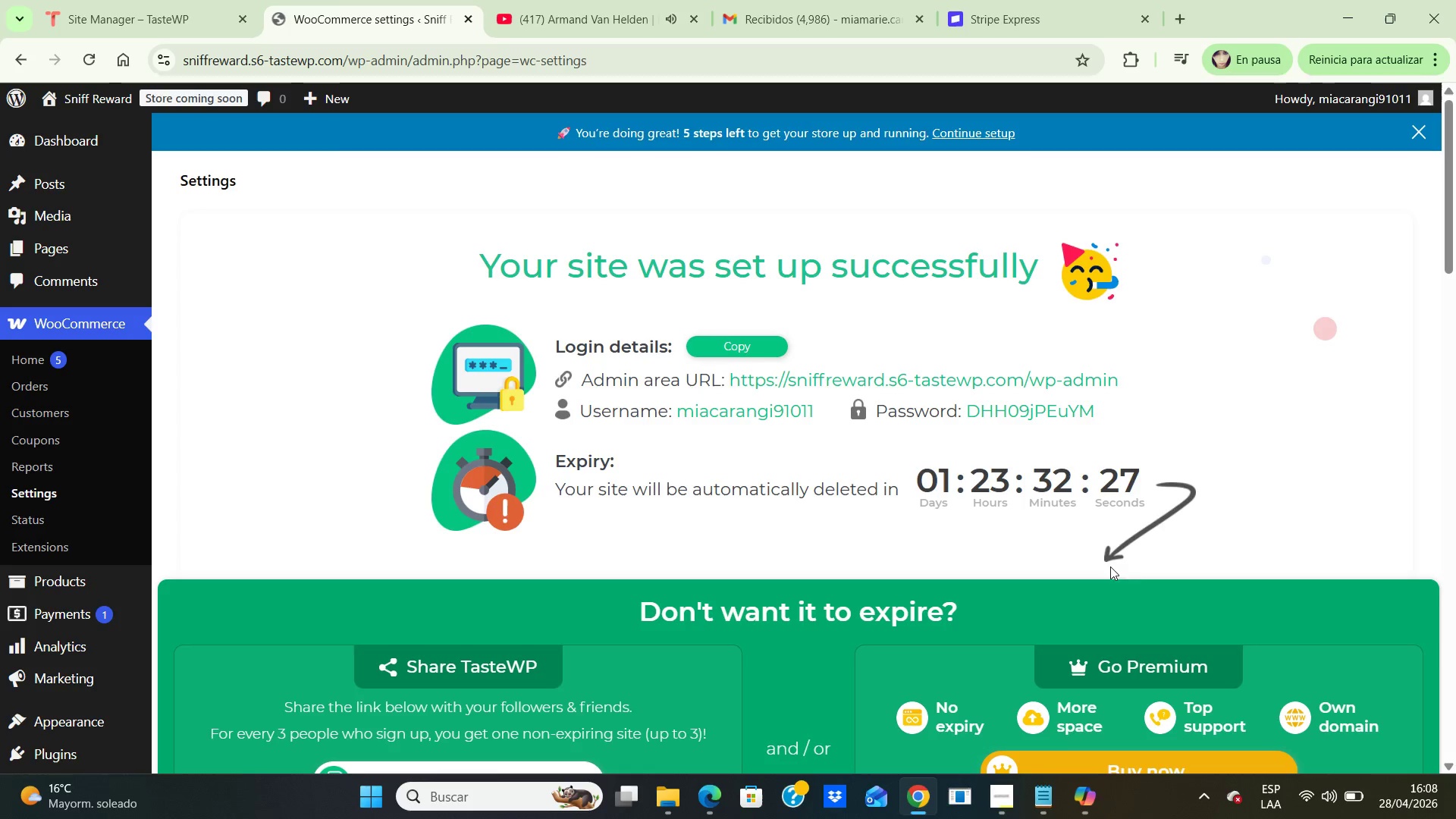 
scroll: coordinate [1119, 457], scroll_direction: down, amount: 8.0
 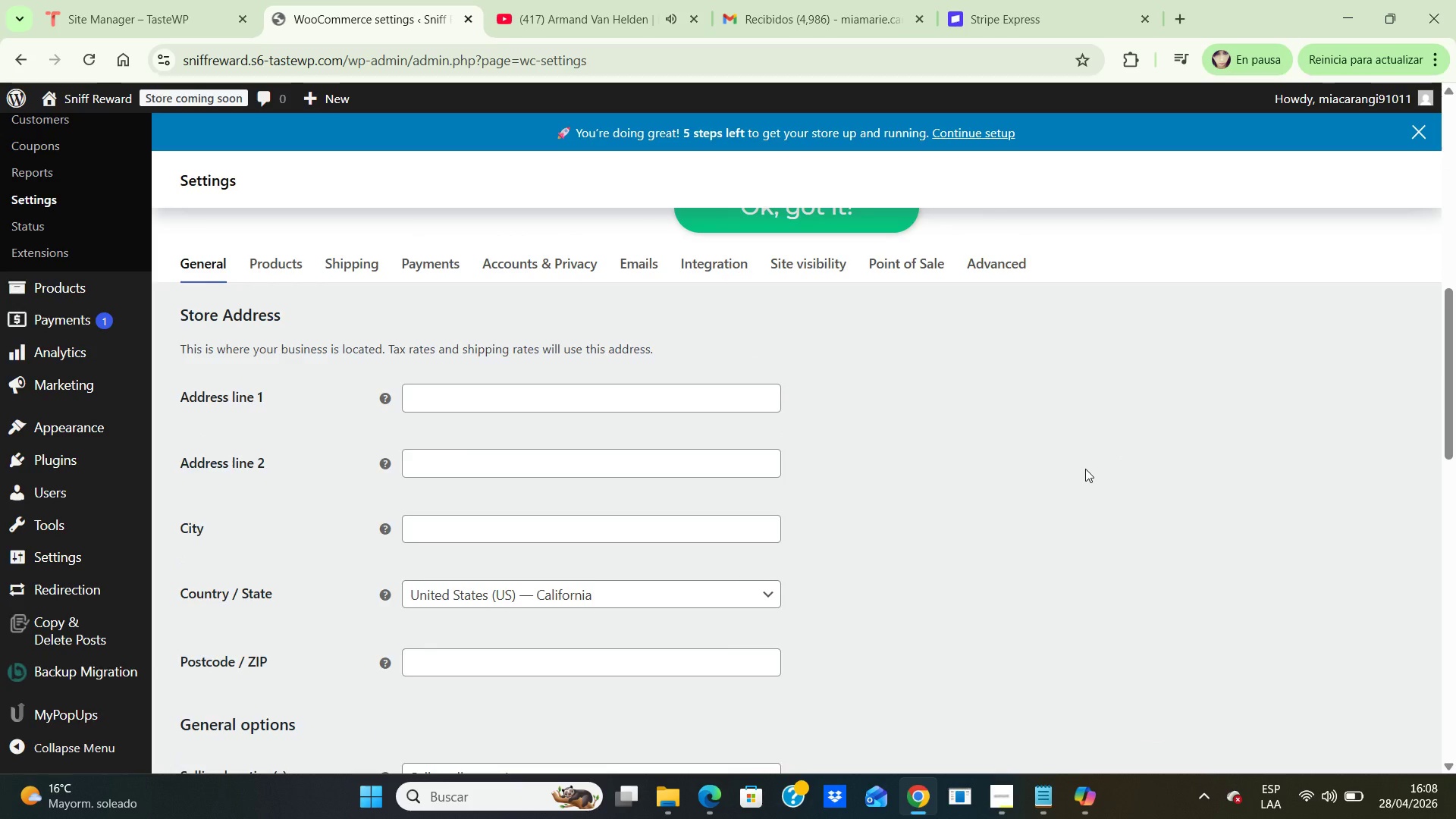 
wait(6.47)
 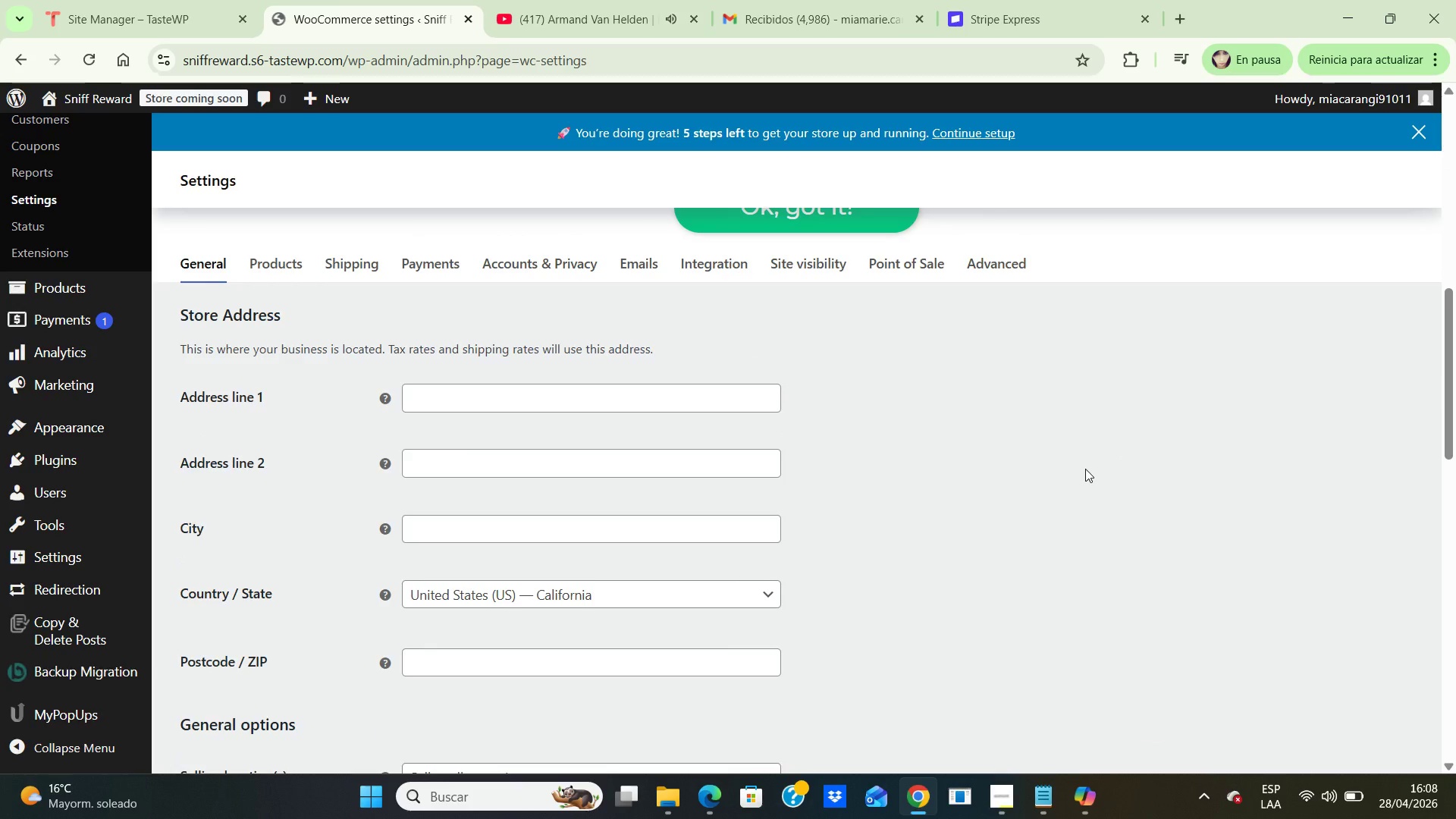 
left_click([686, 392])
 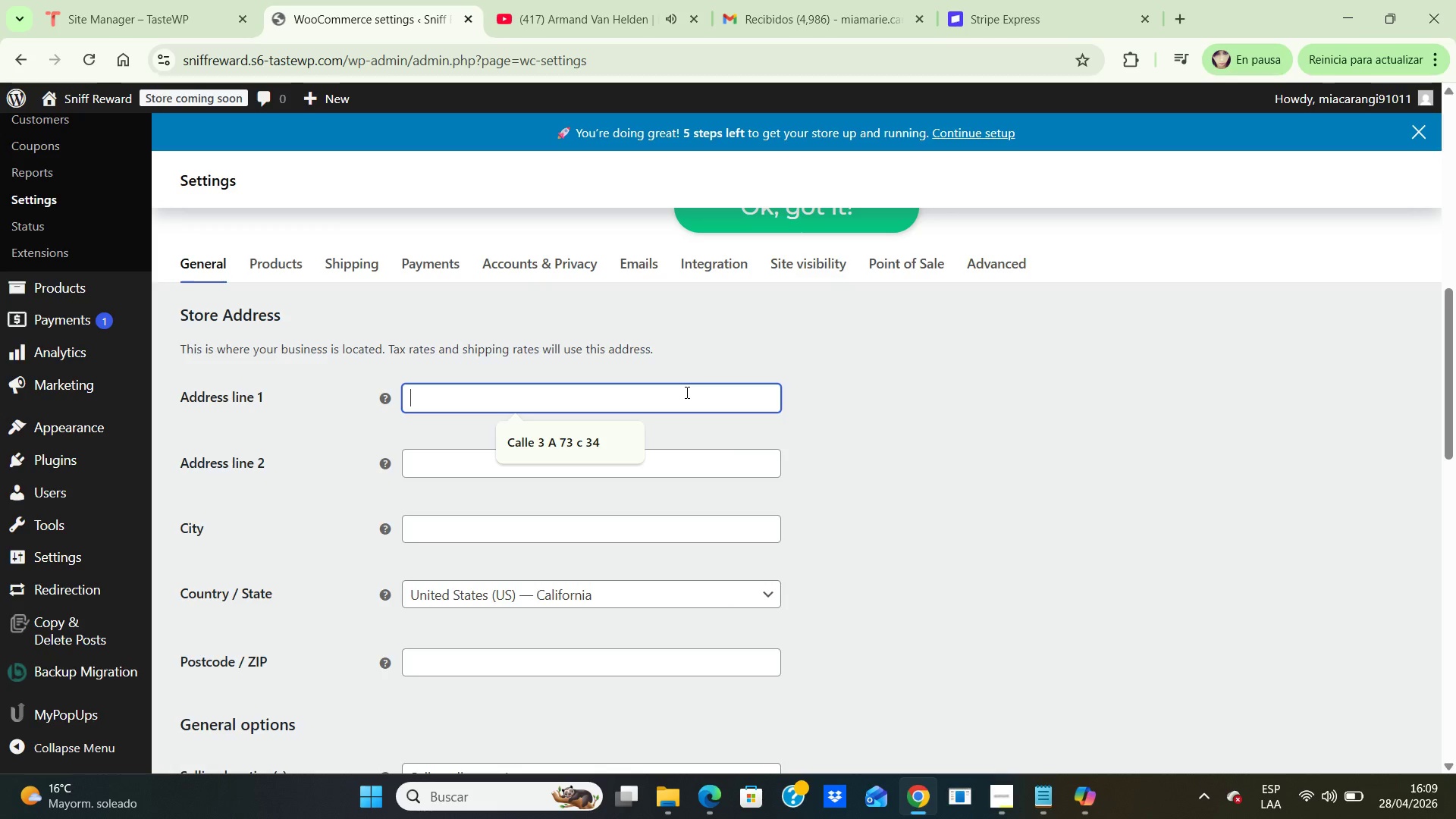 
hold_key(key=1, duration=0.31)
 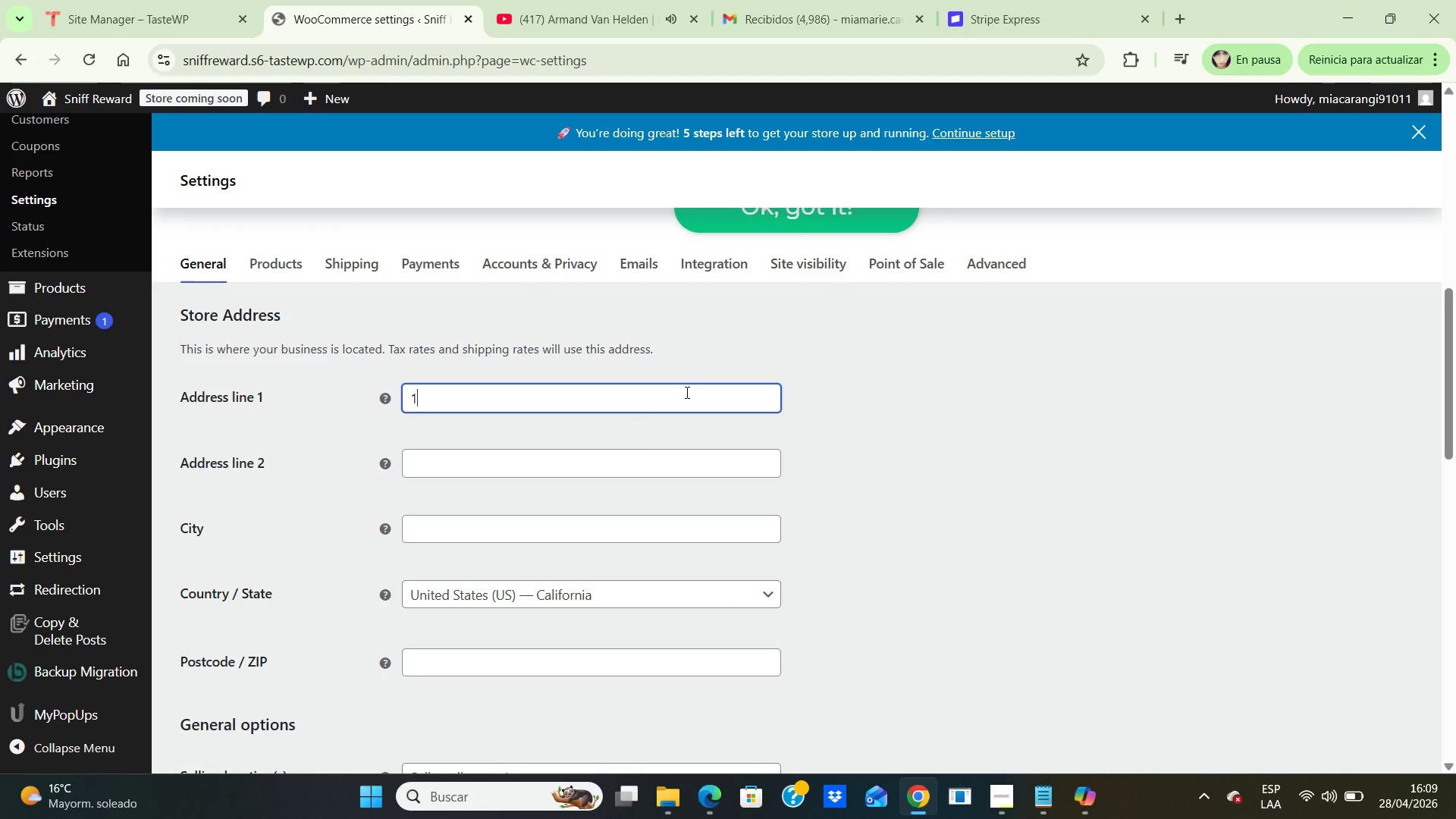 
key(0)
 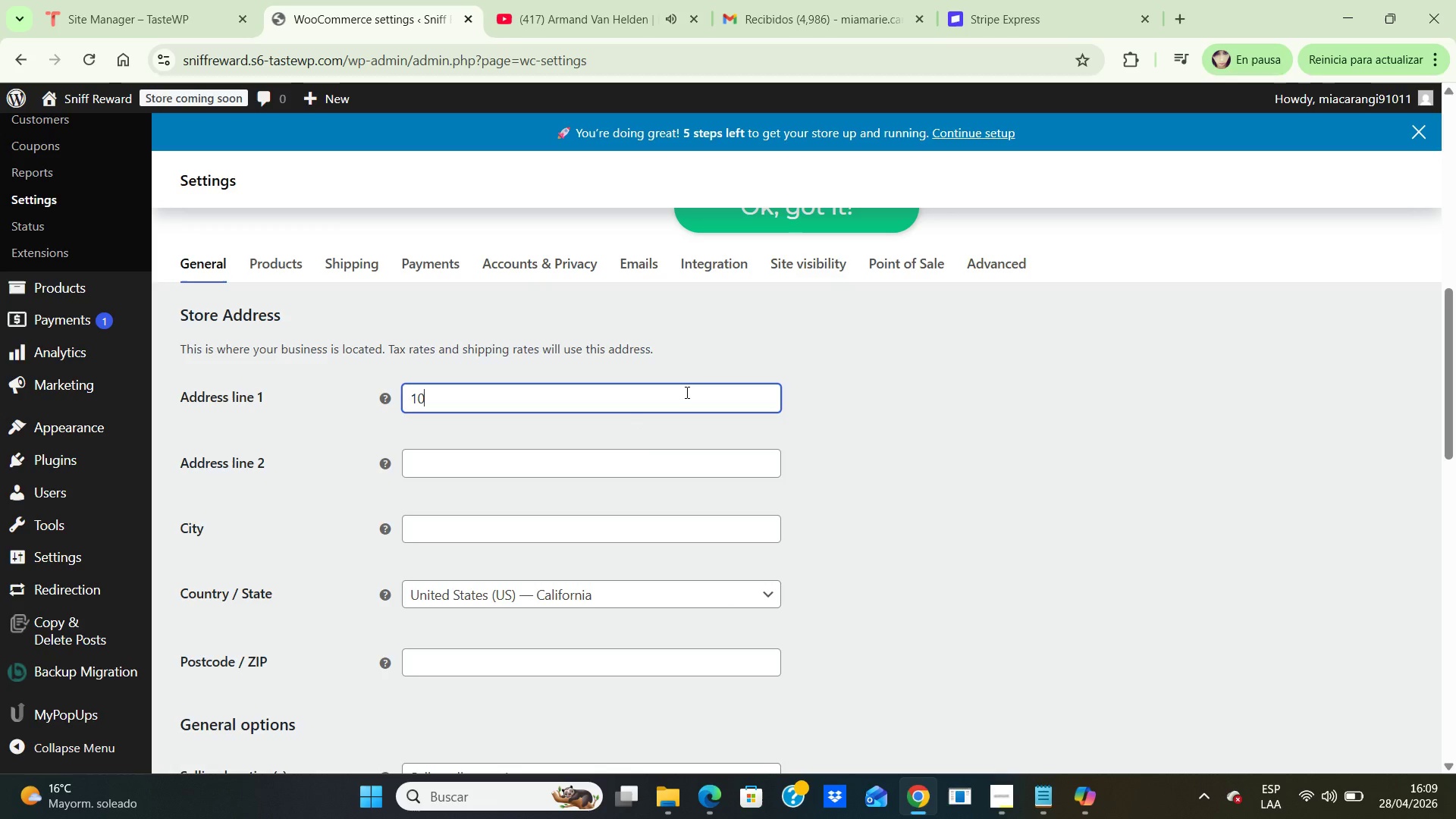 
hold_key(key=0, duration=0.31)
 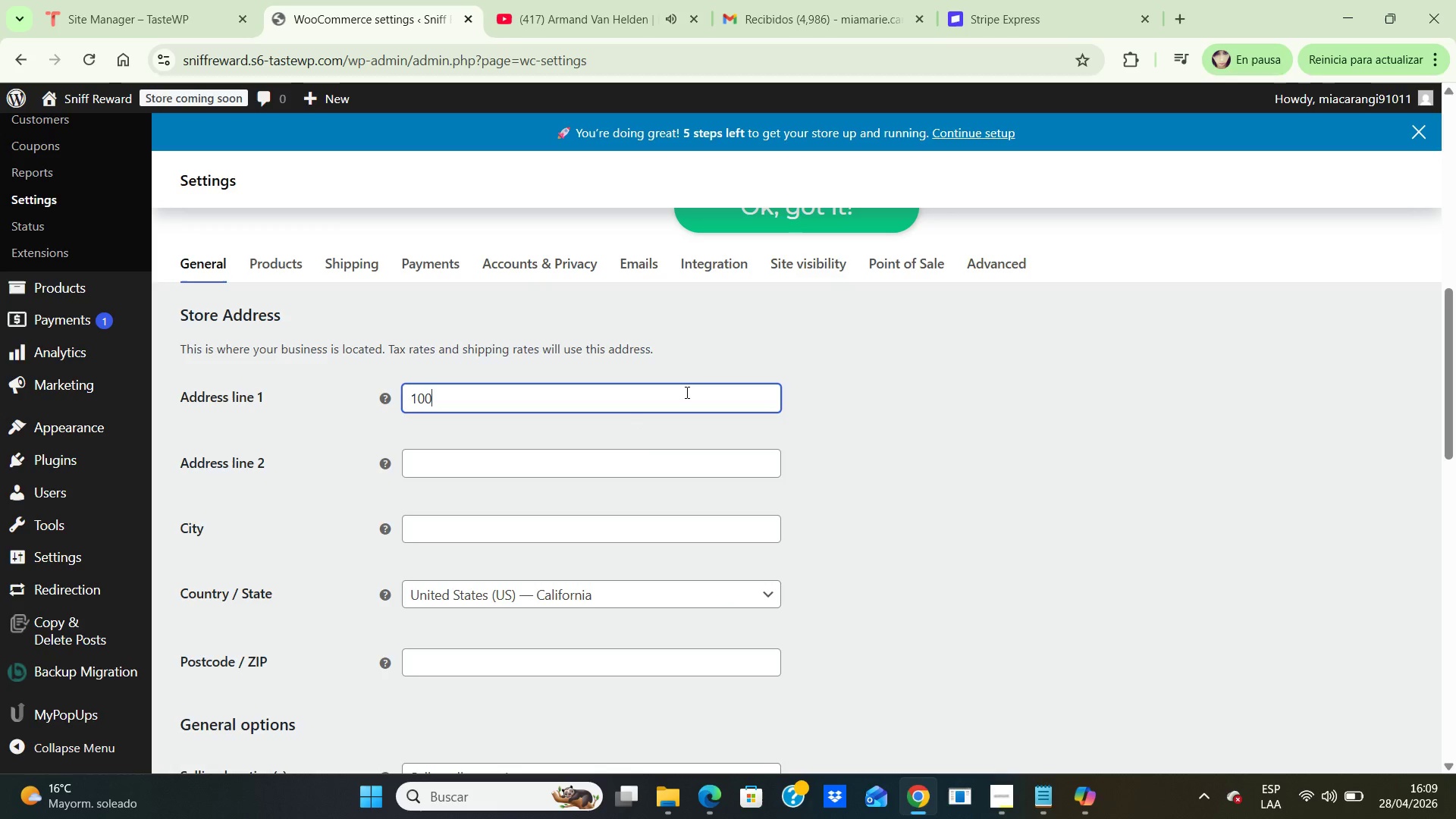 
hold_key(key=Space, duration=0.31)
 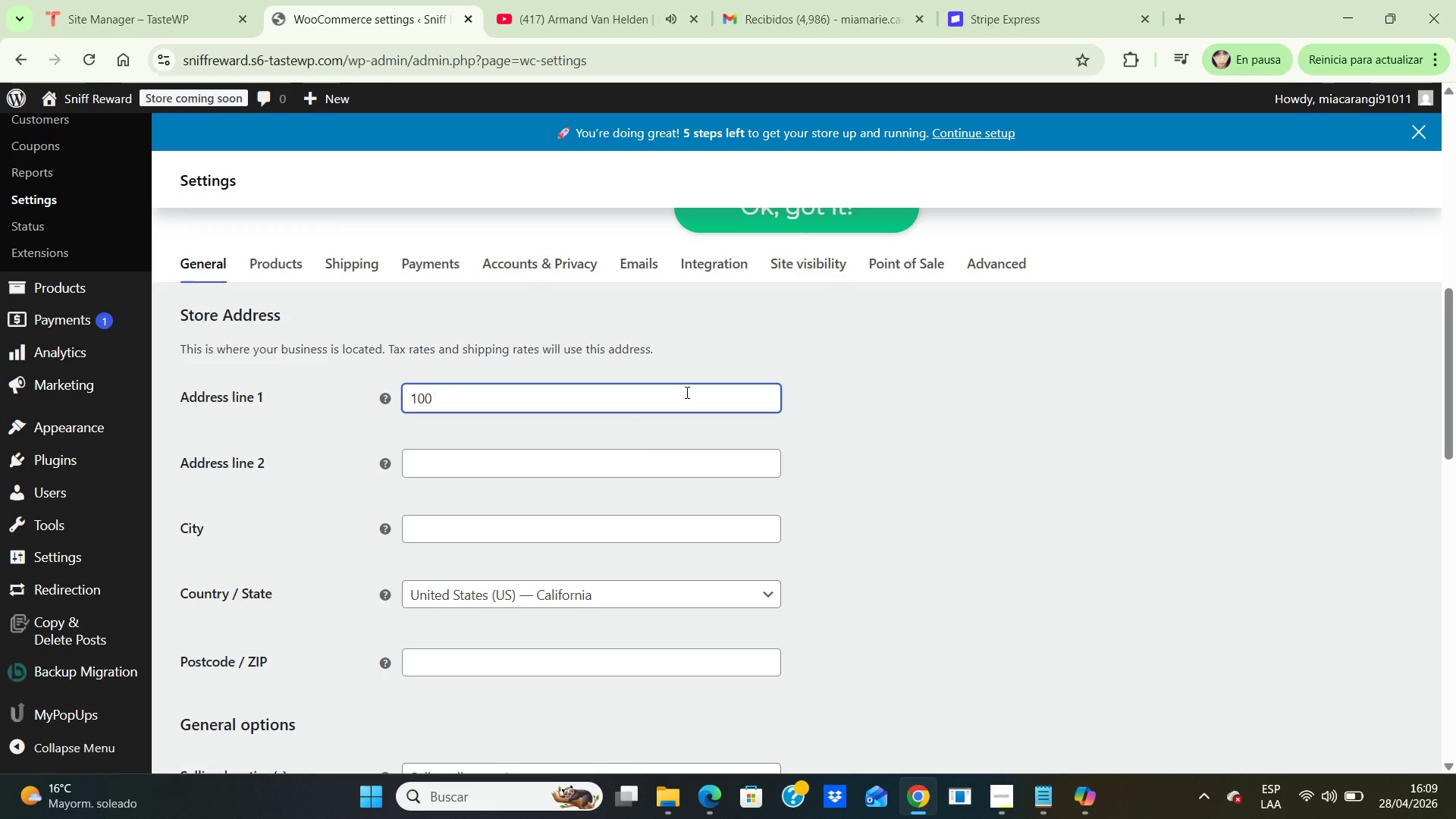 
hold_key(key=CapsLock, duration=0.31)
 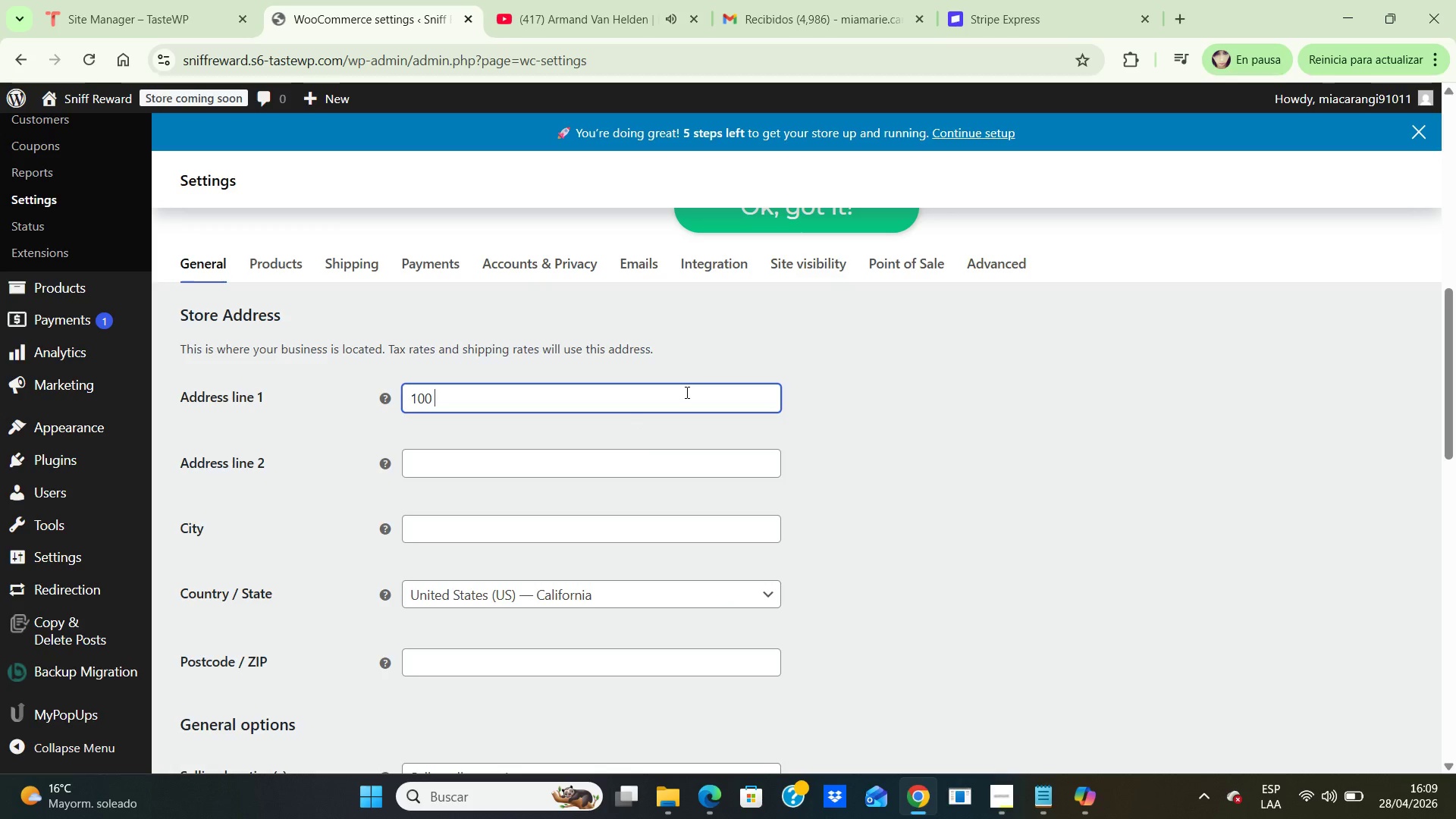 
hold_key(key=C, duration=0.31)
 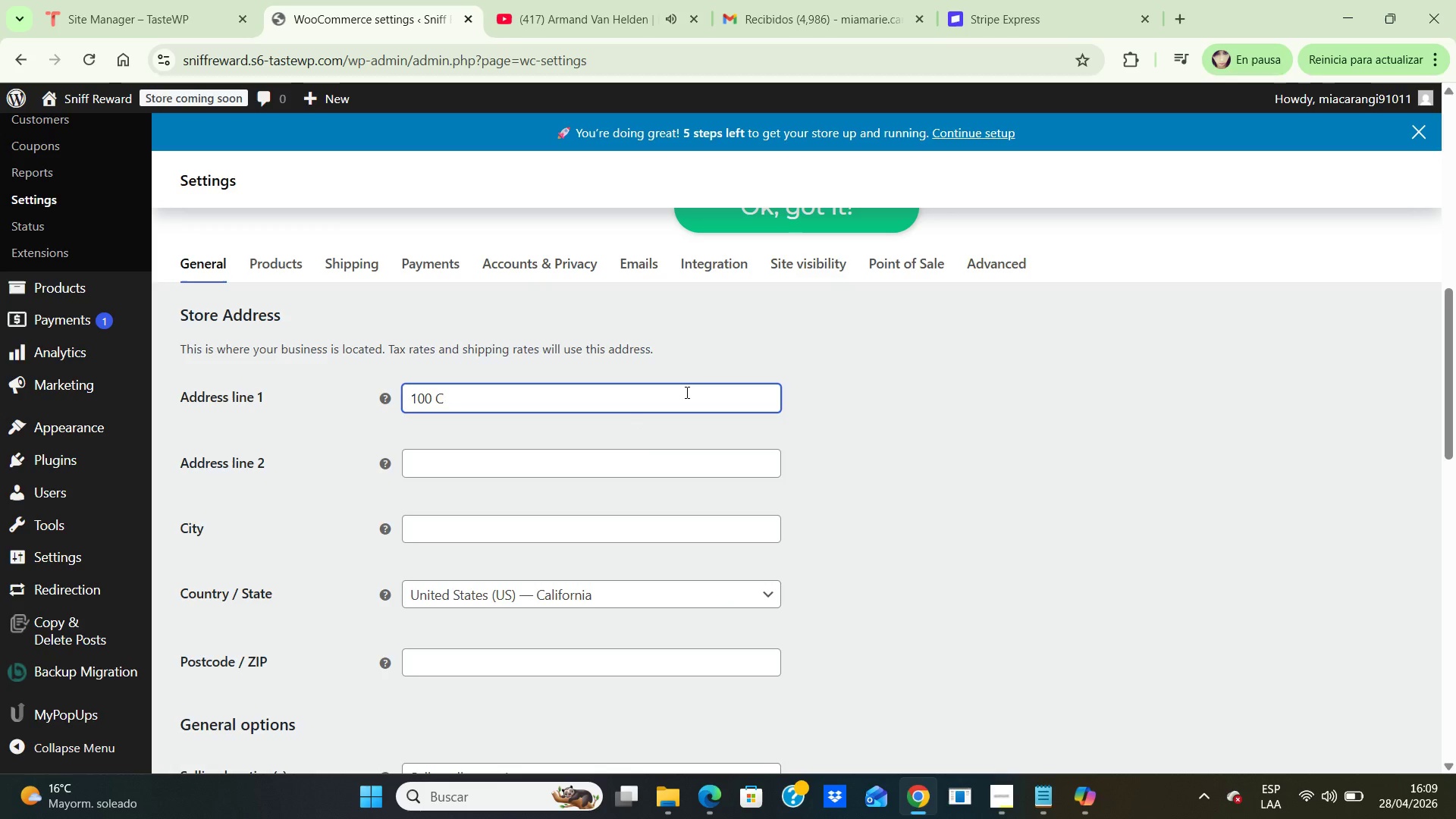 
type(ellar Ln)
 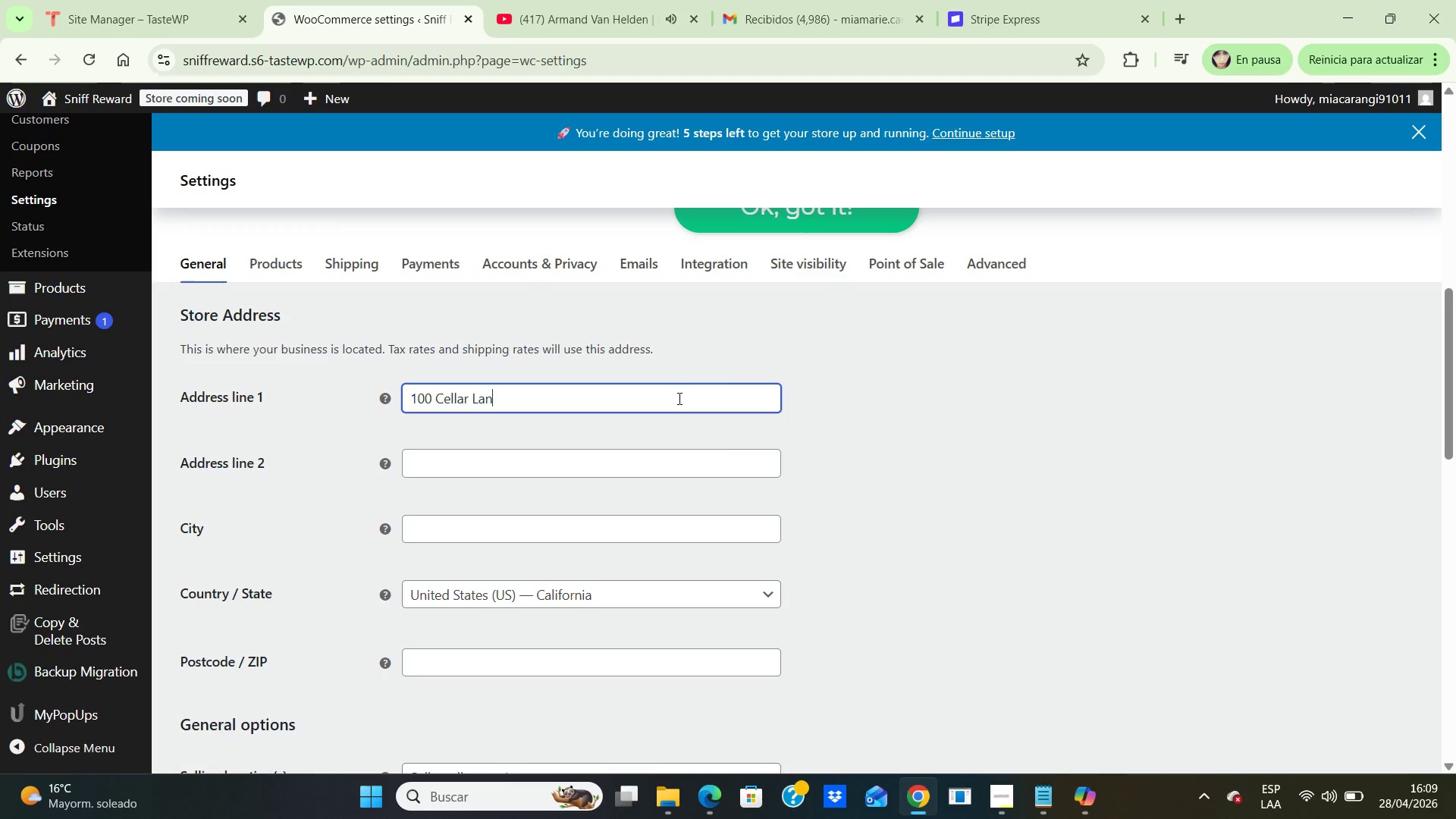 
hold_key(key=E, duration=0.31)
 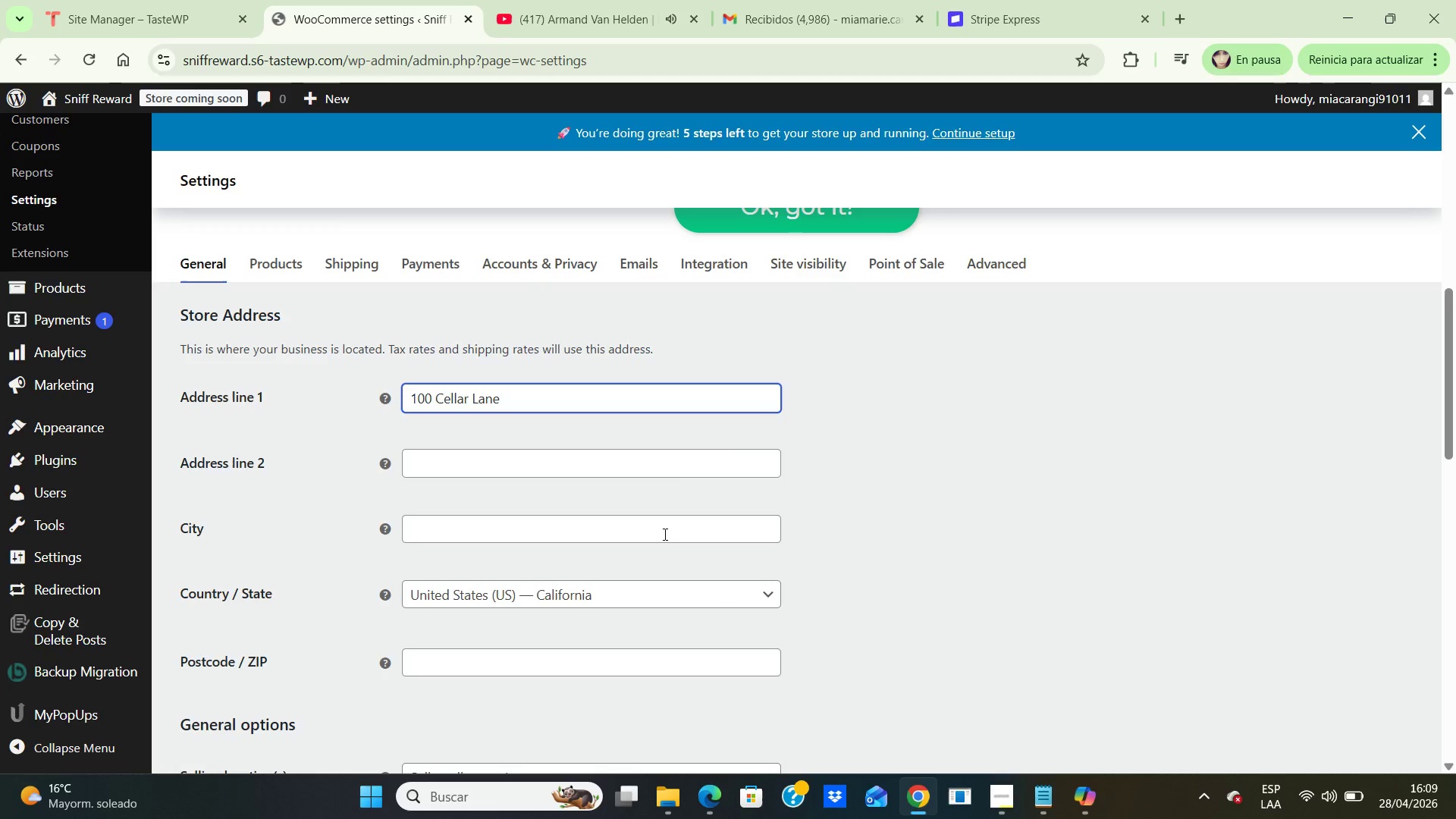 
left_click([664, 534])
 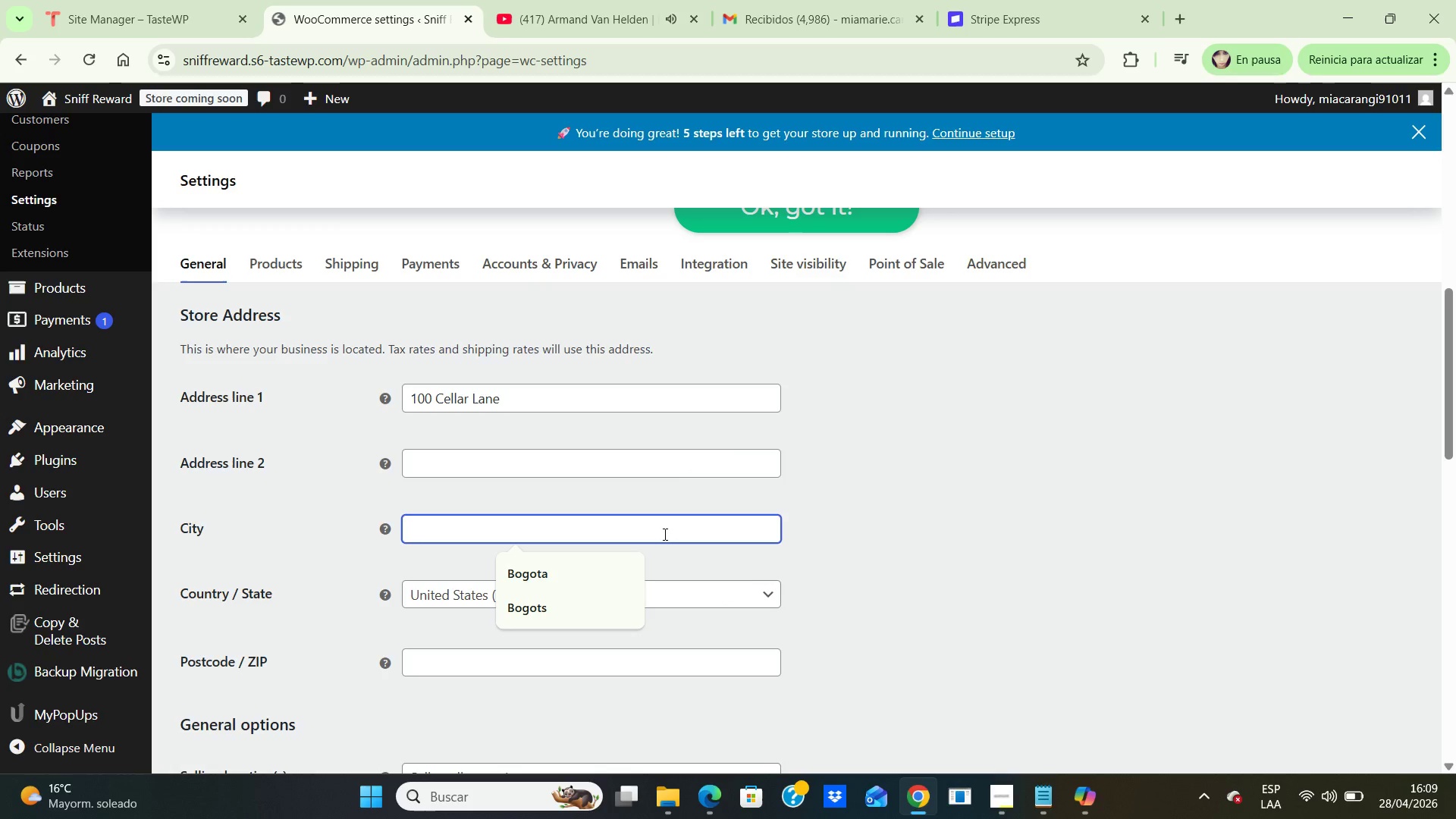 
hold_key(key=CapsLock, duration=1.55)
 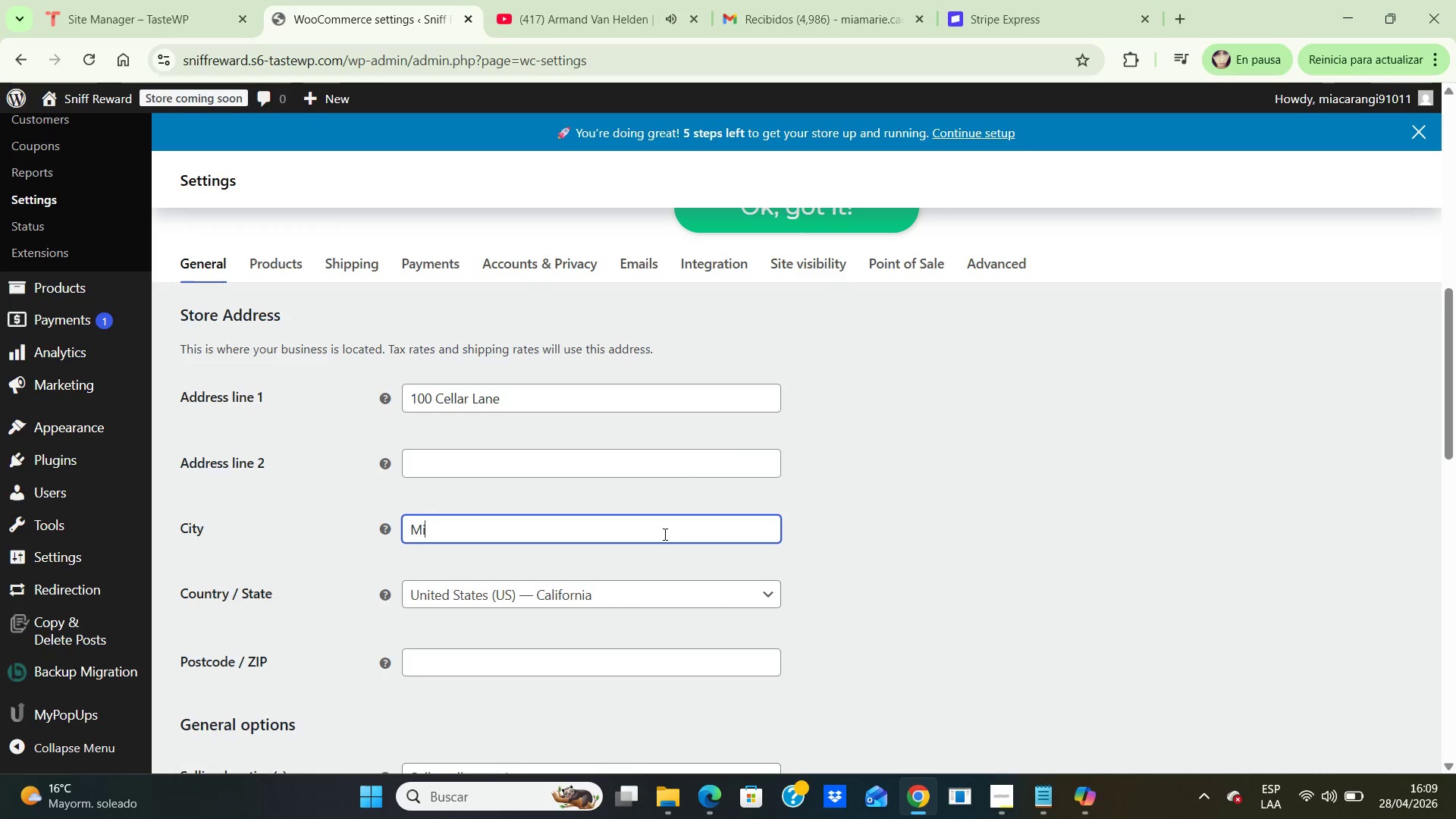 
type(MAIM)
 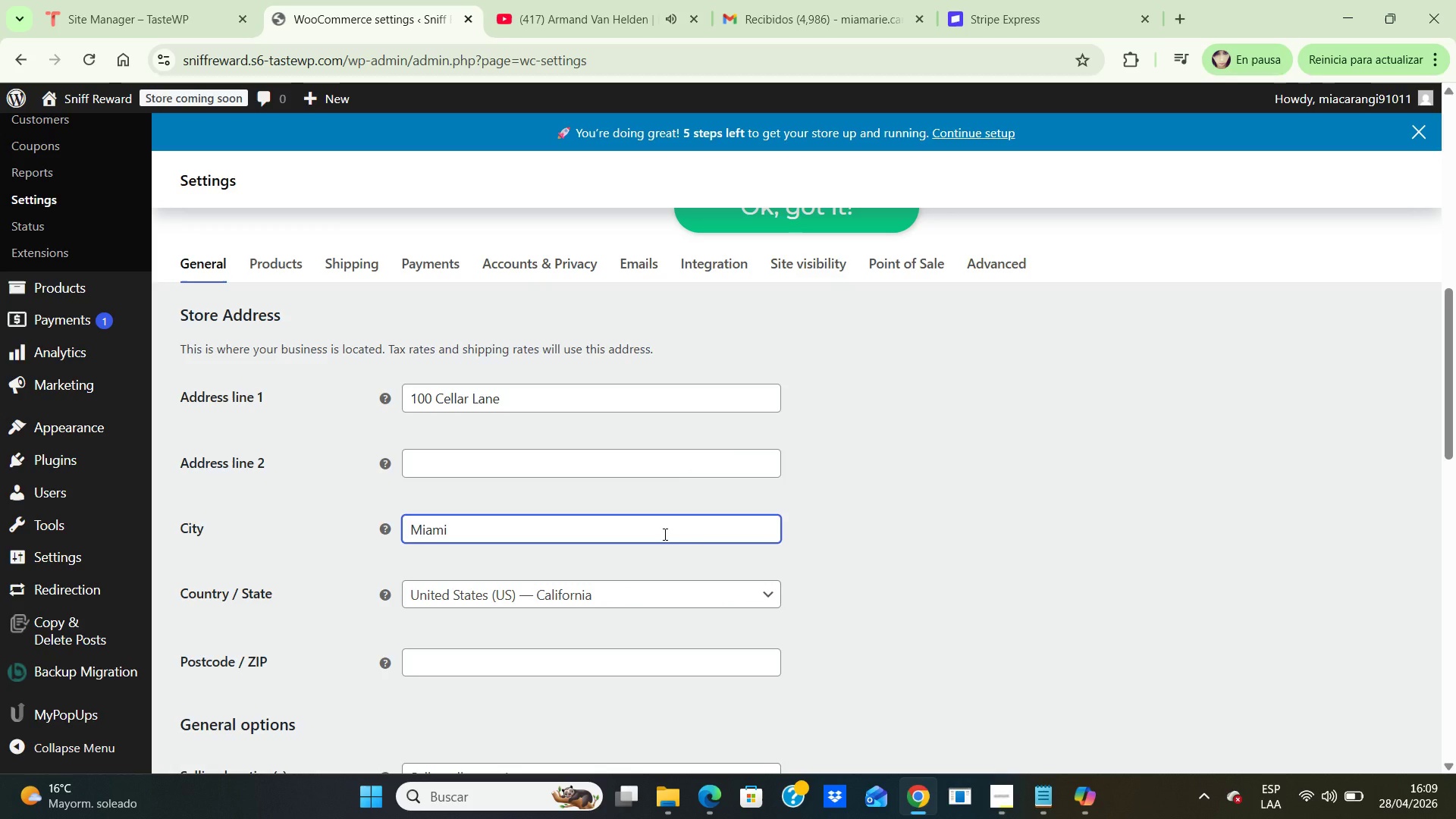 
mouse_move([760, 604])
 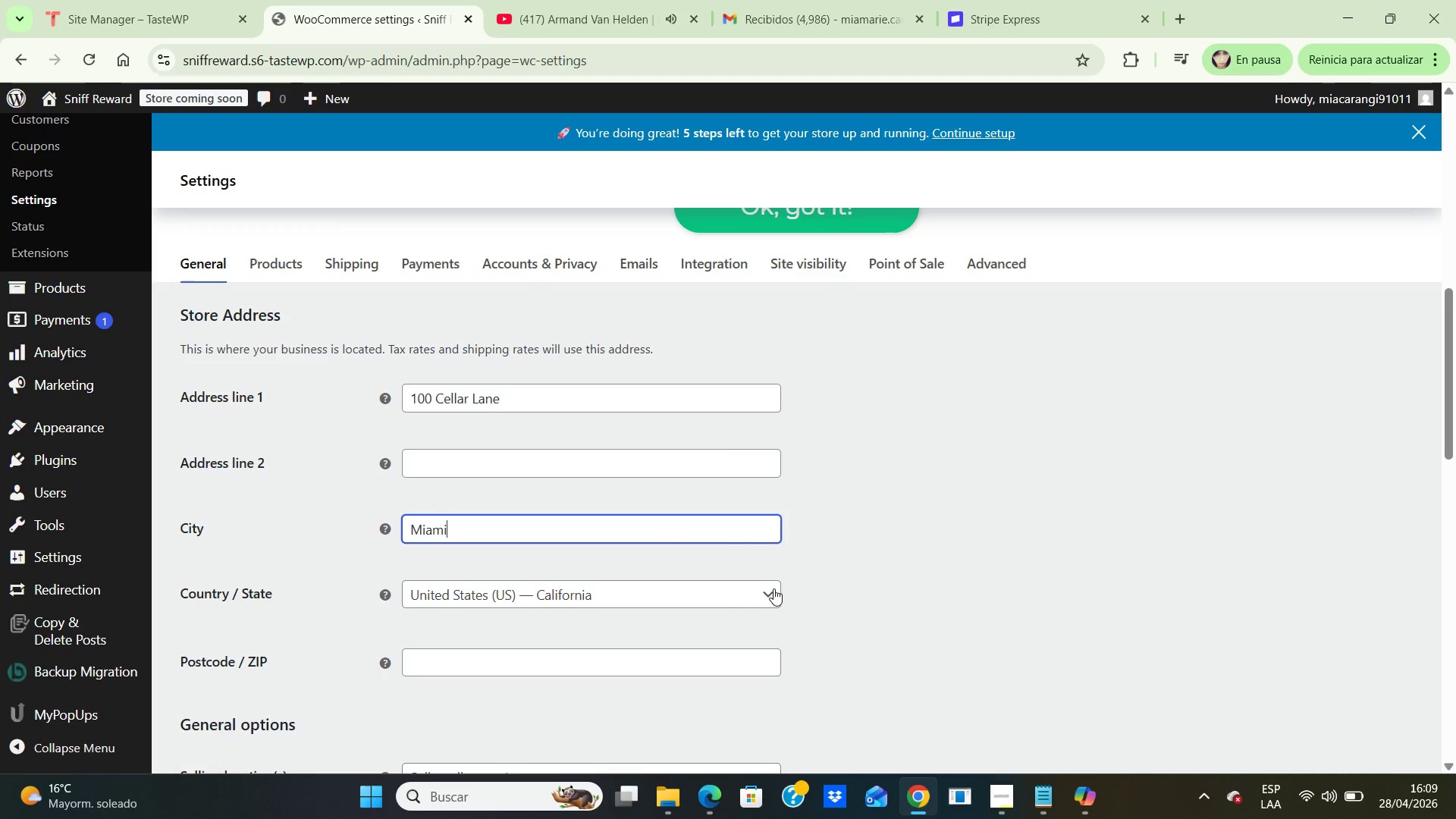 
left_click([774, 588])
 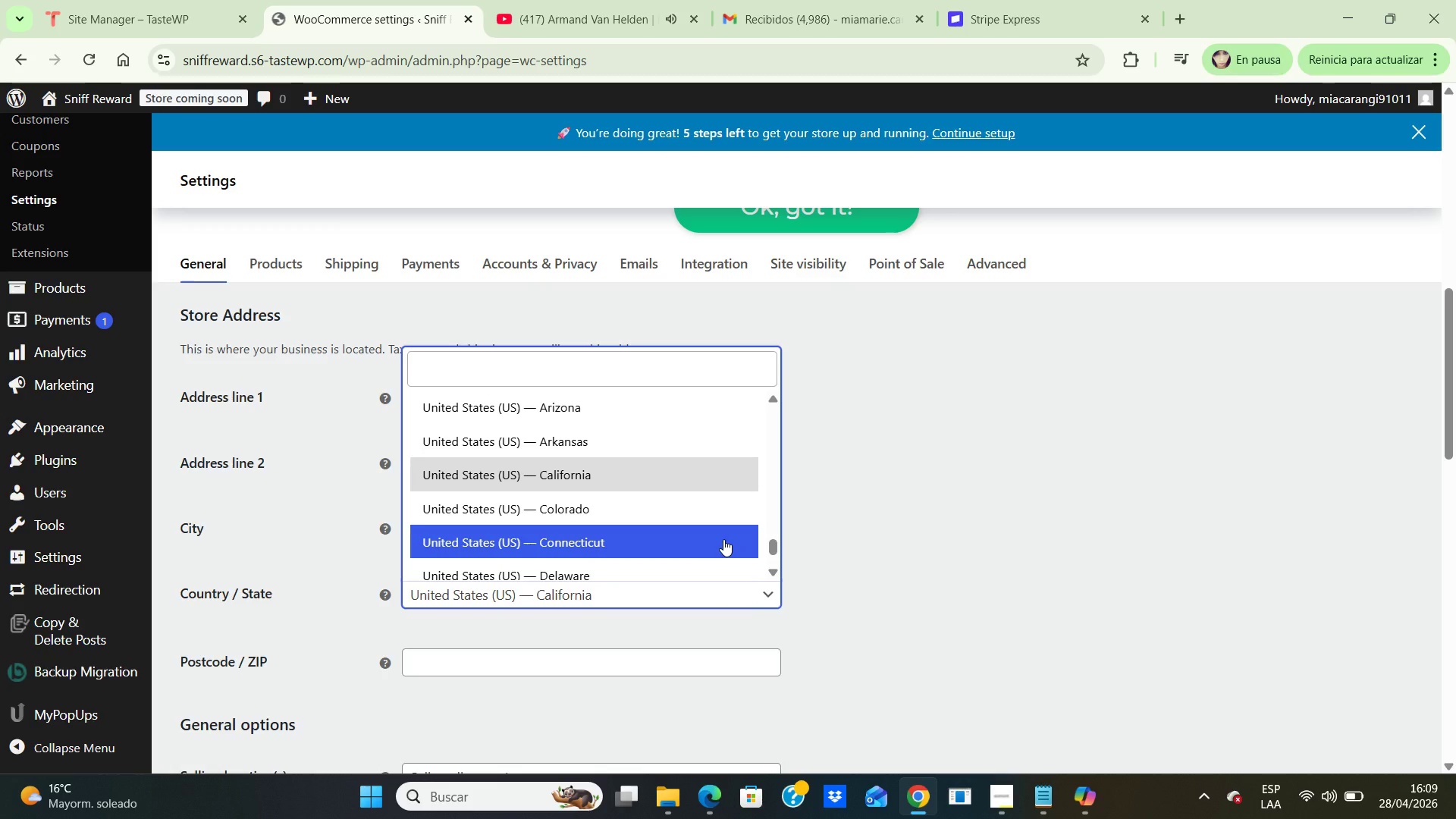 
scroll: coordinate [723, 539], scroll_direction: down, amount: 2.0
 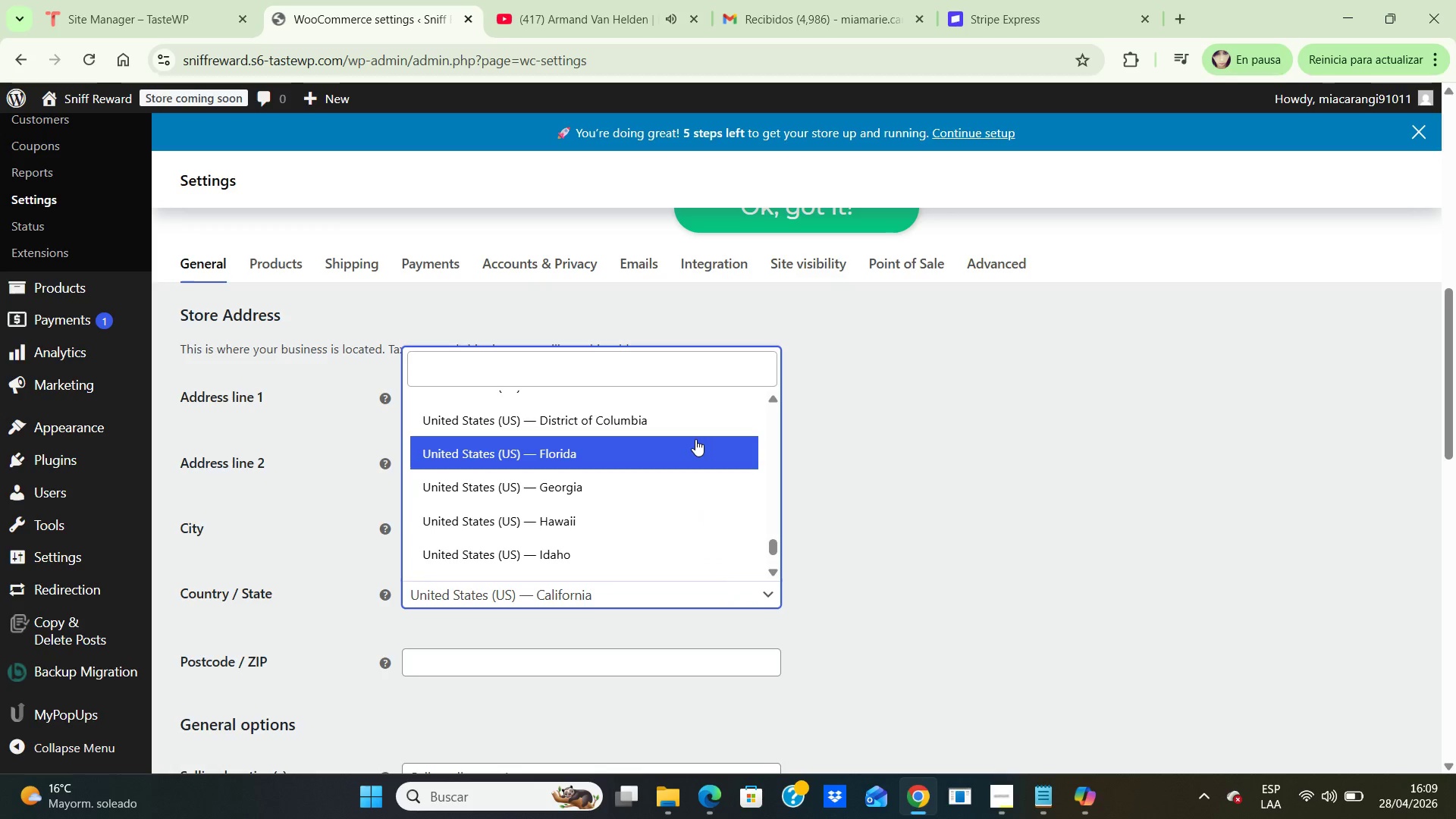 
left_click([695, 439])
 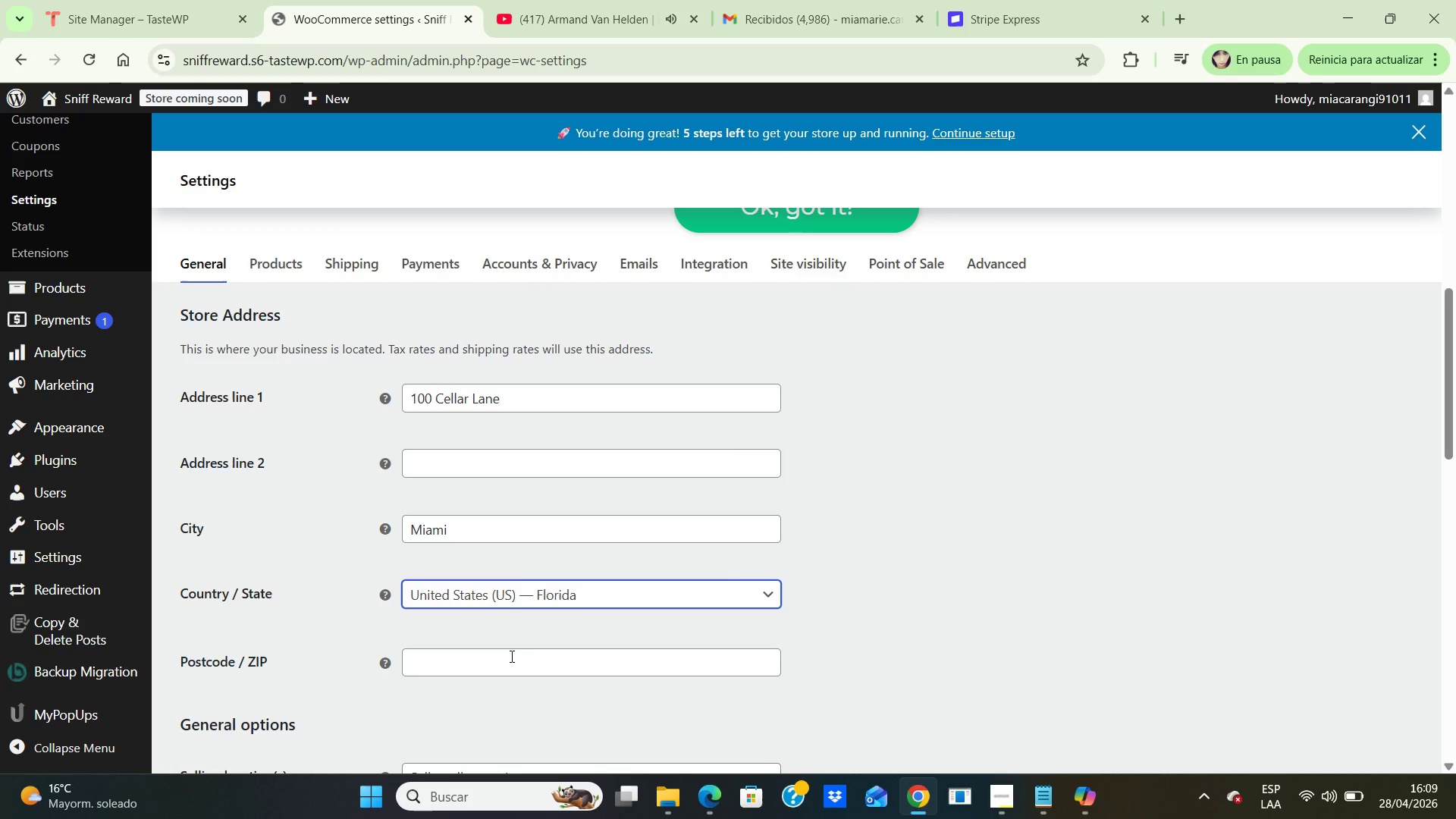 
left_click([510, 666])
 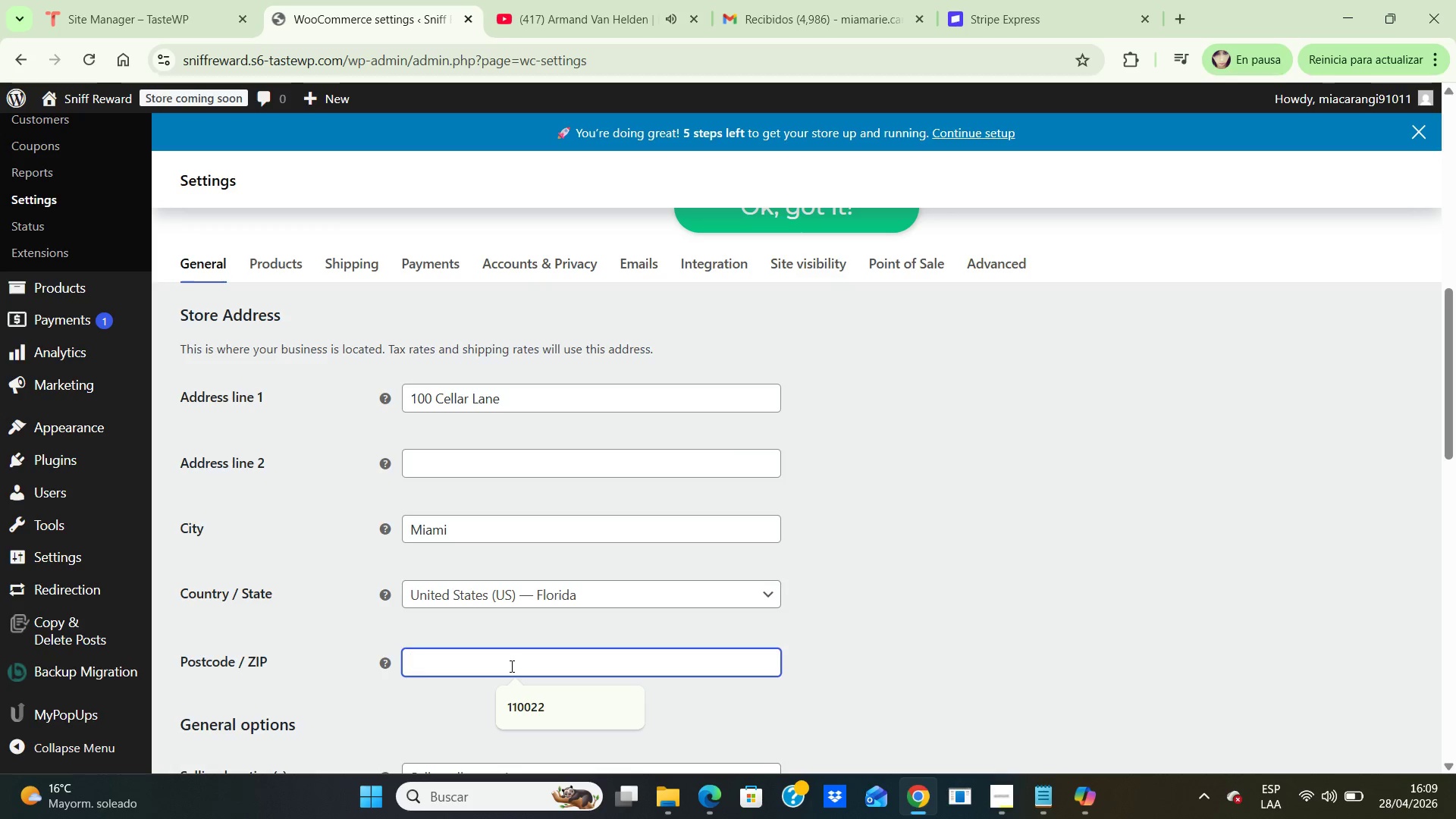 
hold_key(key=Numpad3, duration=0.31)
 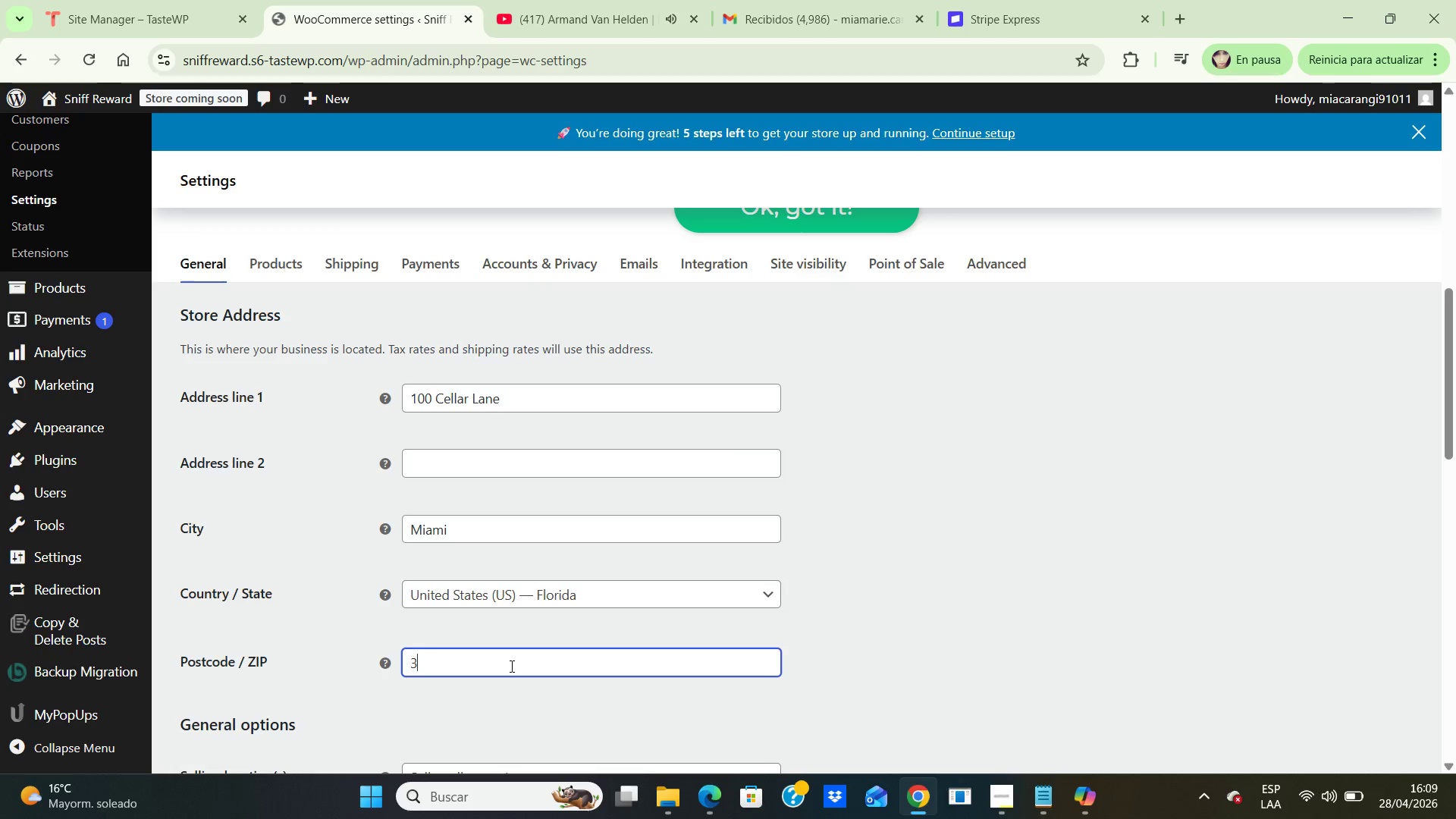 
hold_key(key=Numpad3, duration=0.31)
 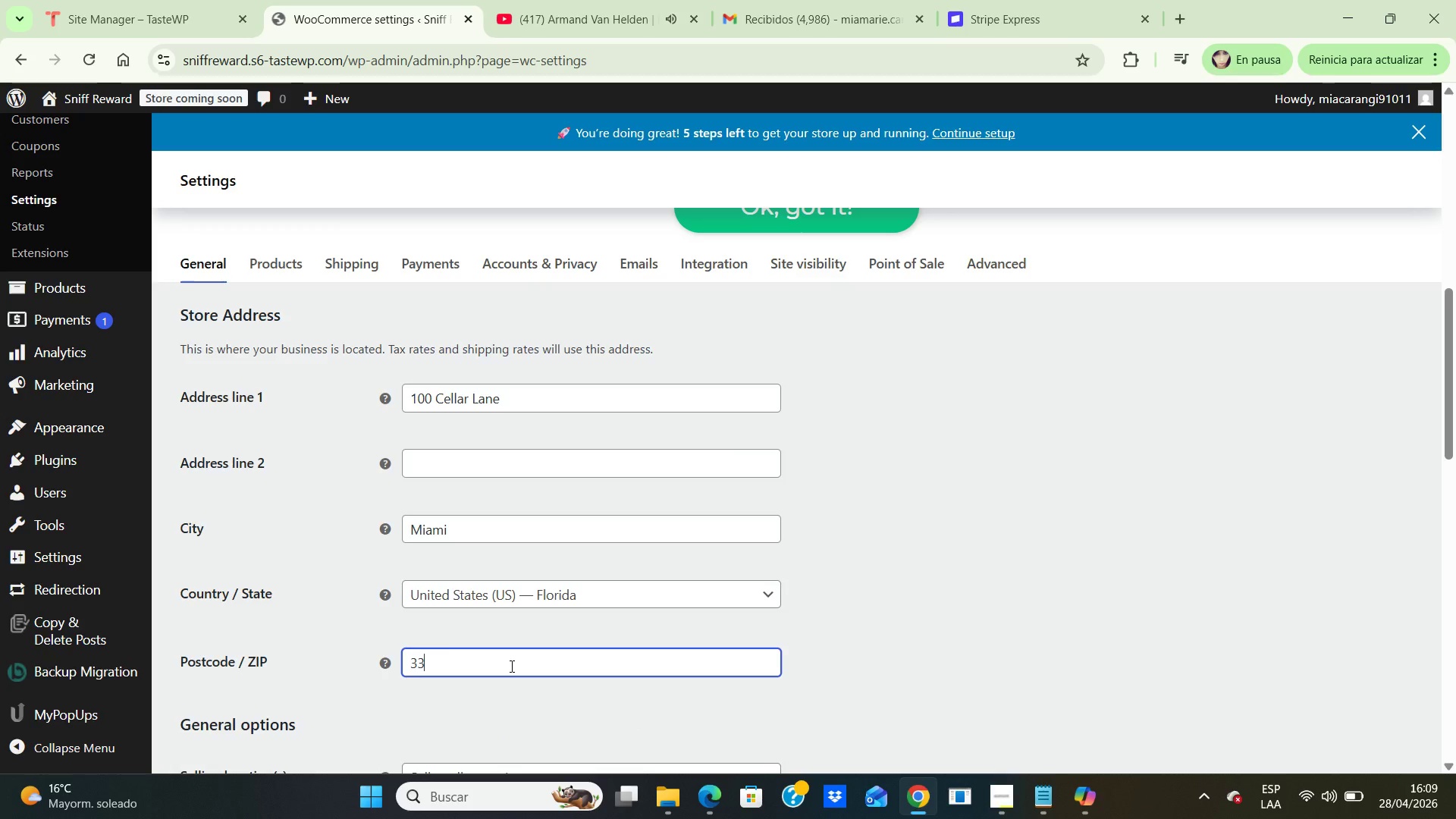 
hold_key(key=Numpad1, duration=0.31)
 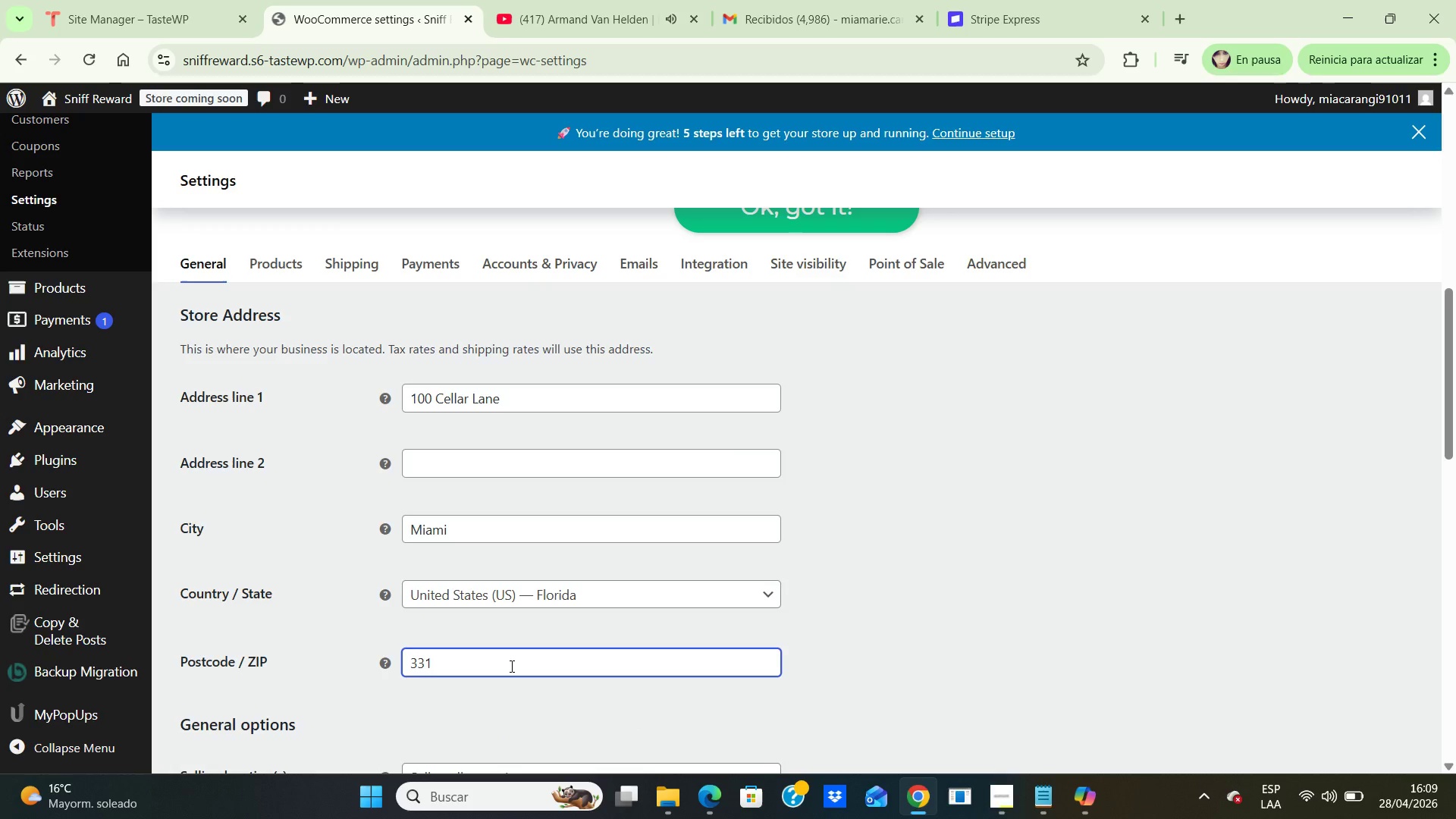 
hold_key(key=Numpad0, duration=0.31)
 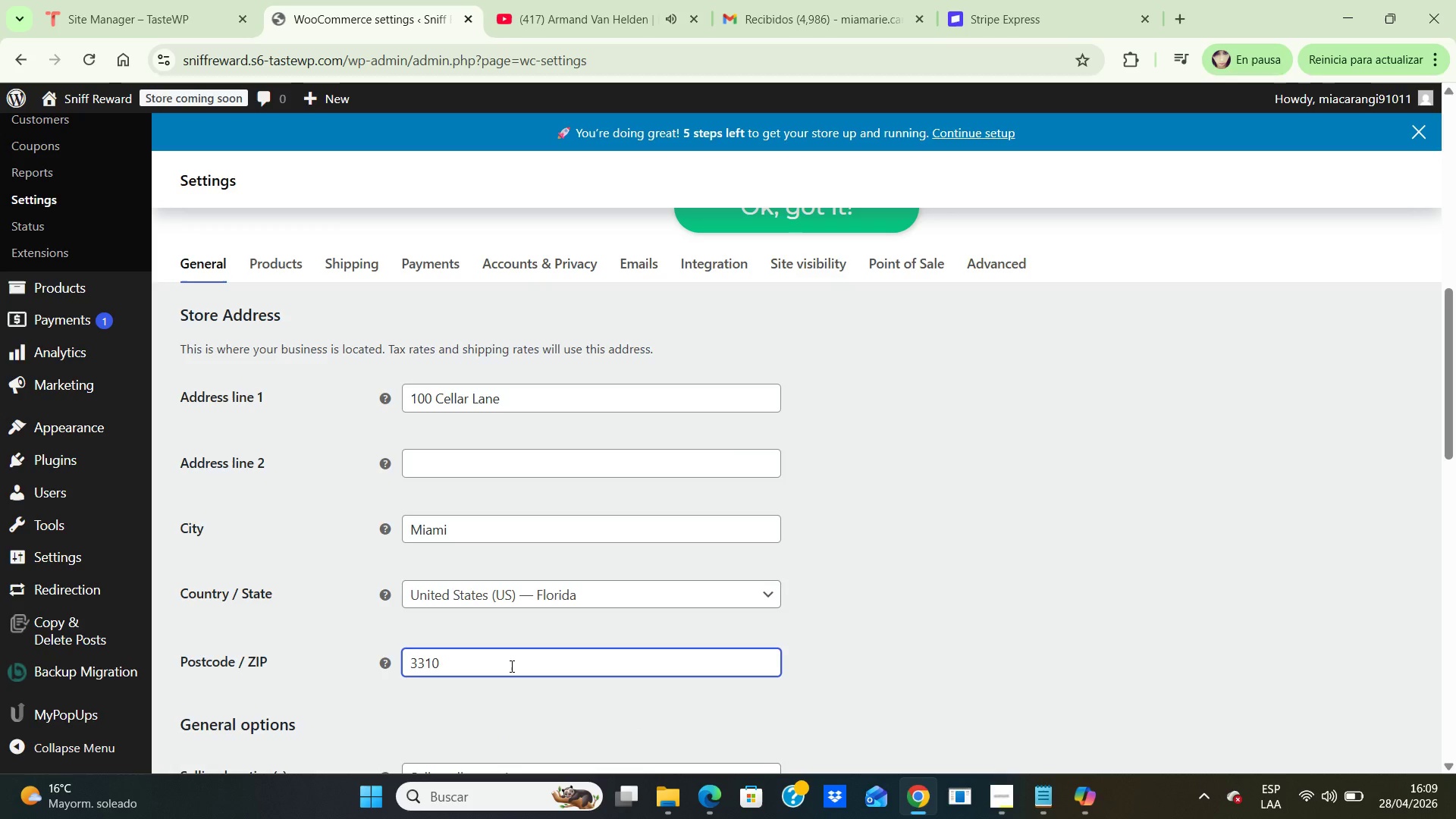 
hold_key(key=Numpad1, duration=0.31)
 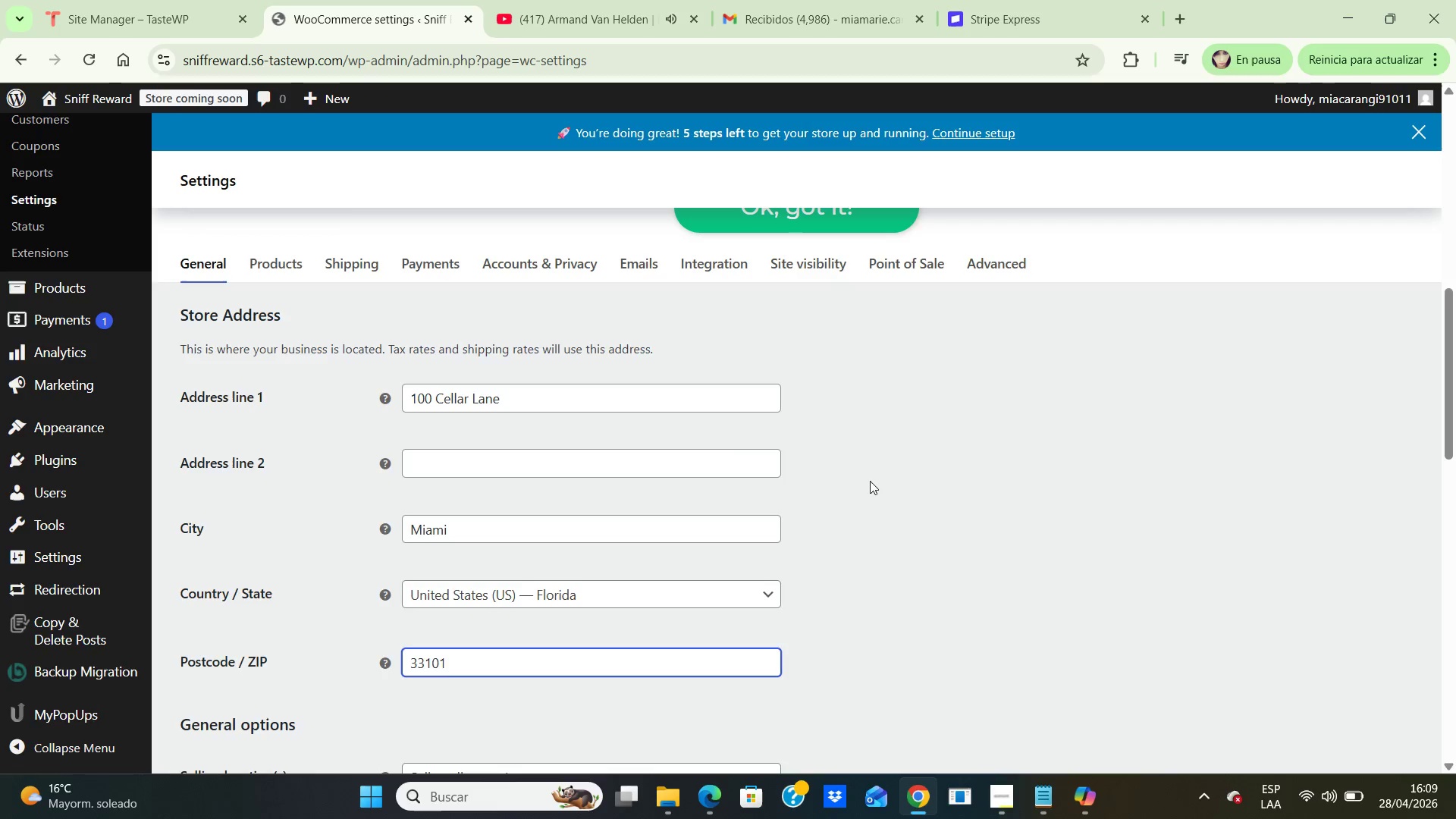 
scroll: coordinate [870, 481], scroll_direction: down, amount: 1.0
 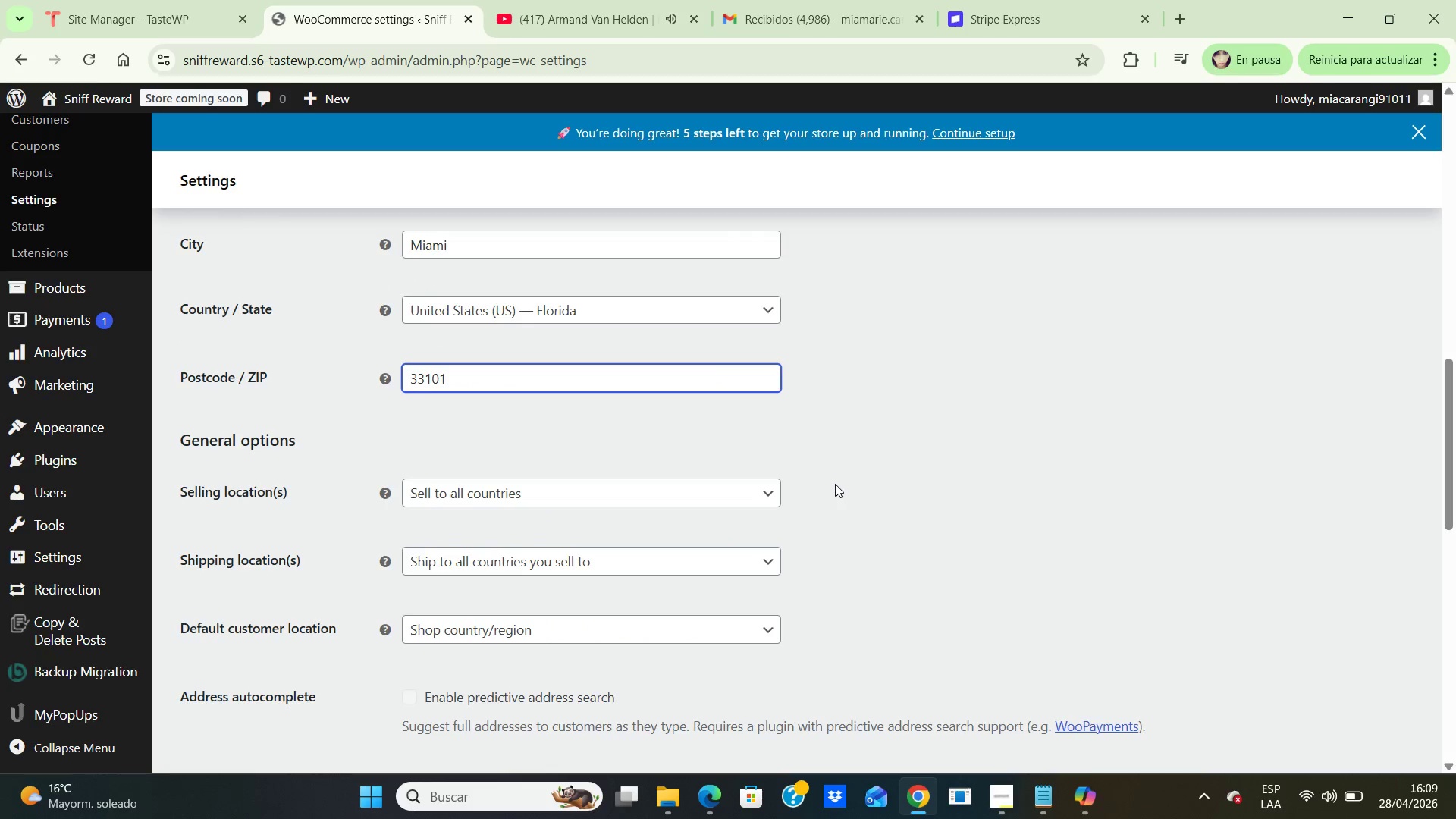 
wait(6.48)
 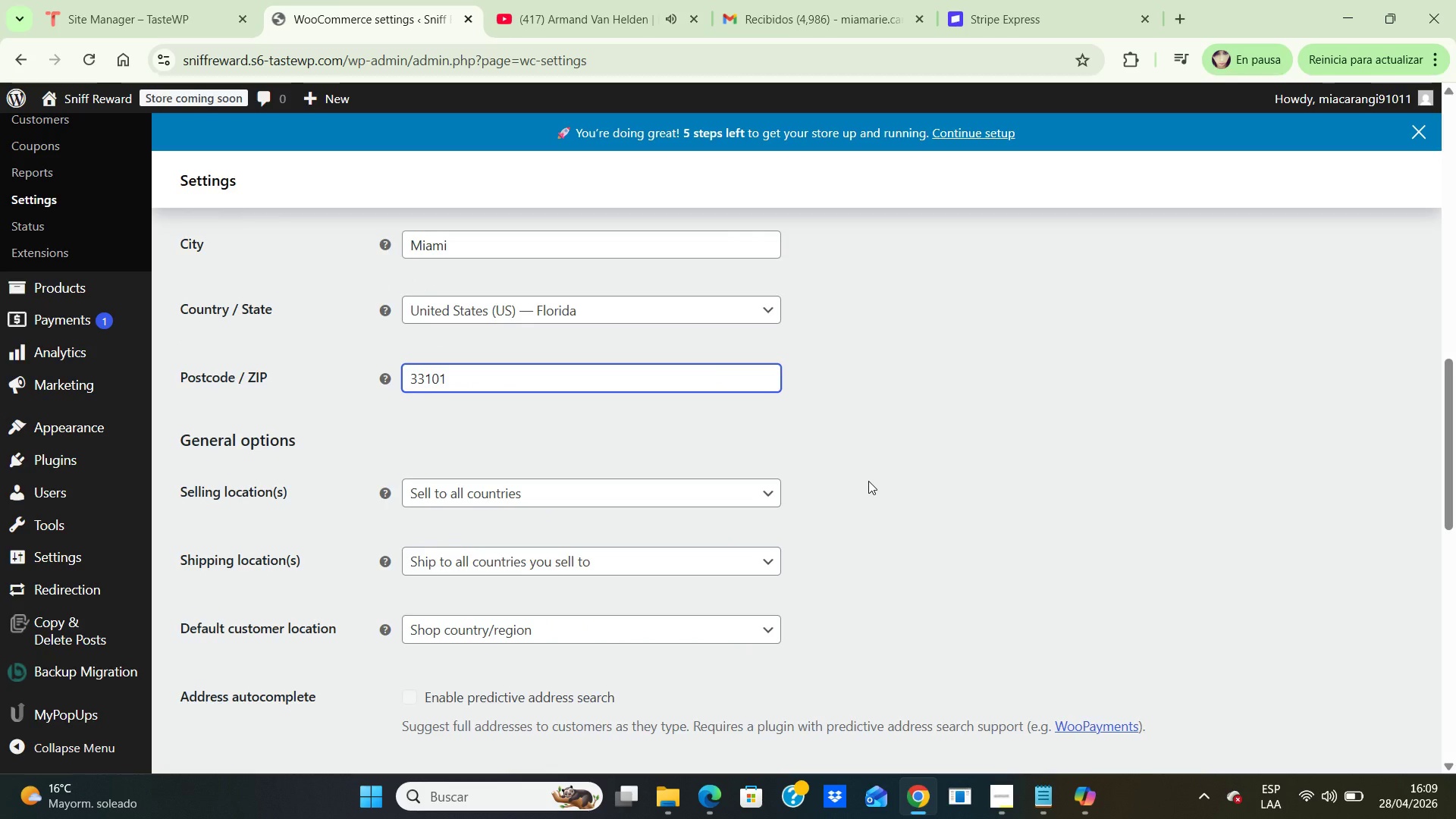 
mouse_move([671, 494])
 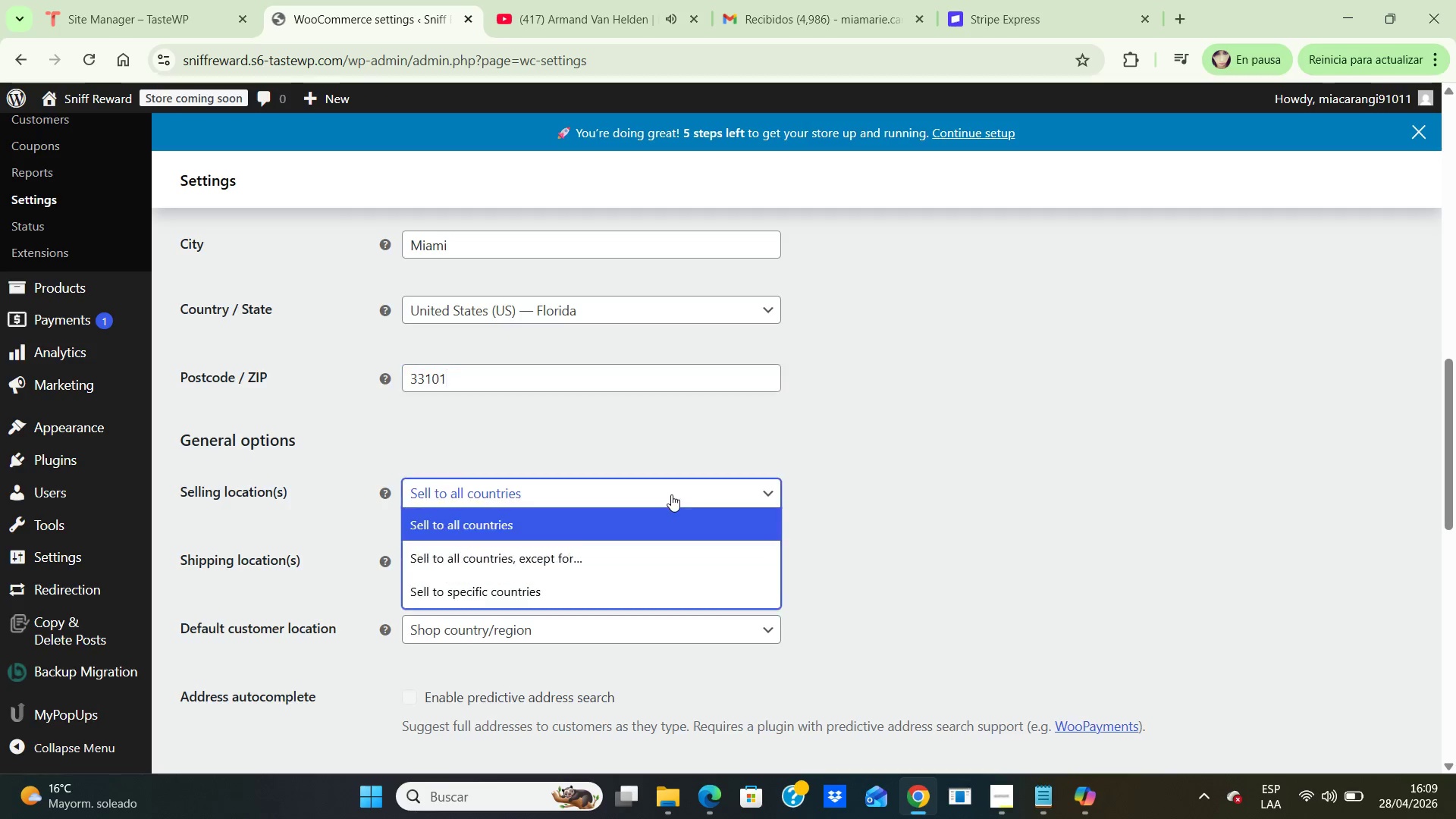 
left_click([671, 494])
 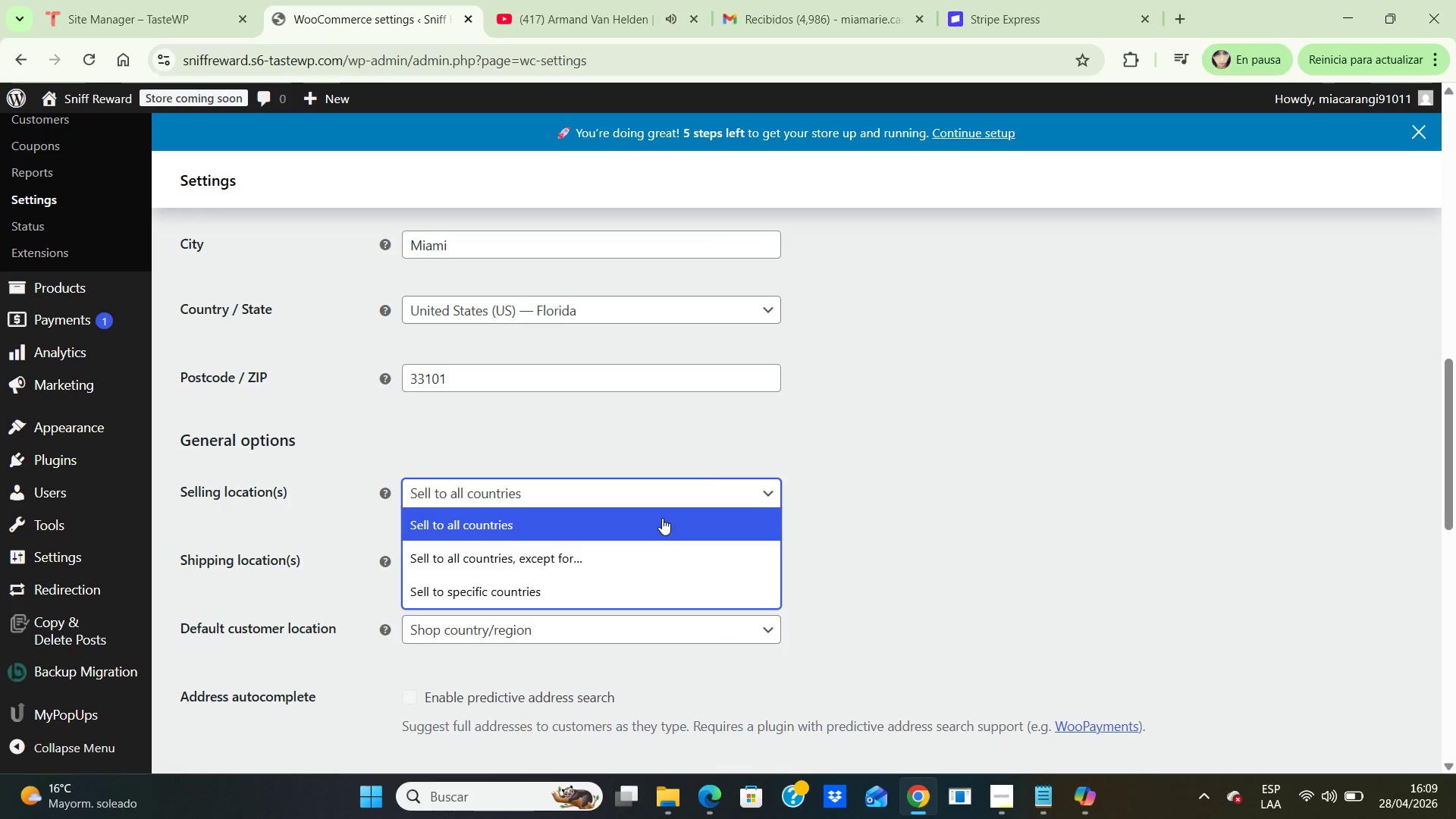 
wait(5.48)
 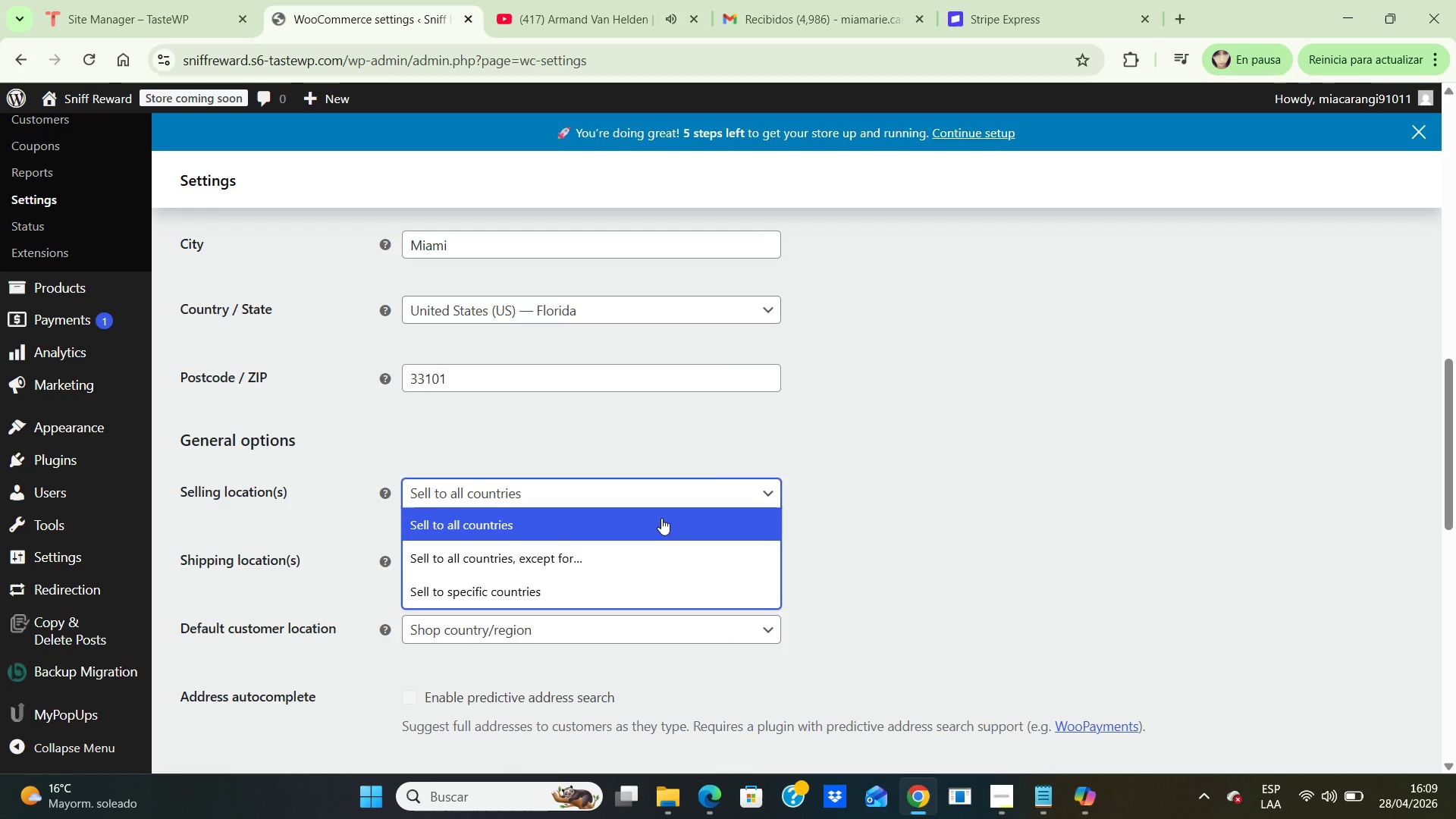 
left_click([638, 588])
 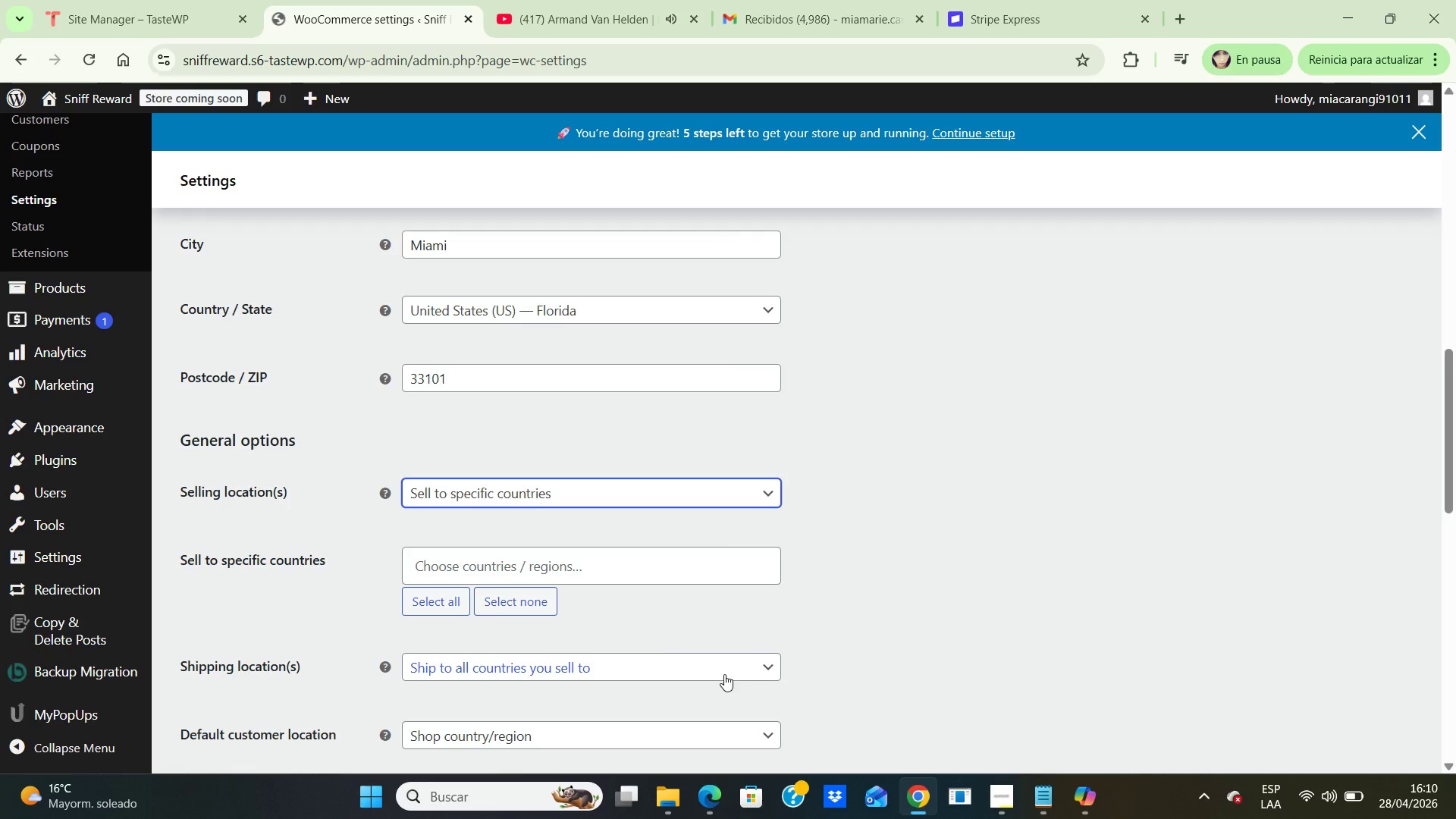 
wait(10.8)
 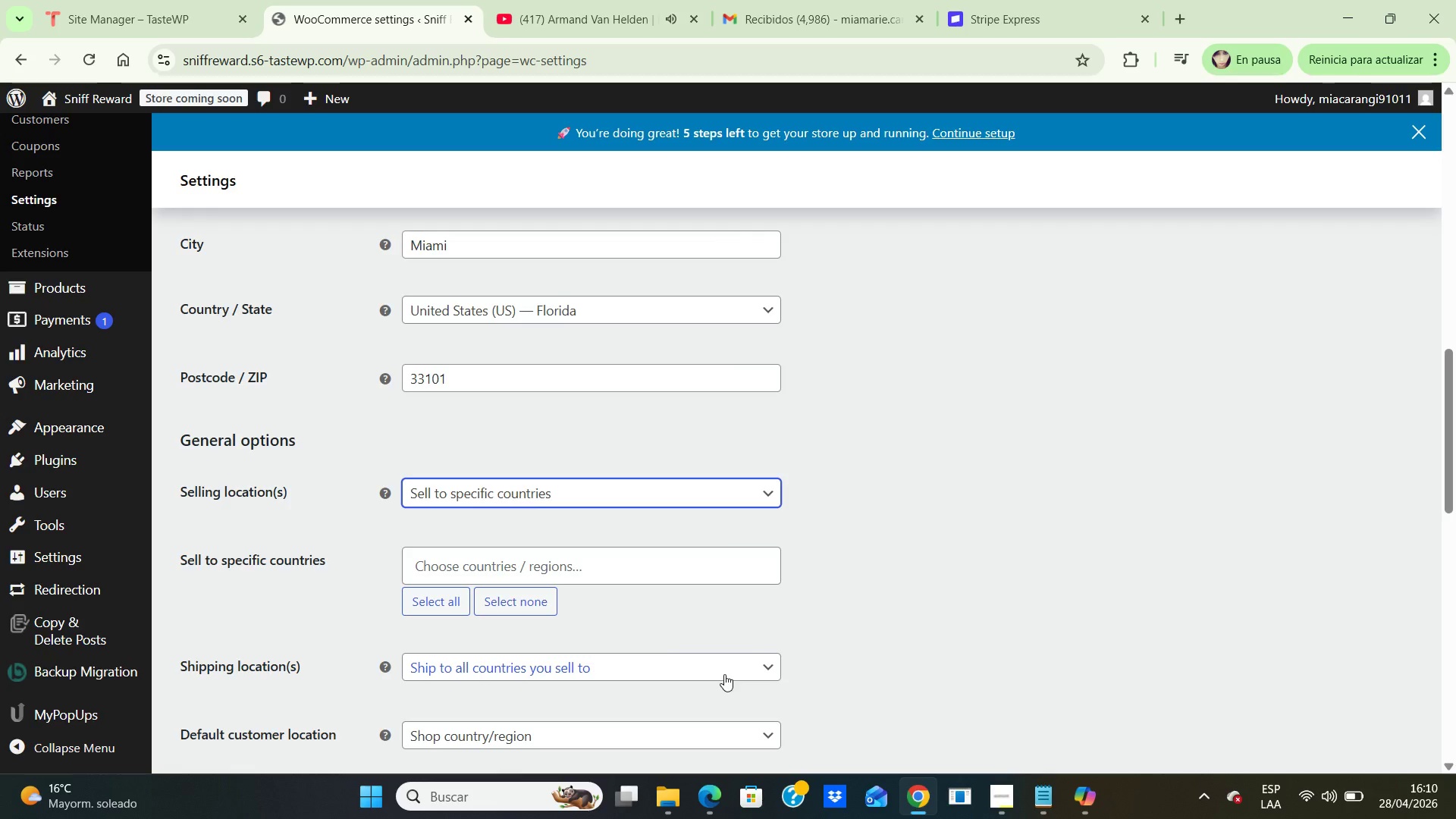 
left_click([604, 566])
 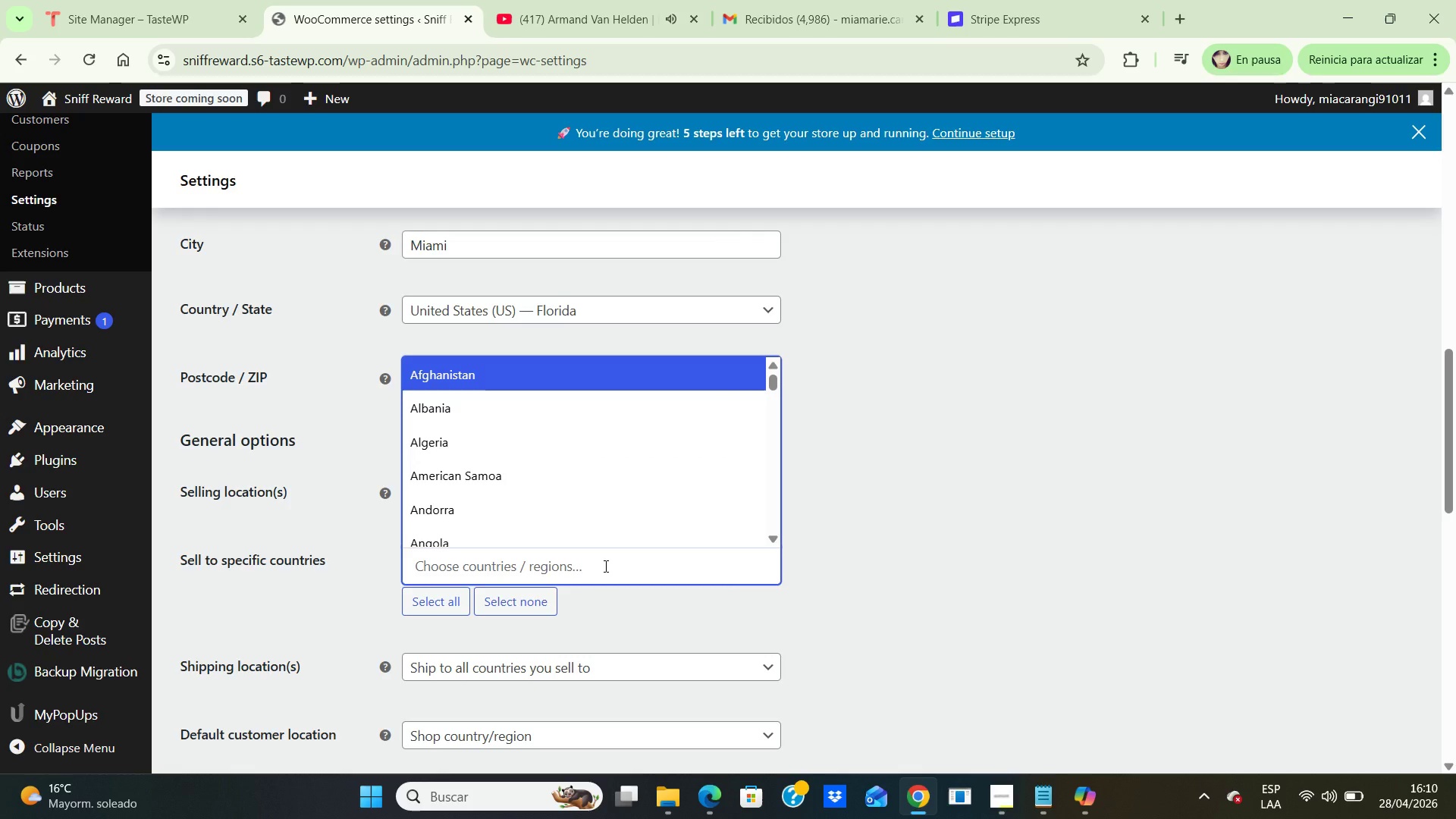 
type(uni)
 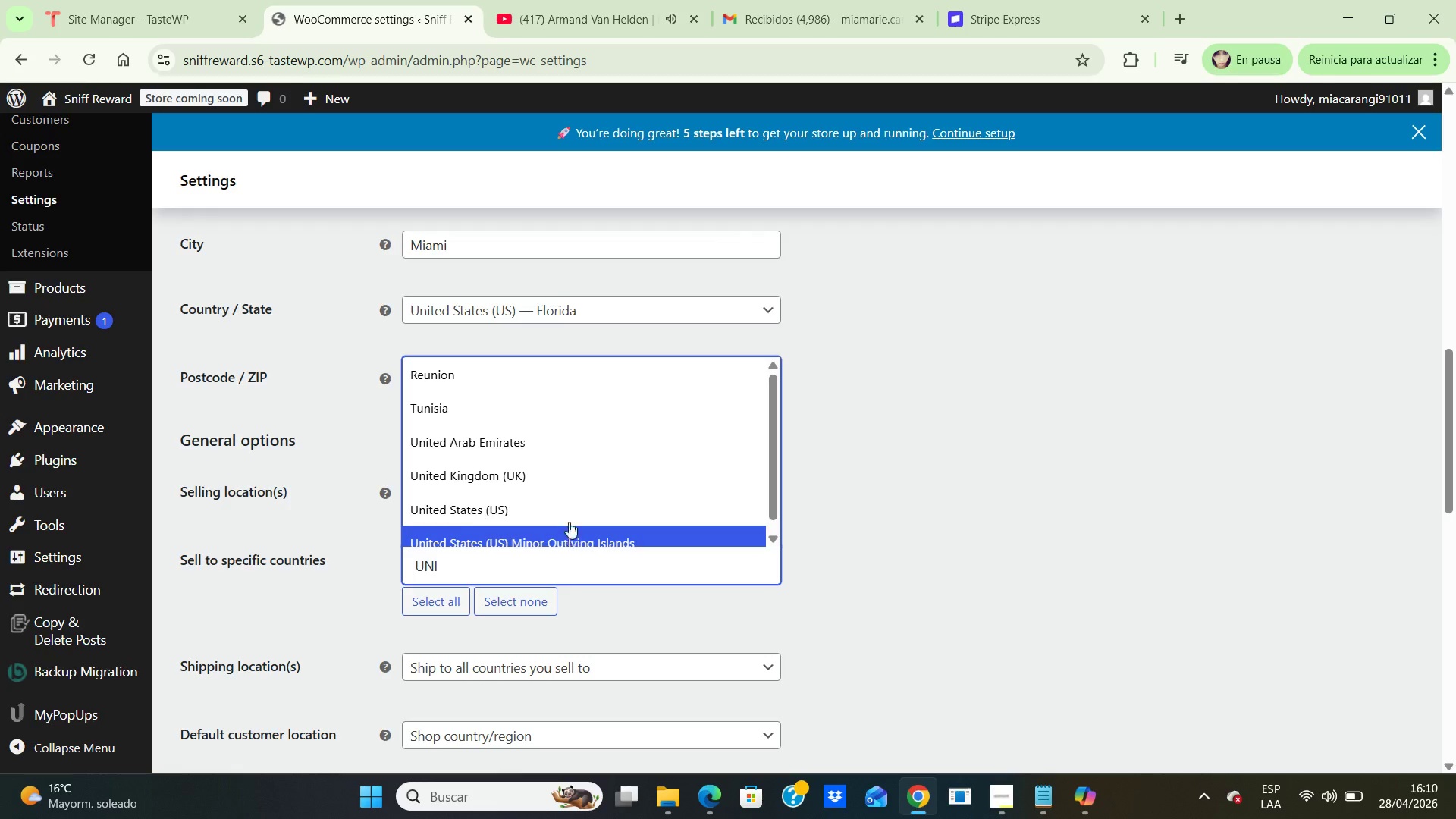 
left_click([569, 508])
 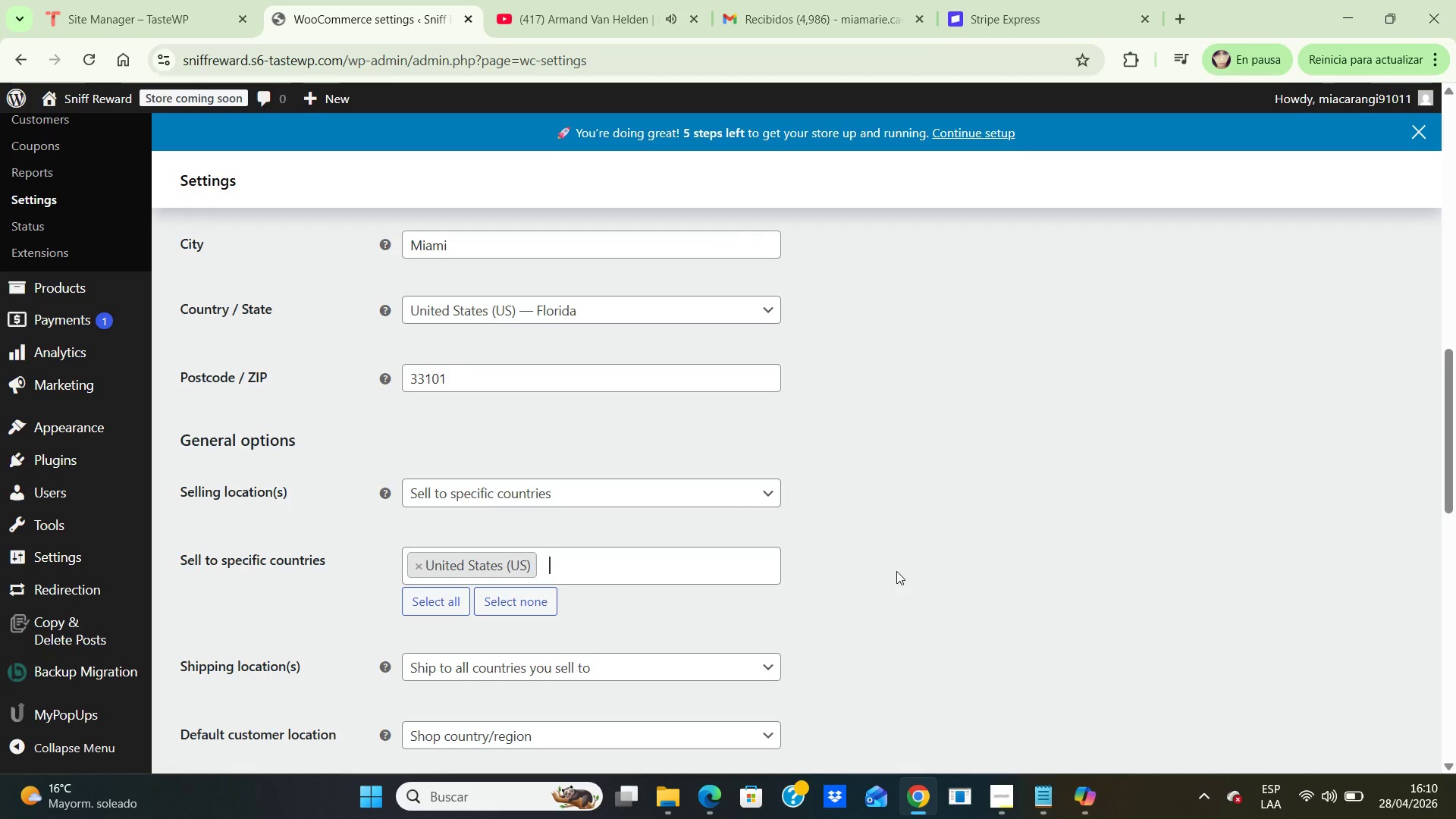 
wait(9.48)
 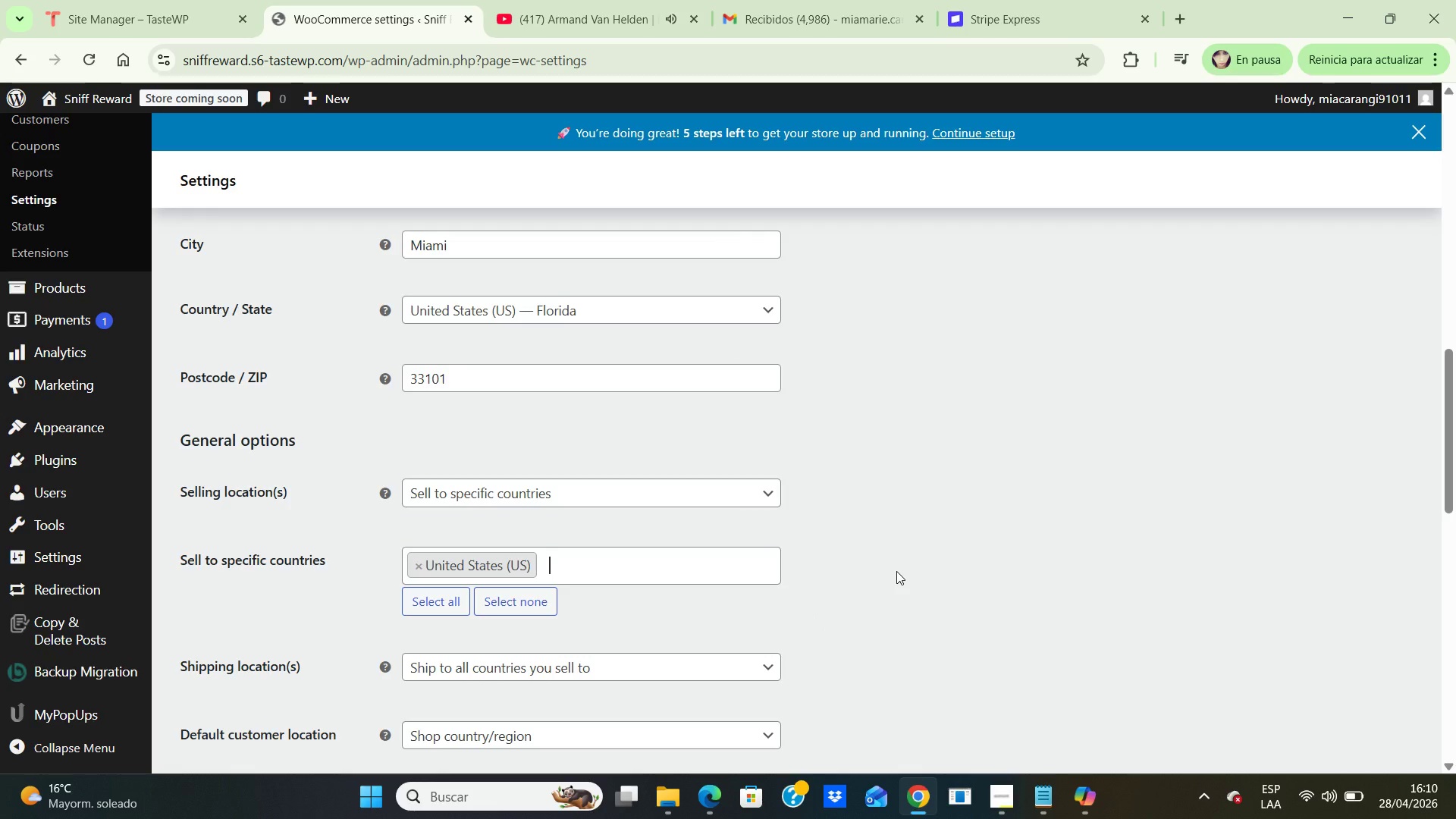 
scroll: coordinate [896, 571], scroll_direction: down, amount: 1.0
 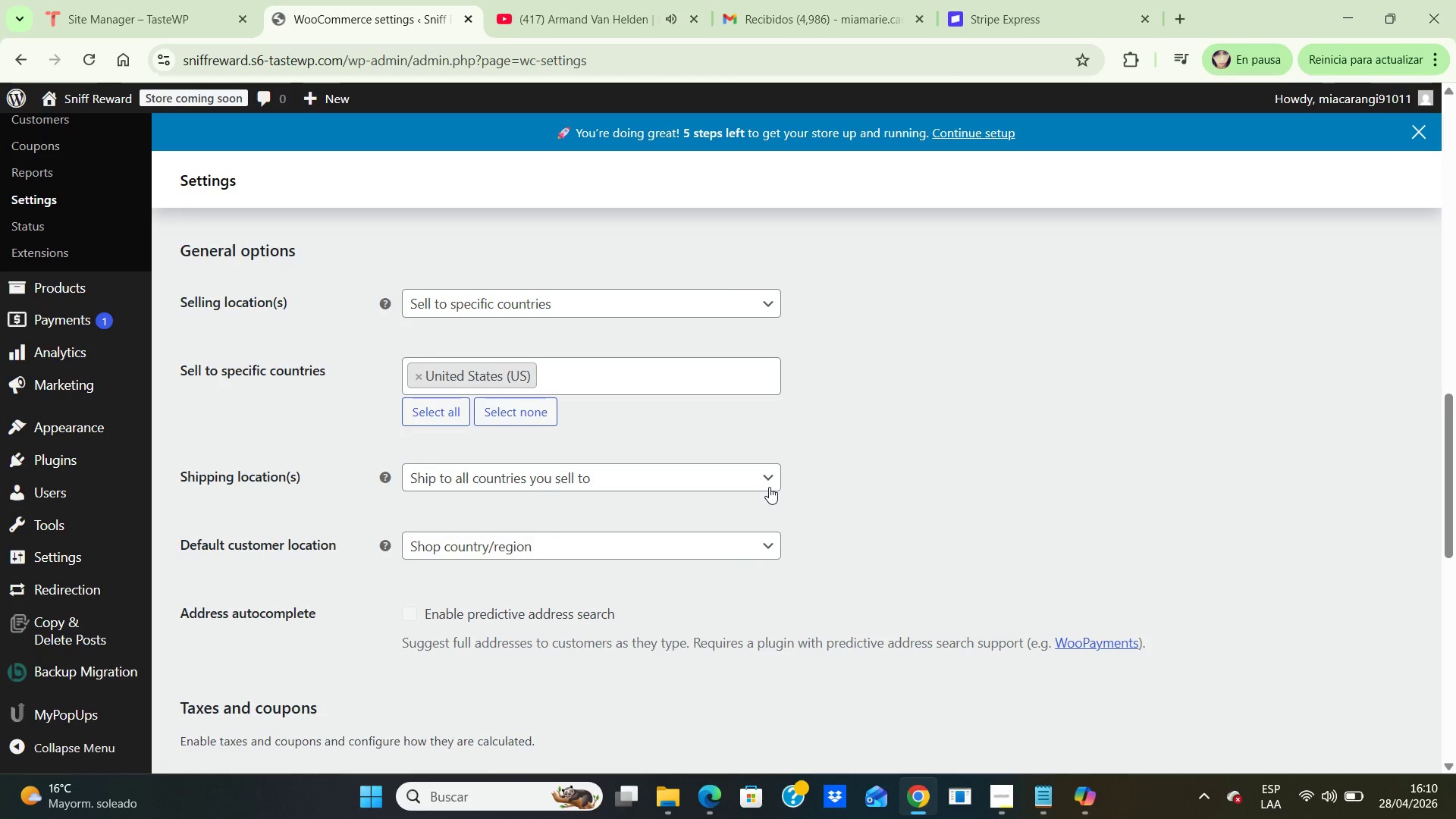 
left_click([769, 487])
 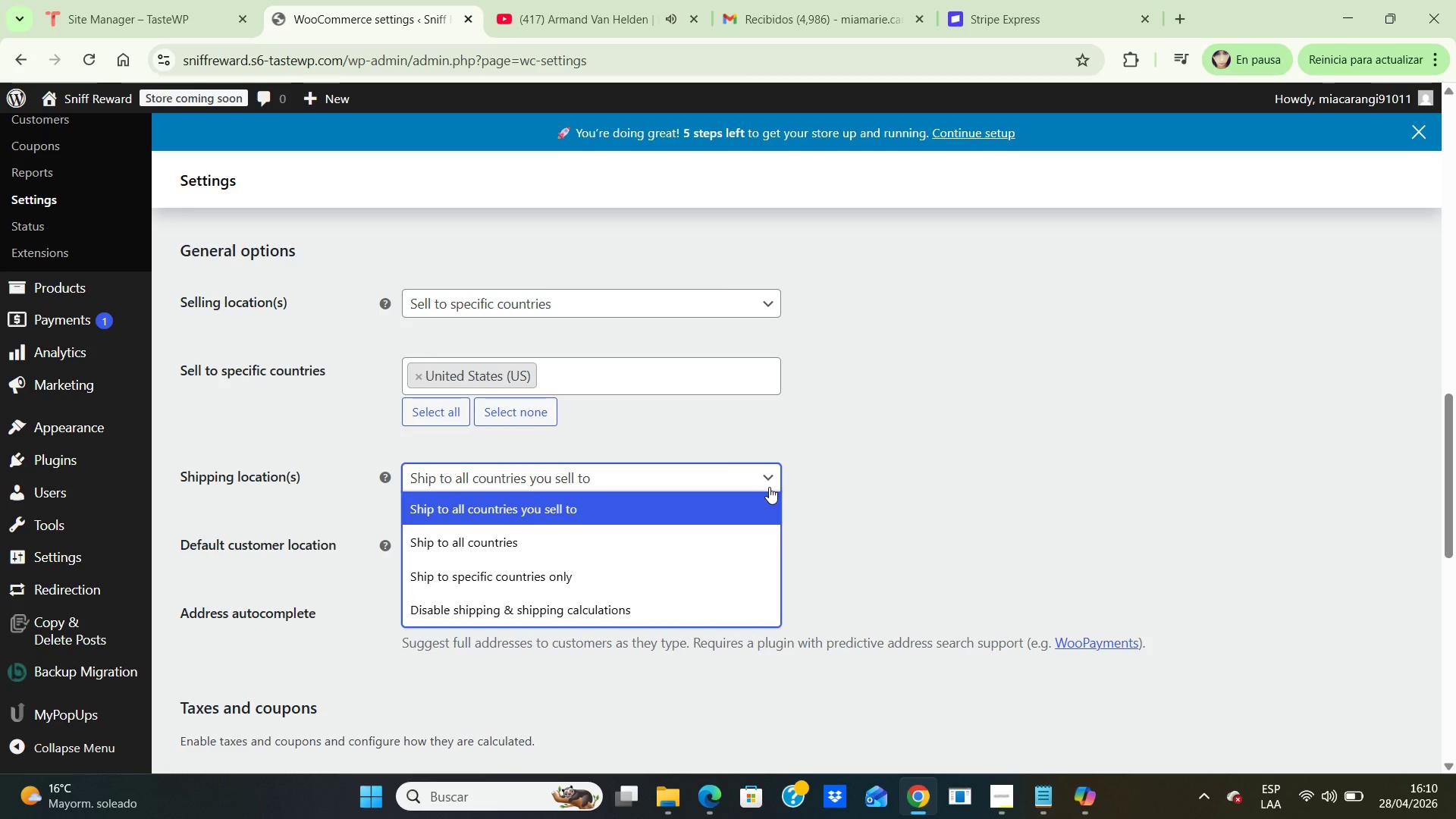 
left_click([769, 501])
 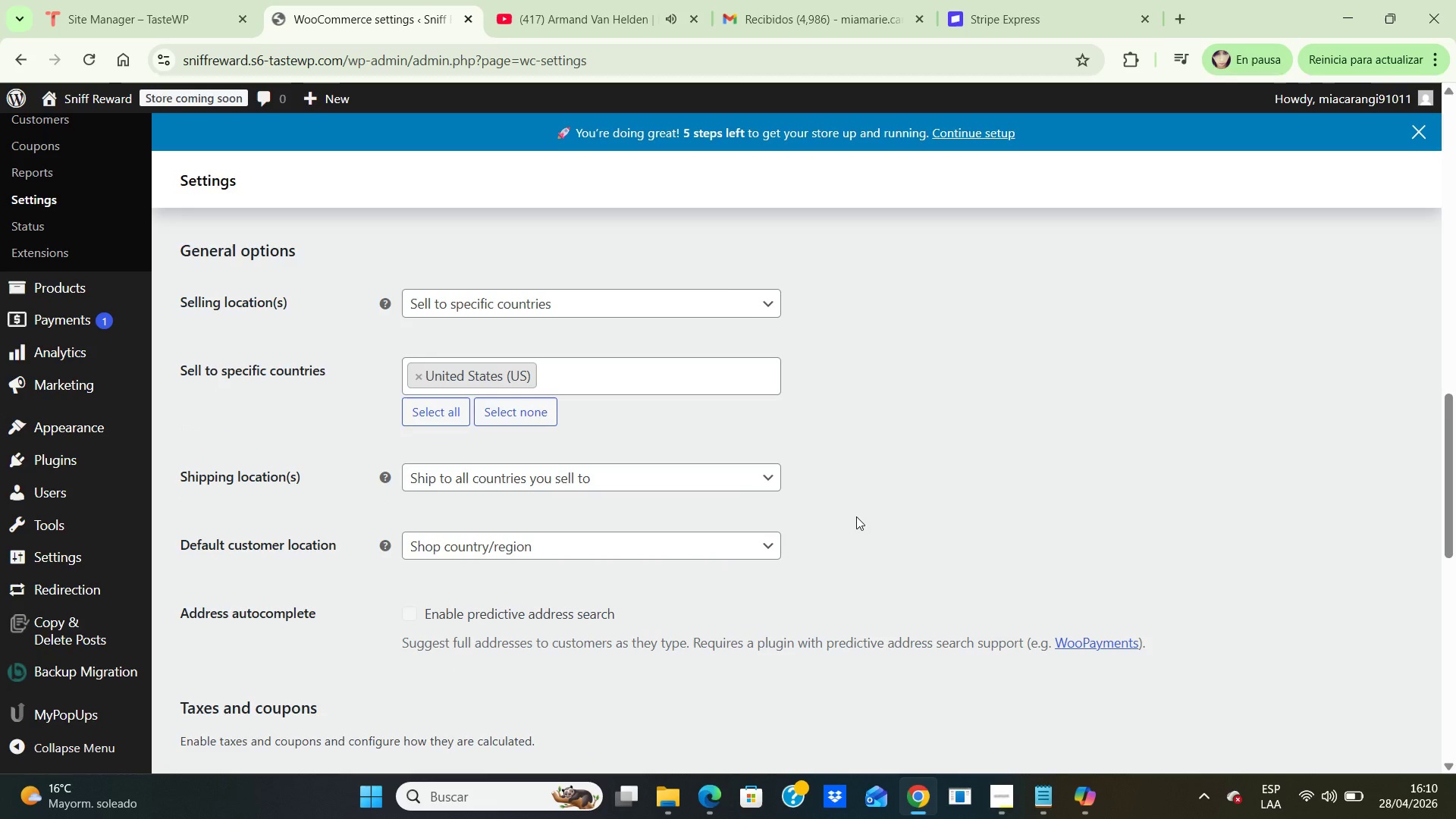 
left_click([856, 516])
 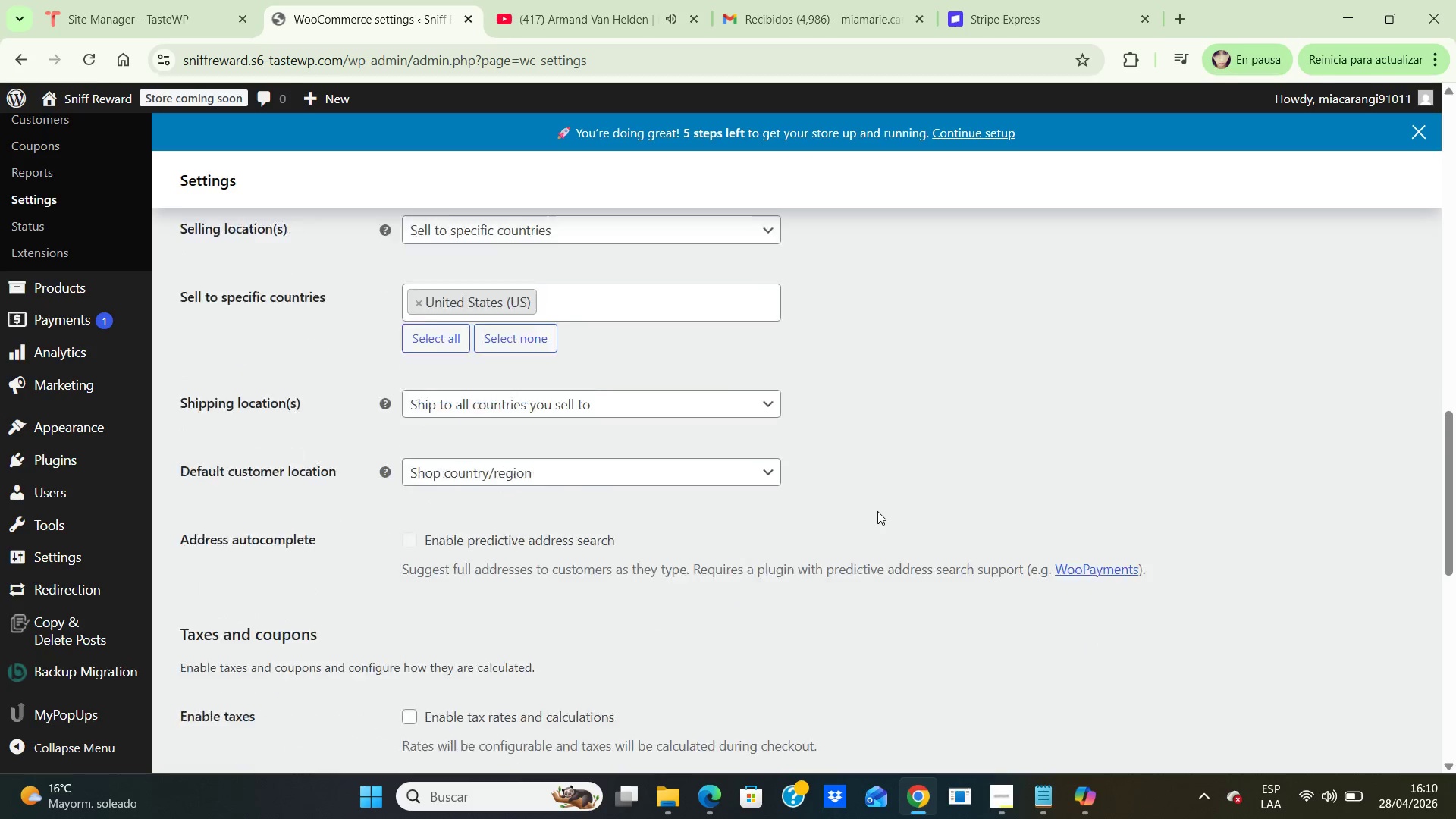 
scroll: coordinate [877, 511], scroll_direction: down, amount: 2.0
 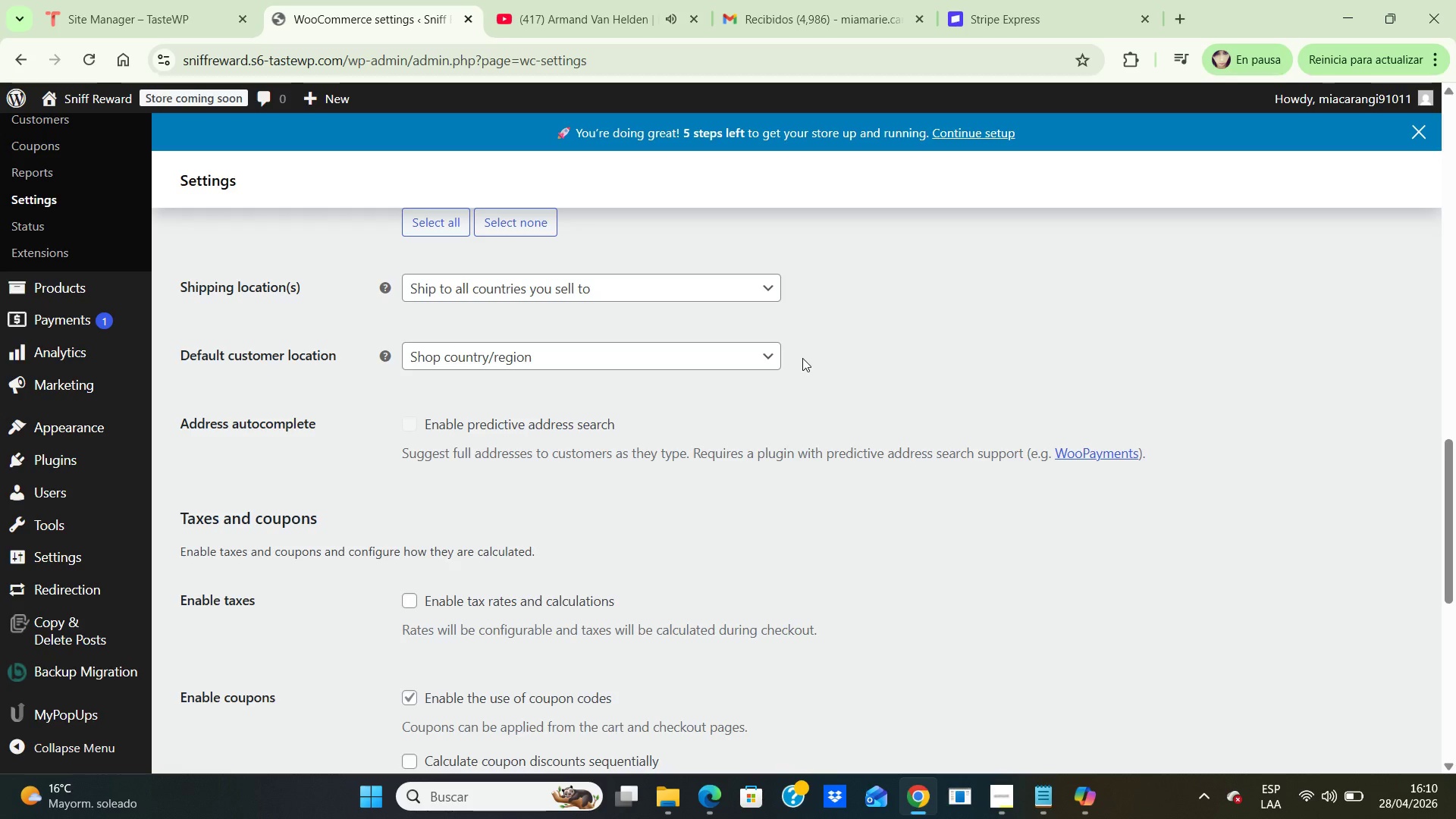 
wait(20.19)
 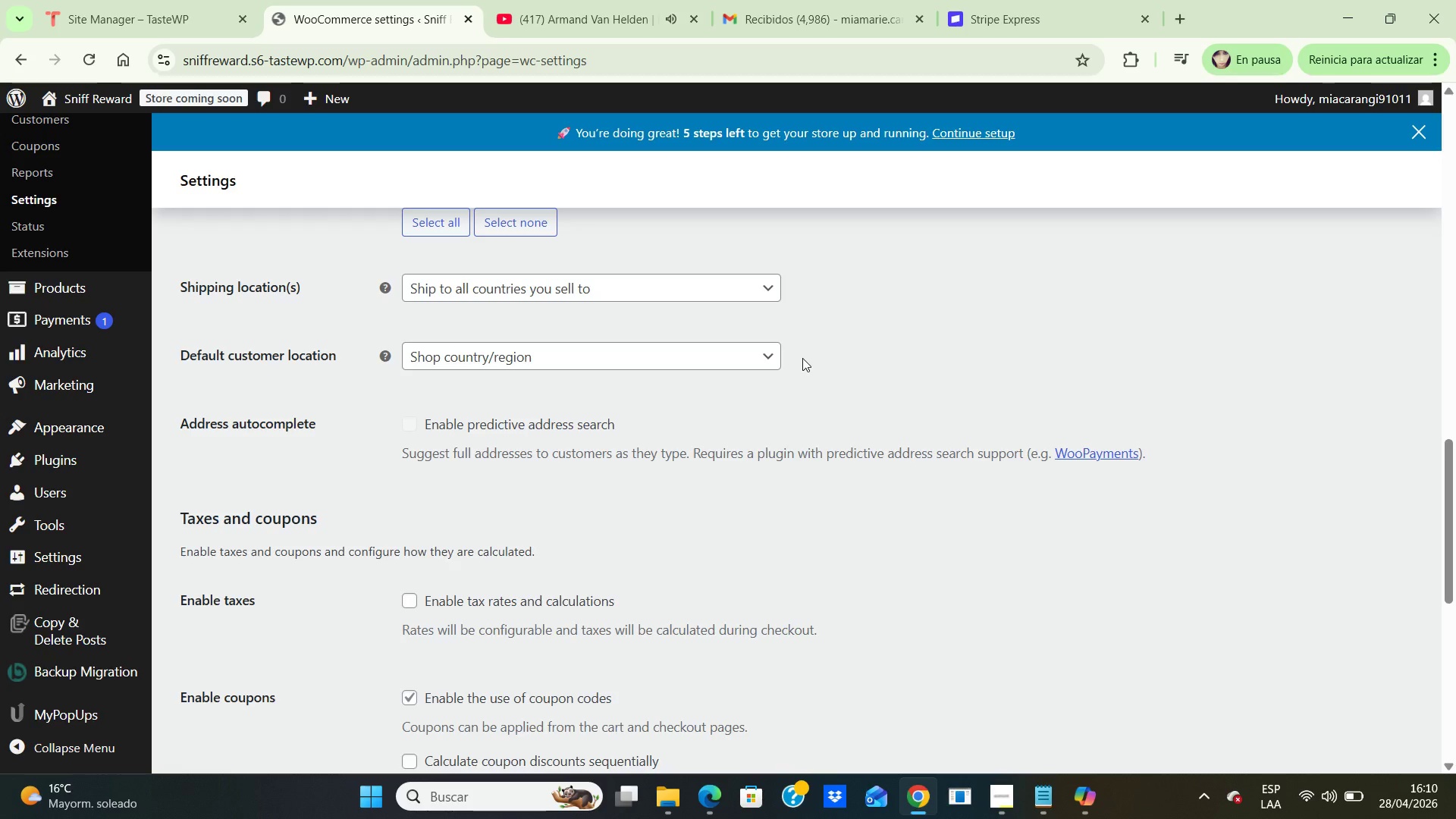 
left_click([765, 355])
 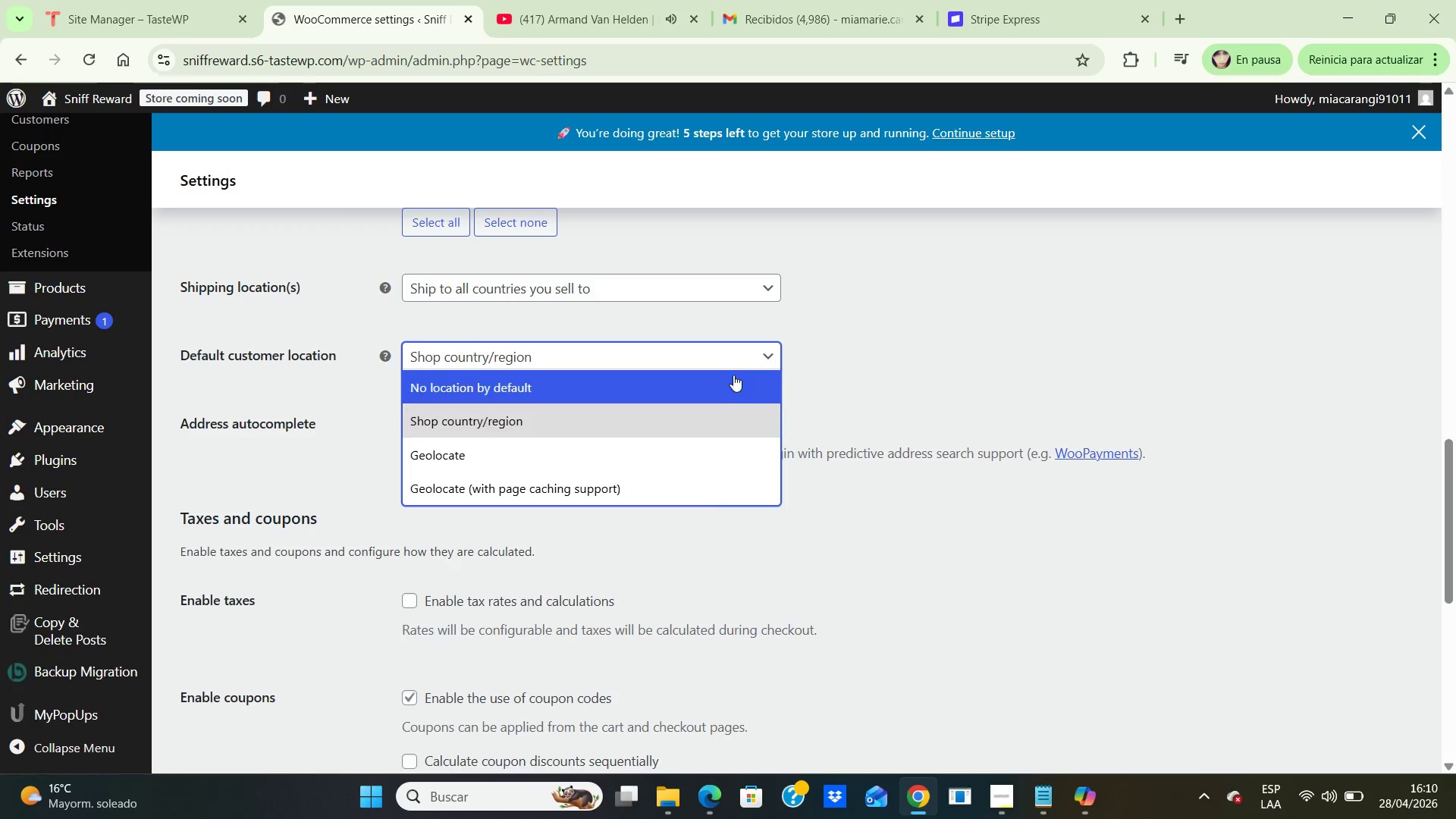 
wait(7.27)
 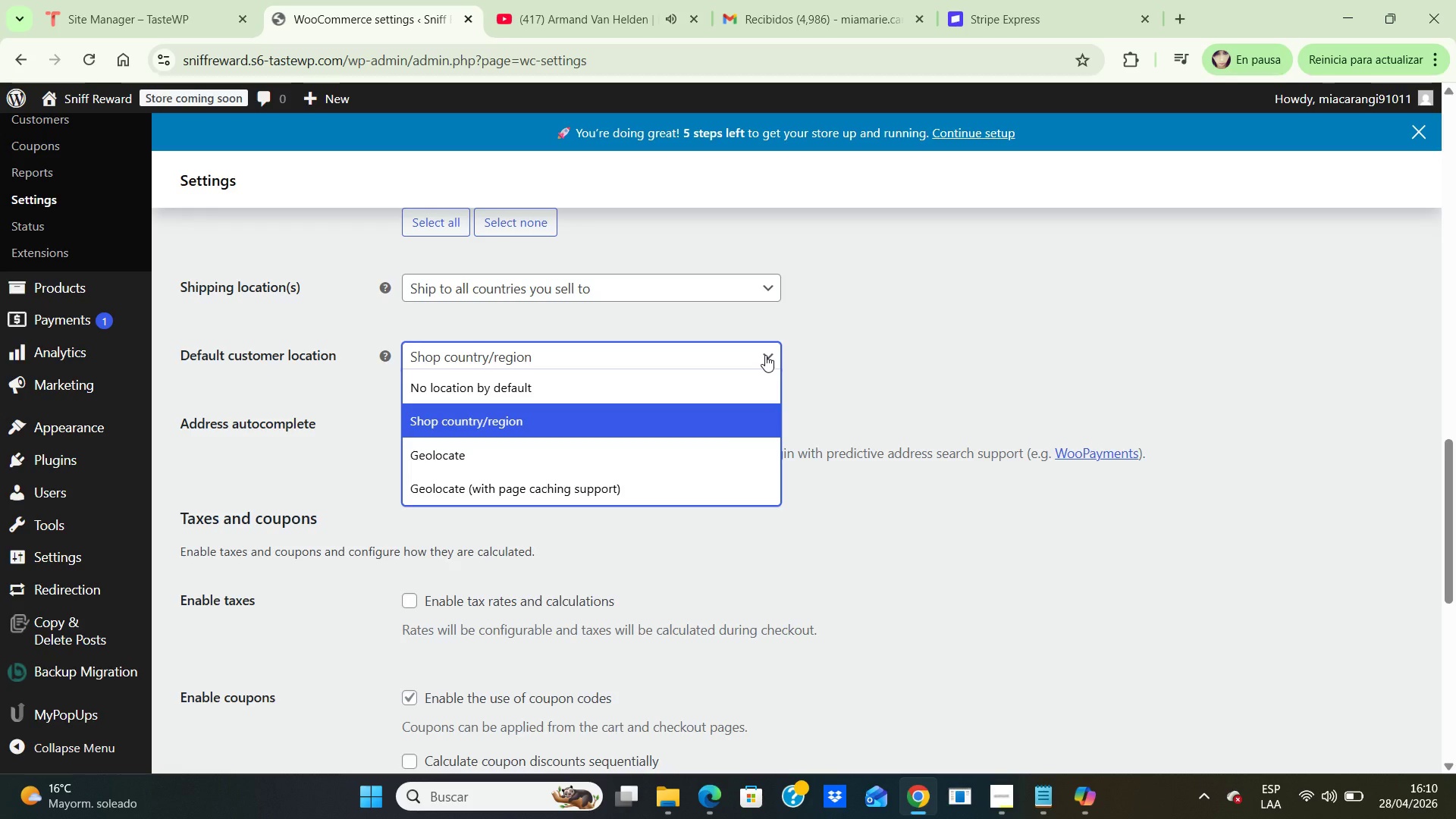 
scroll: coordinate [704, 423], scroll_direction: down, amount: 1.0
 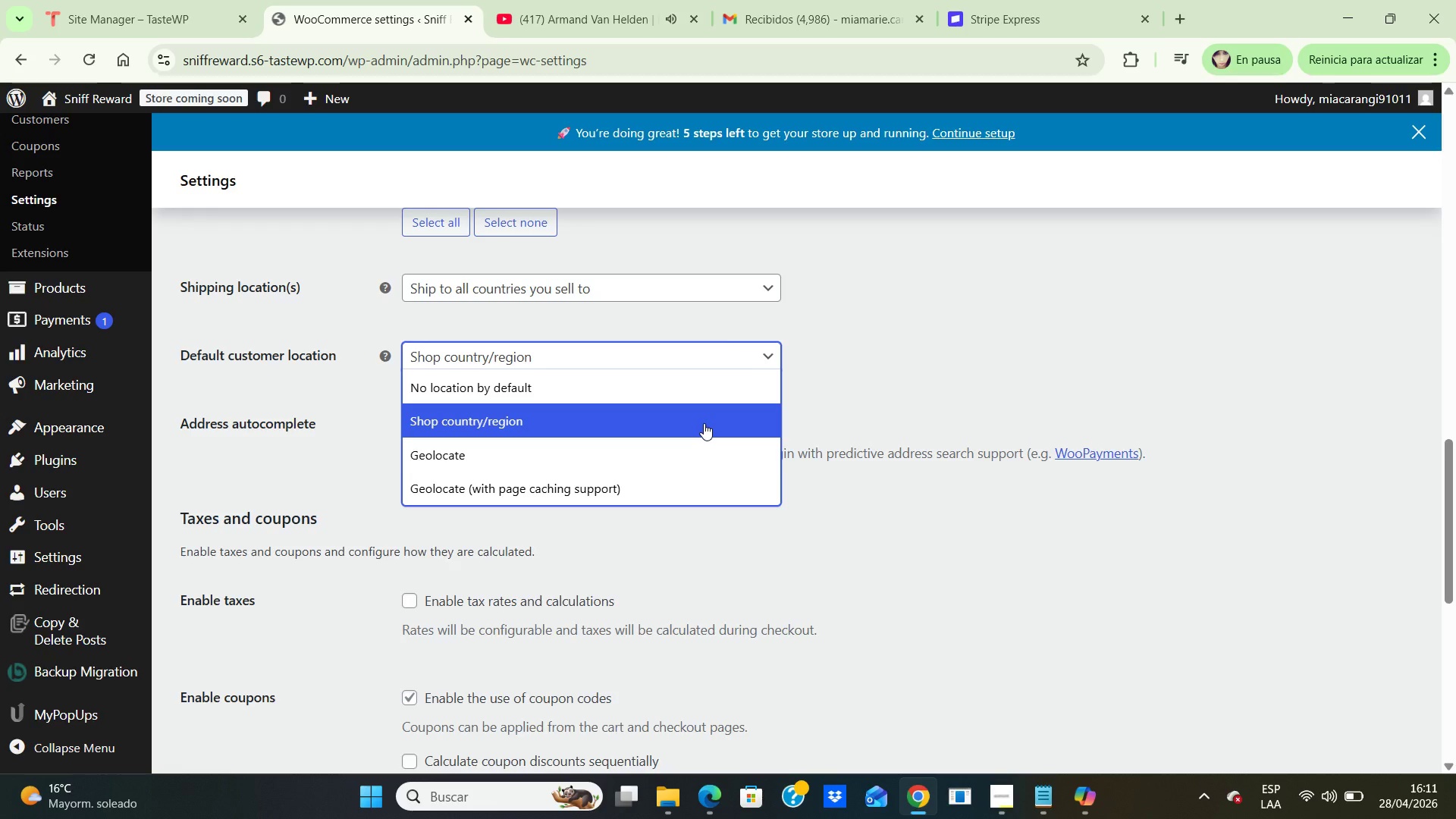 
scroll: coordinate [704, 423], scroll_direction: up, amount: 1.0
 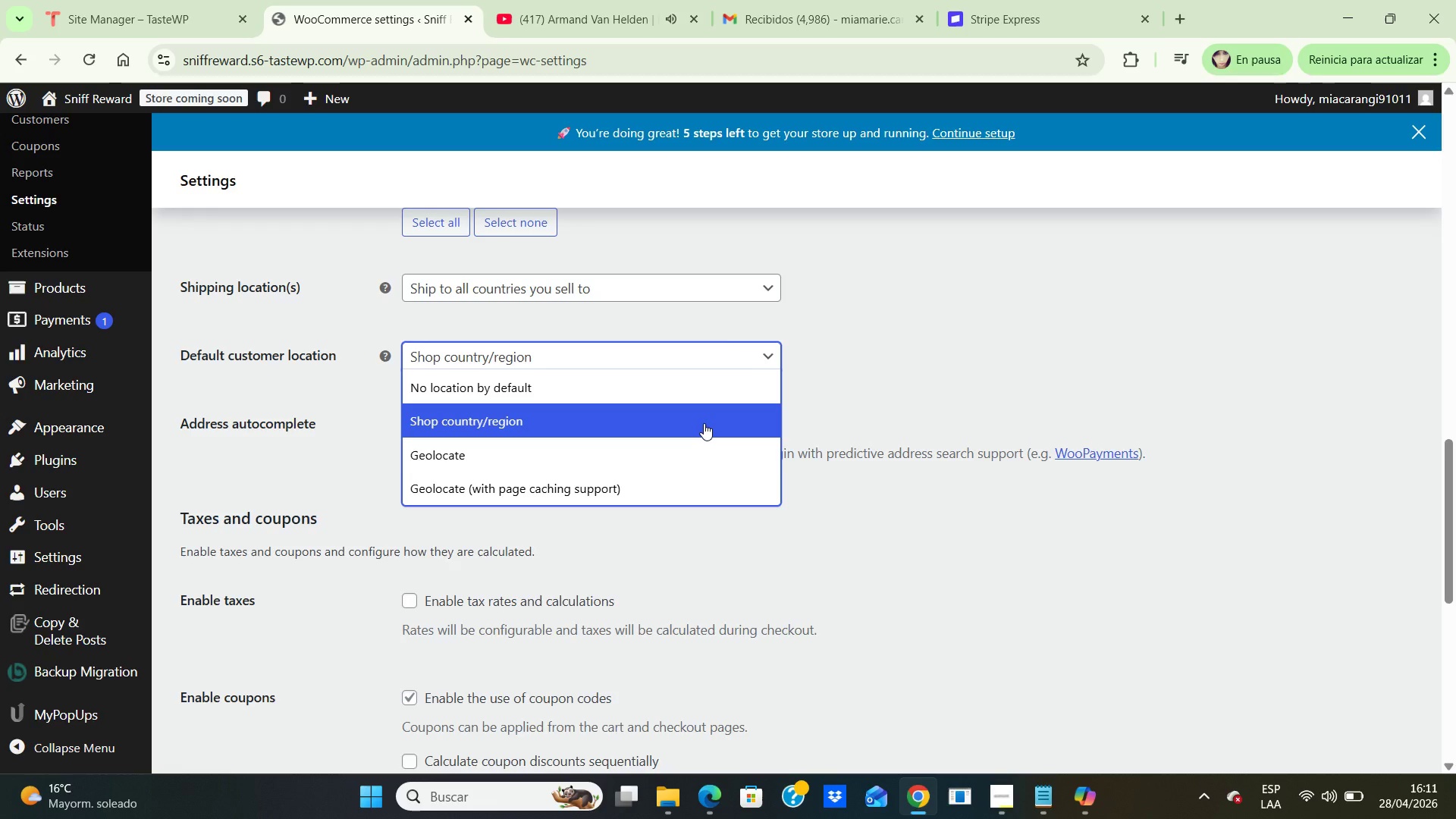 
left_click([704, 423])
 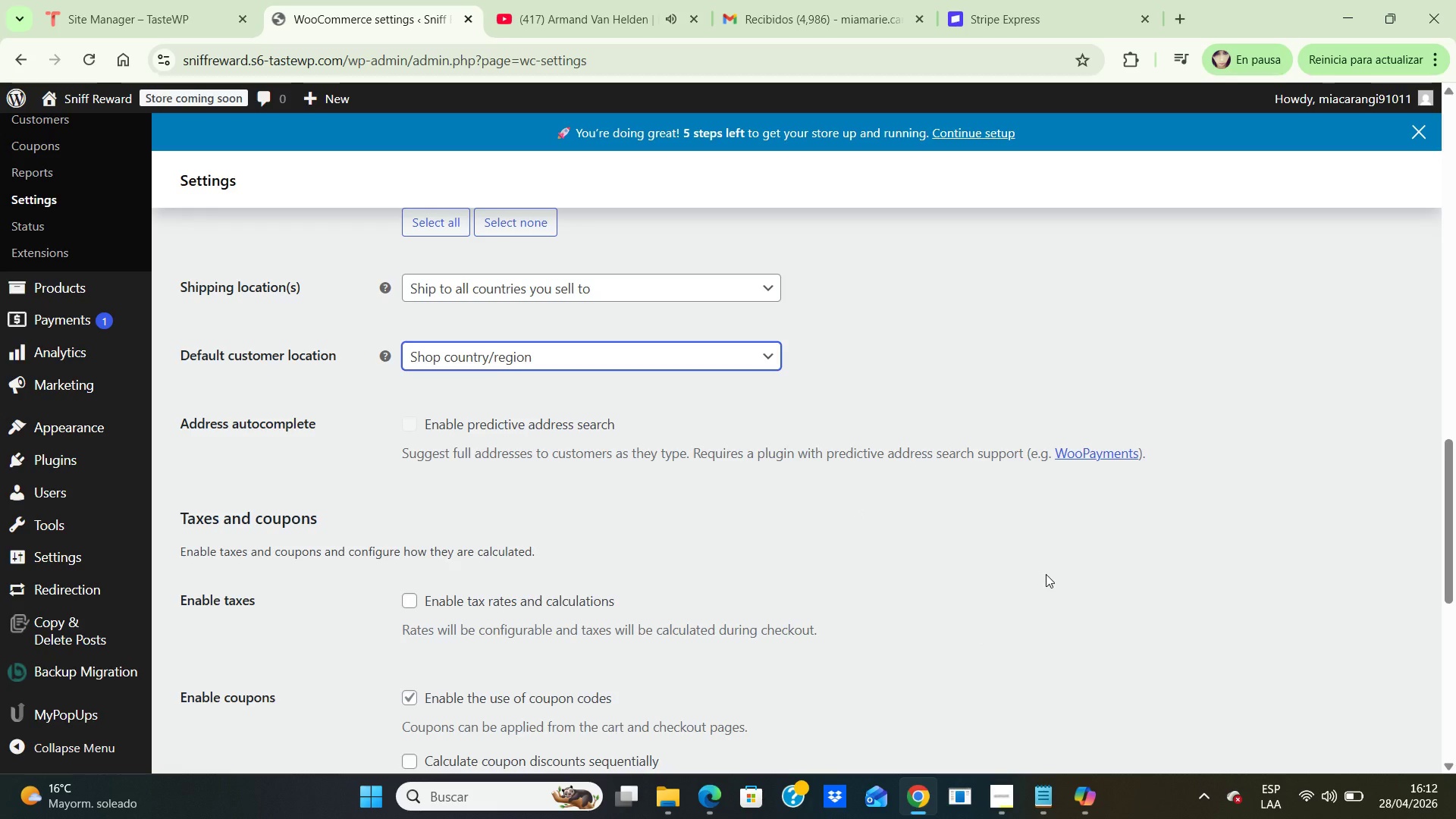 
wait(76.81)
 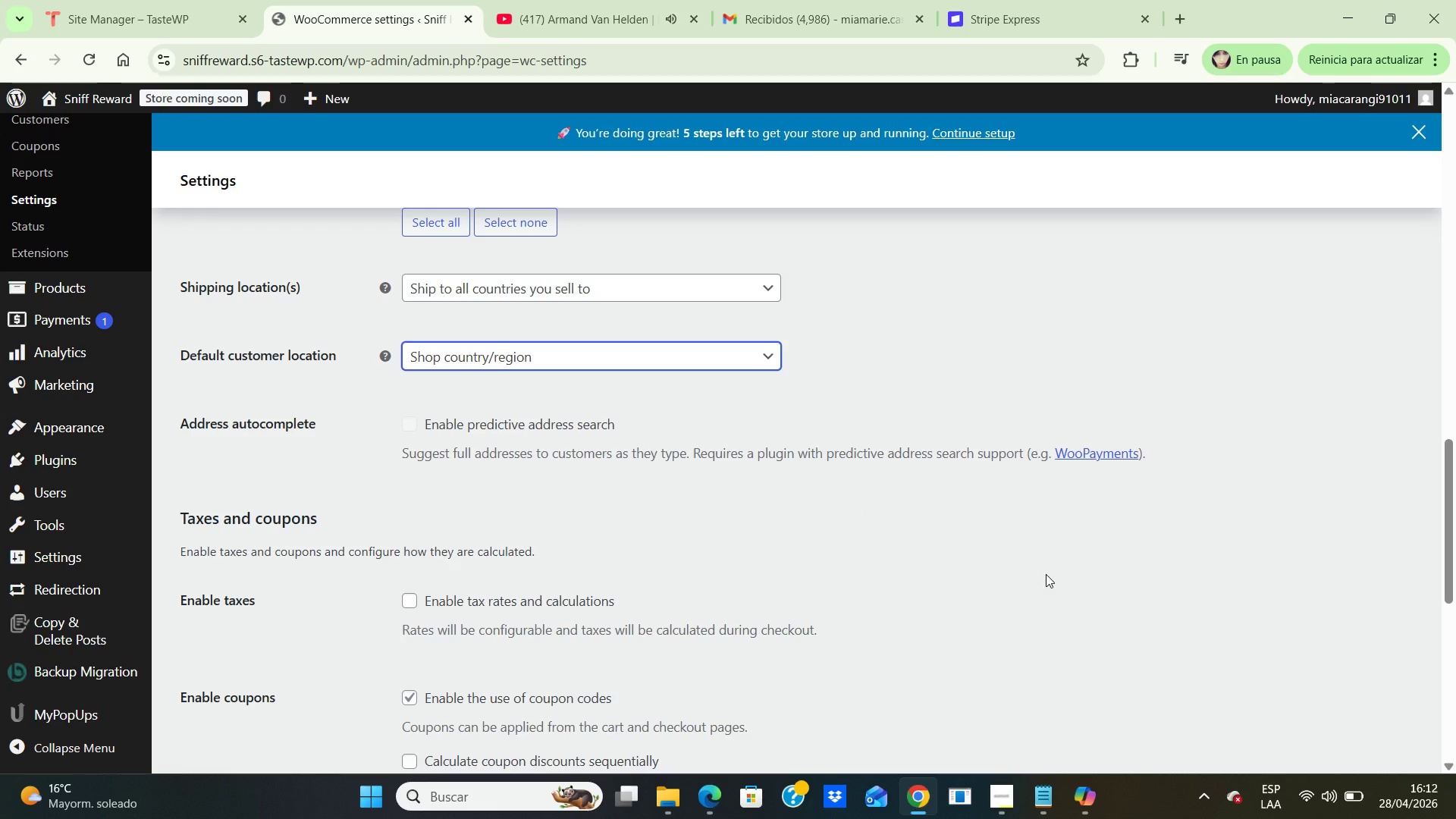 
scroll: coordinate [911, 498], scroll_direction: down, amount: 1.0
 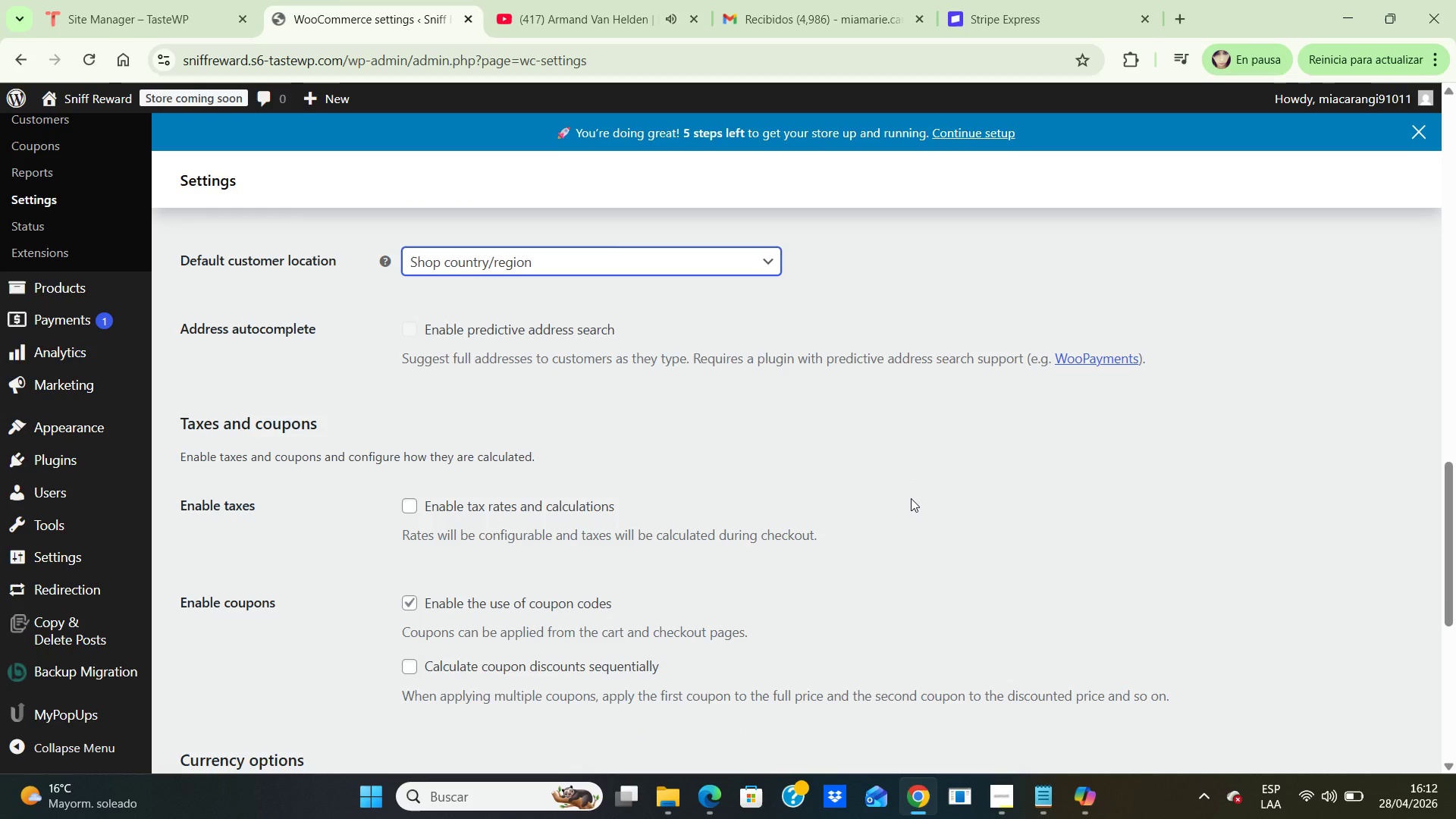 
wait(5.39)
 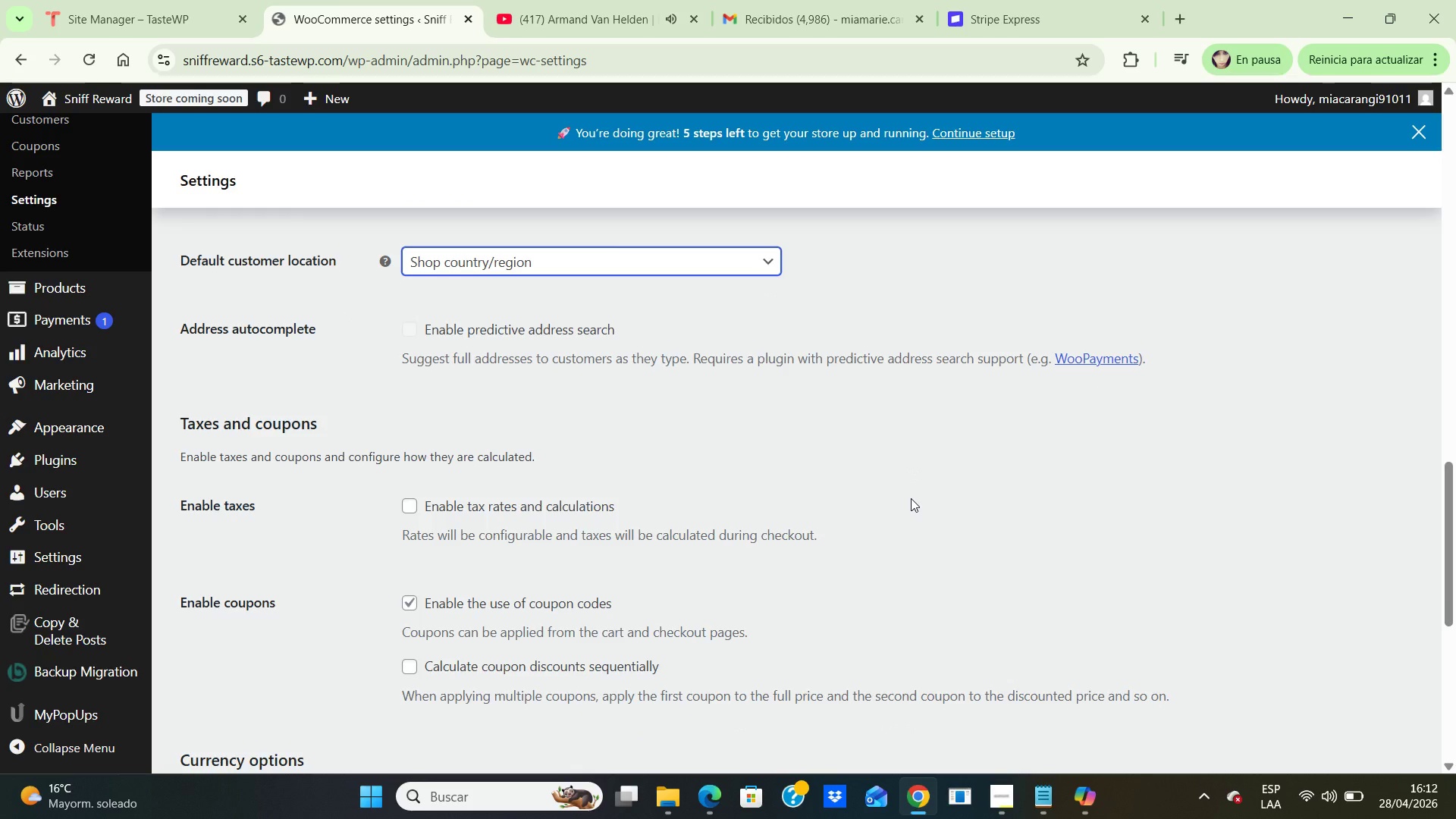 
scroll: coordinate [925, 497], scroll_direction: down, amount: 2.0
 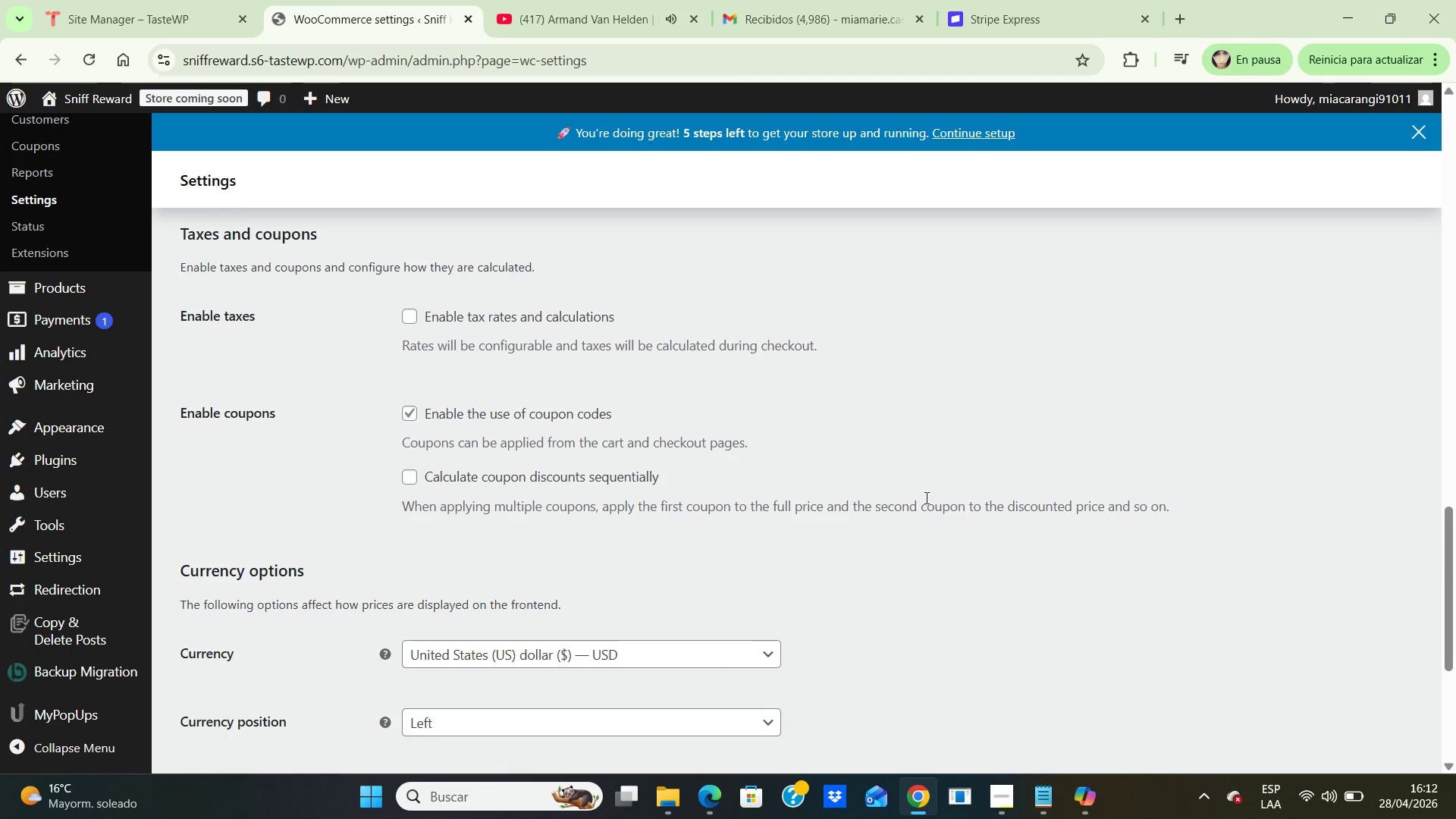 
scroll: coordinate [925, 497], scroll_direction: up, amount: 2.0
 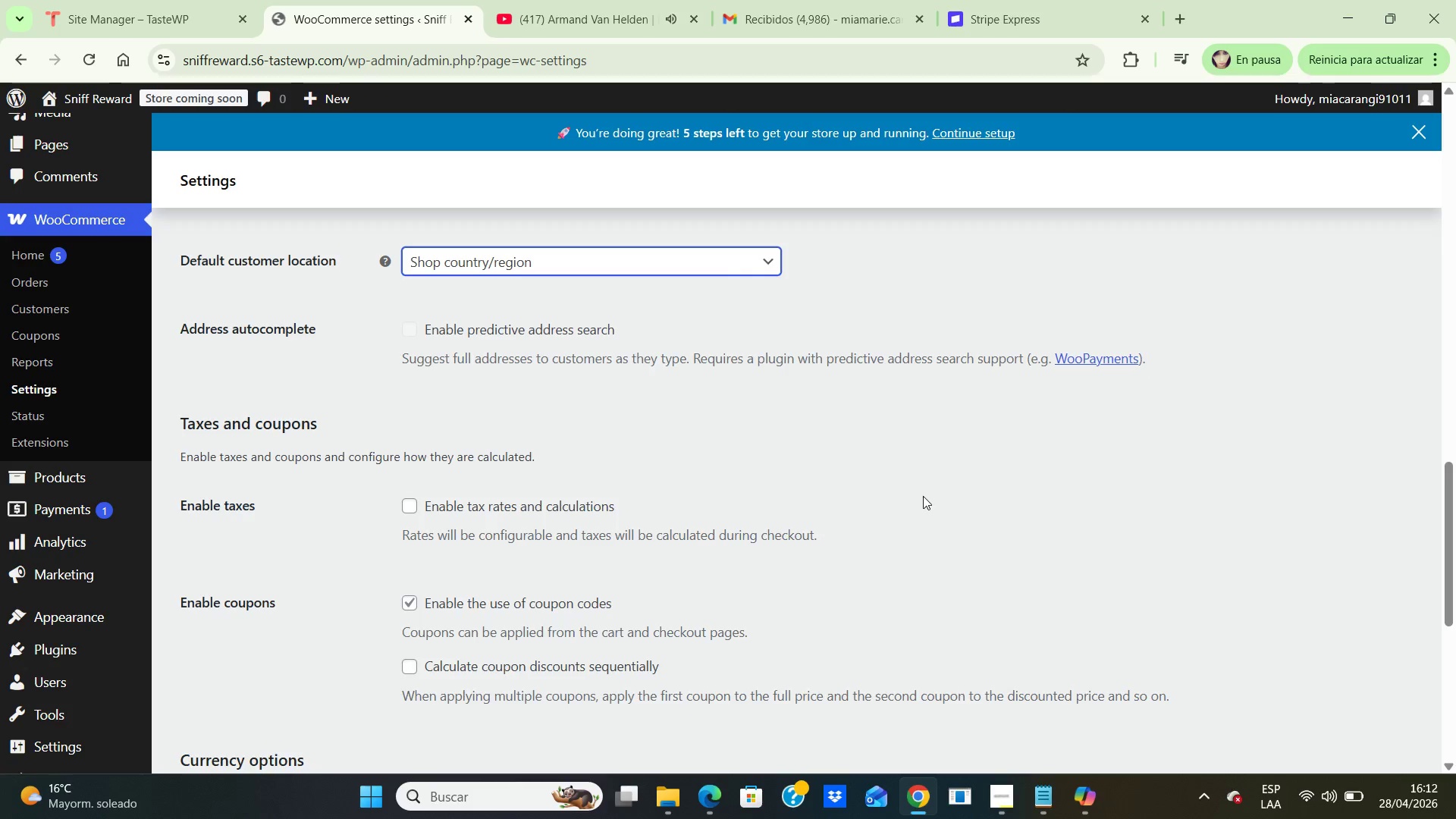 
wait(6.48)
 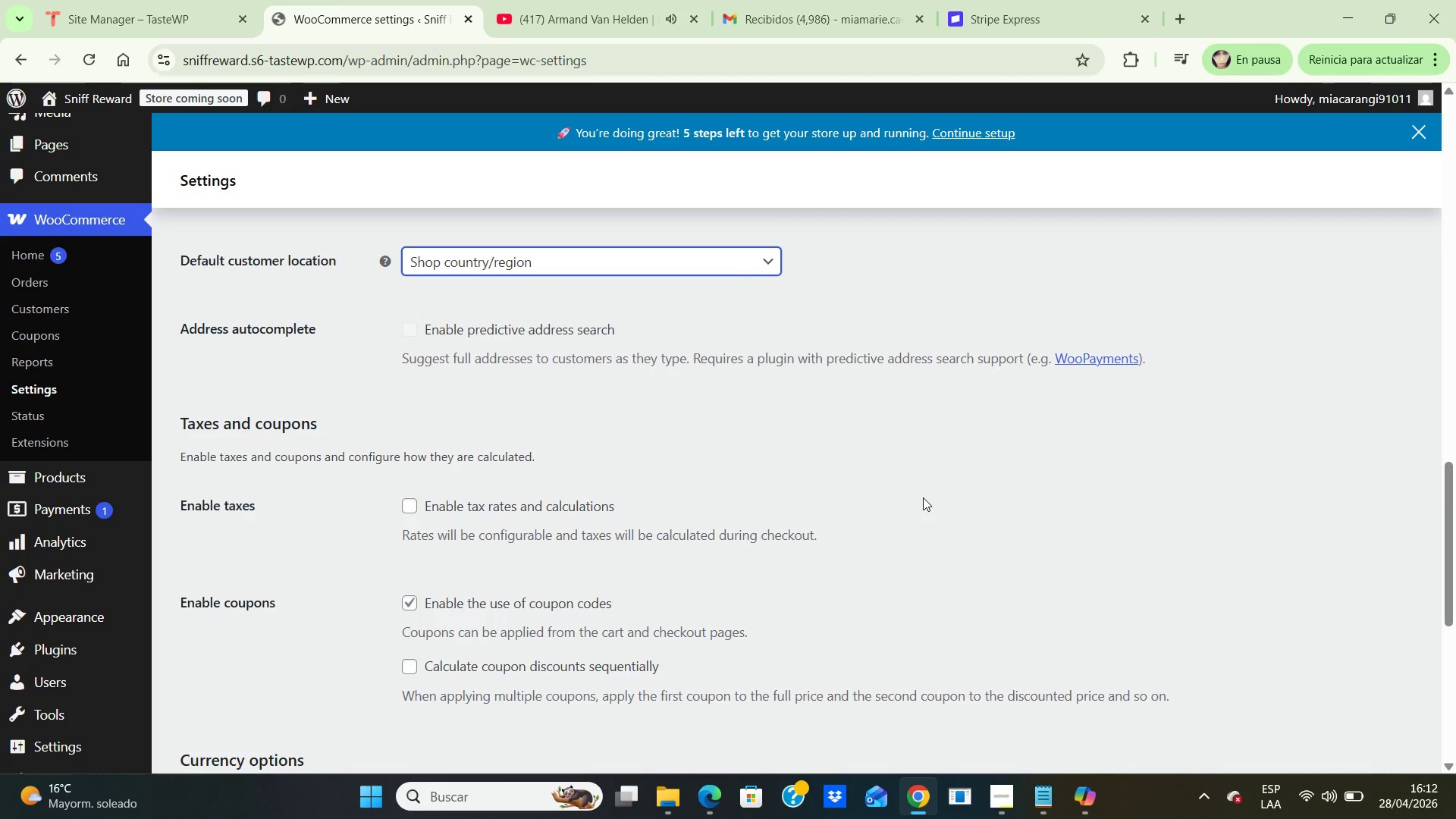 
scroll: coordinate [924, 491], scroll_direction: down, amount: 3.0
 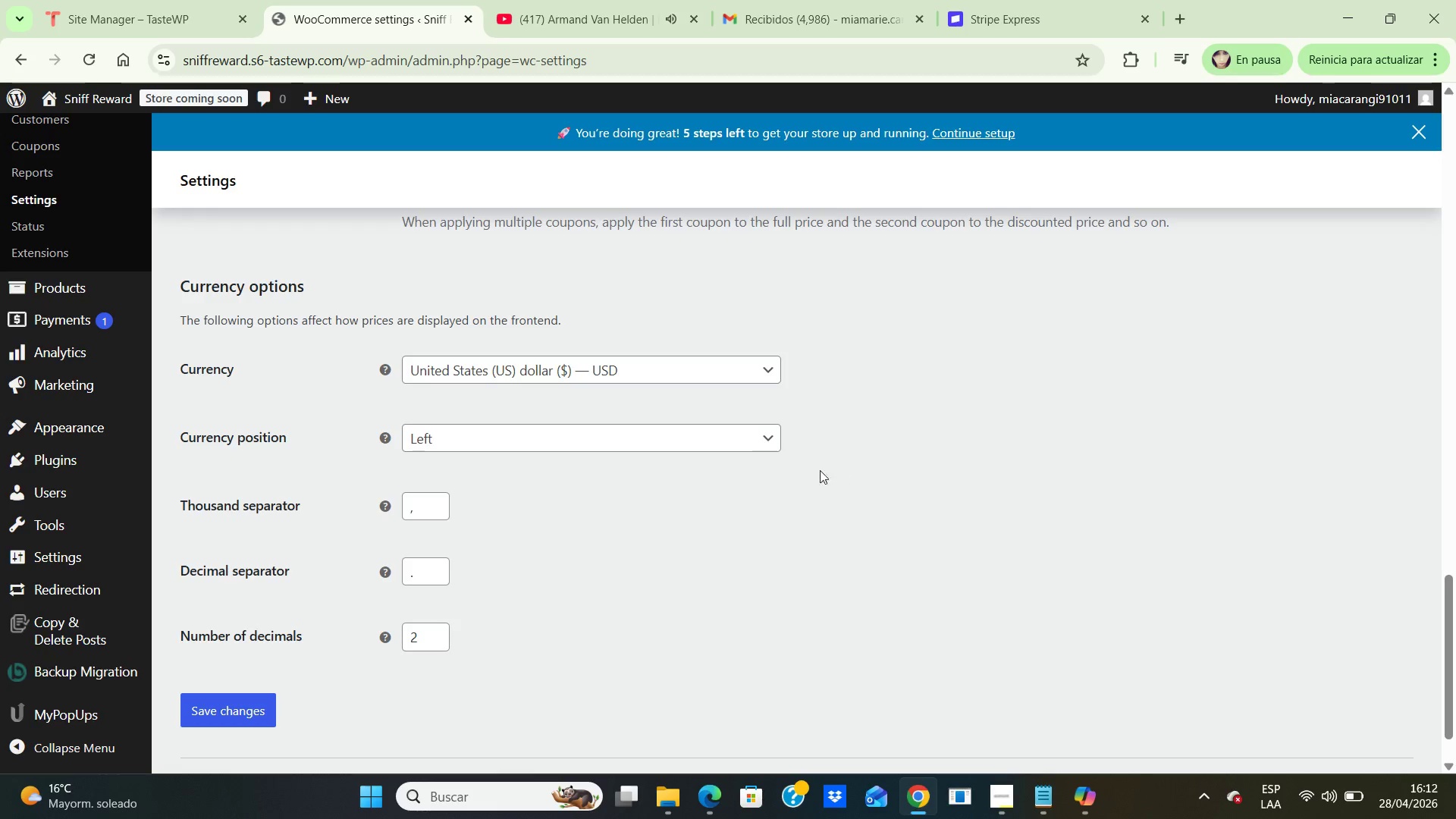 
wait(9.34)
 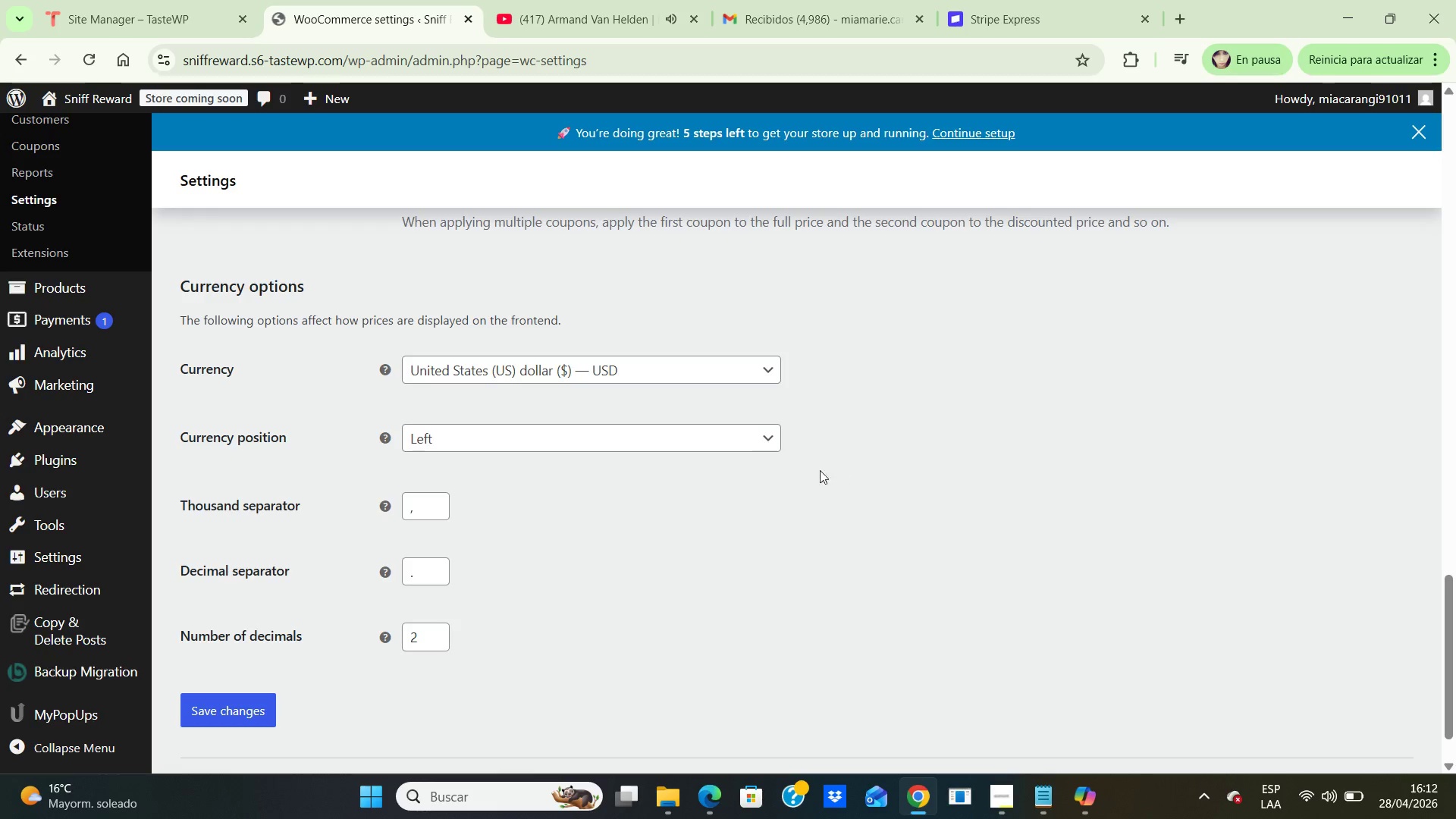 
scroll: coordinate [1043, 637], scroll_direction: down, amount: 2.0
 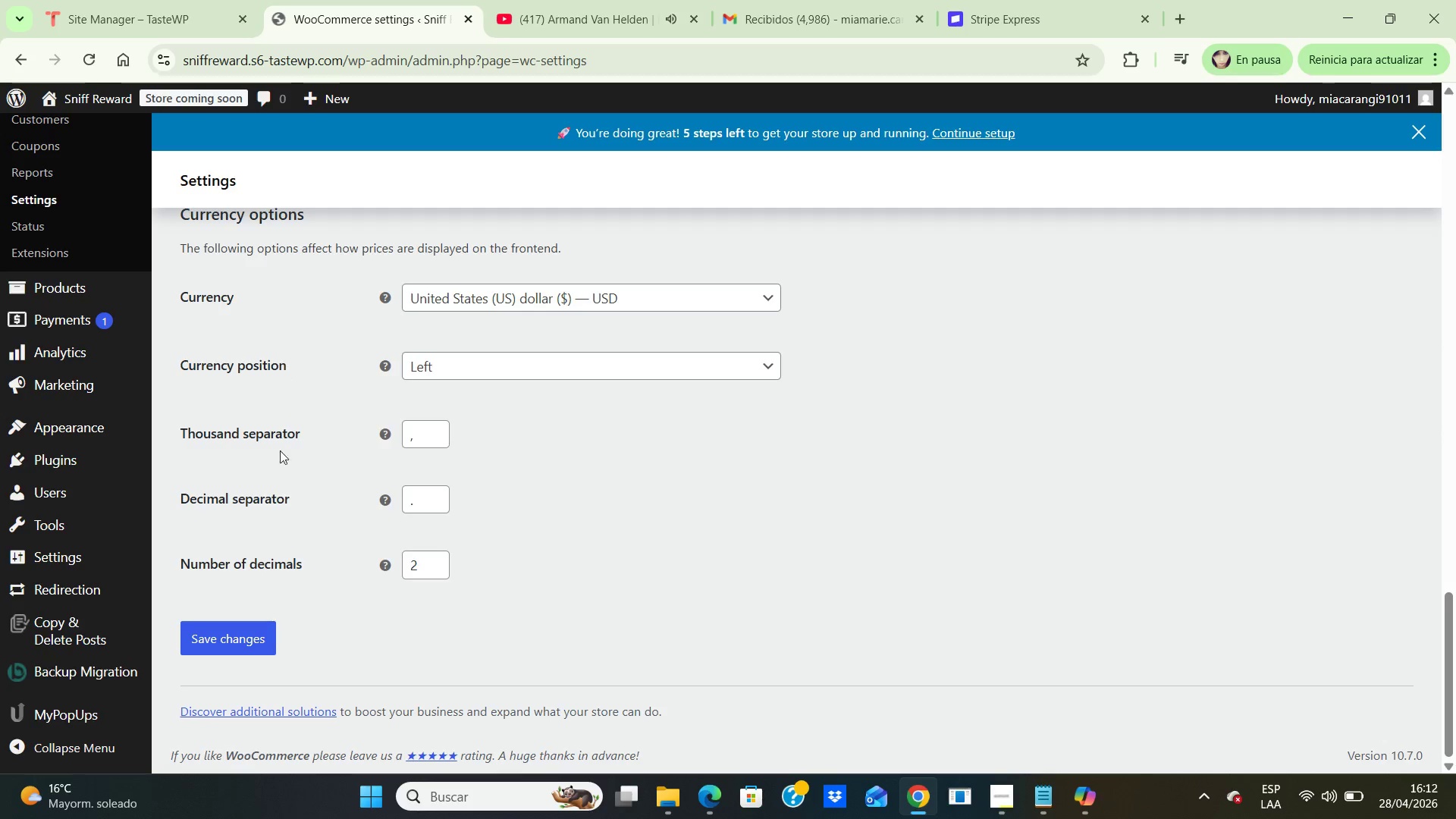 
wait(6.57)
 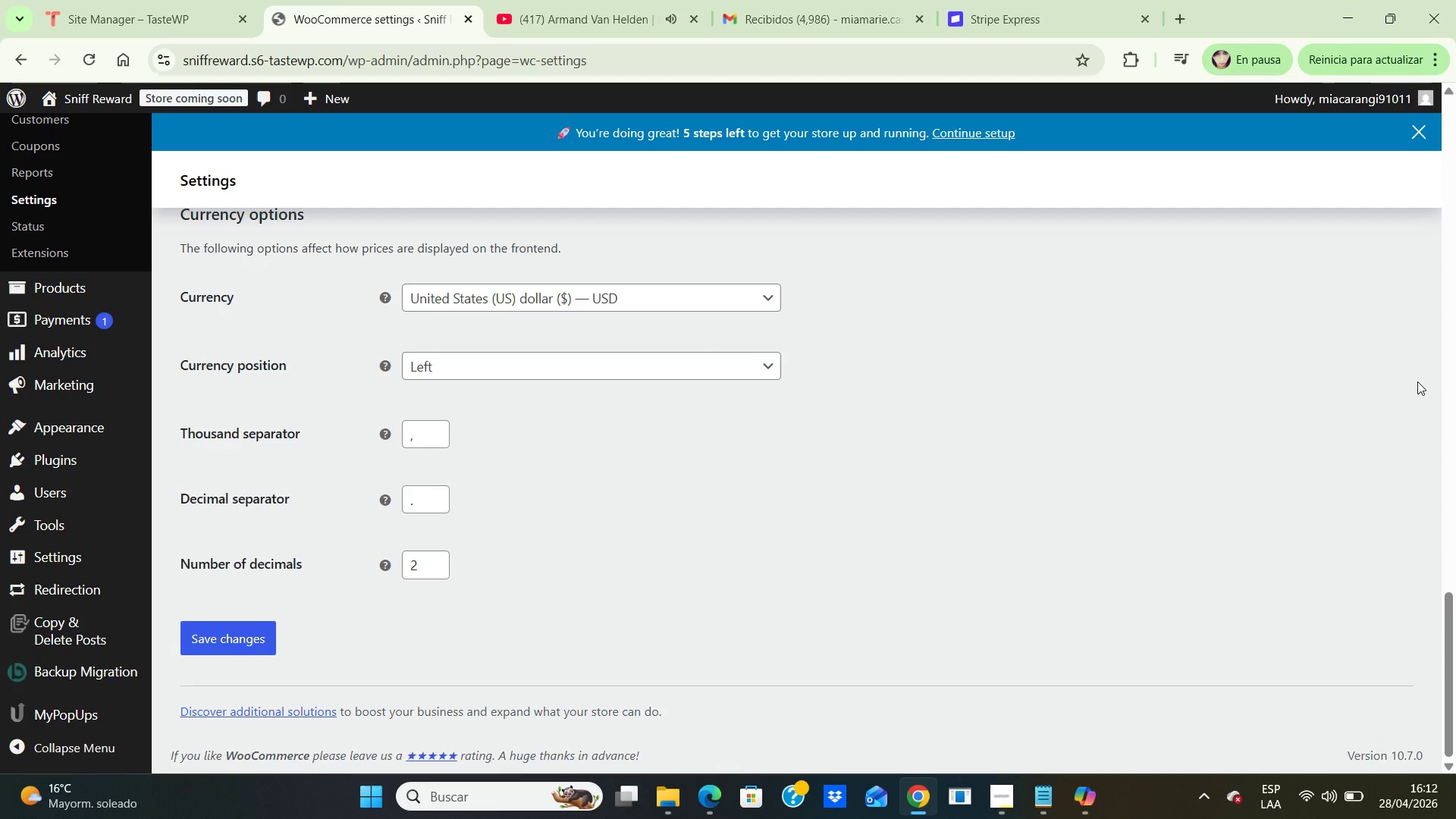 
left_click([225, 651])
 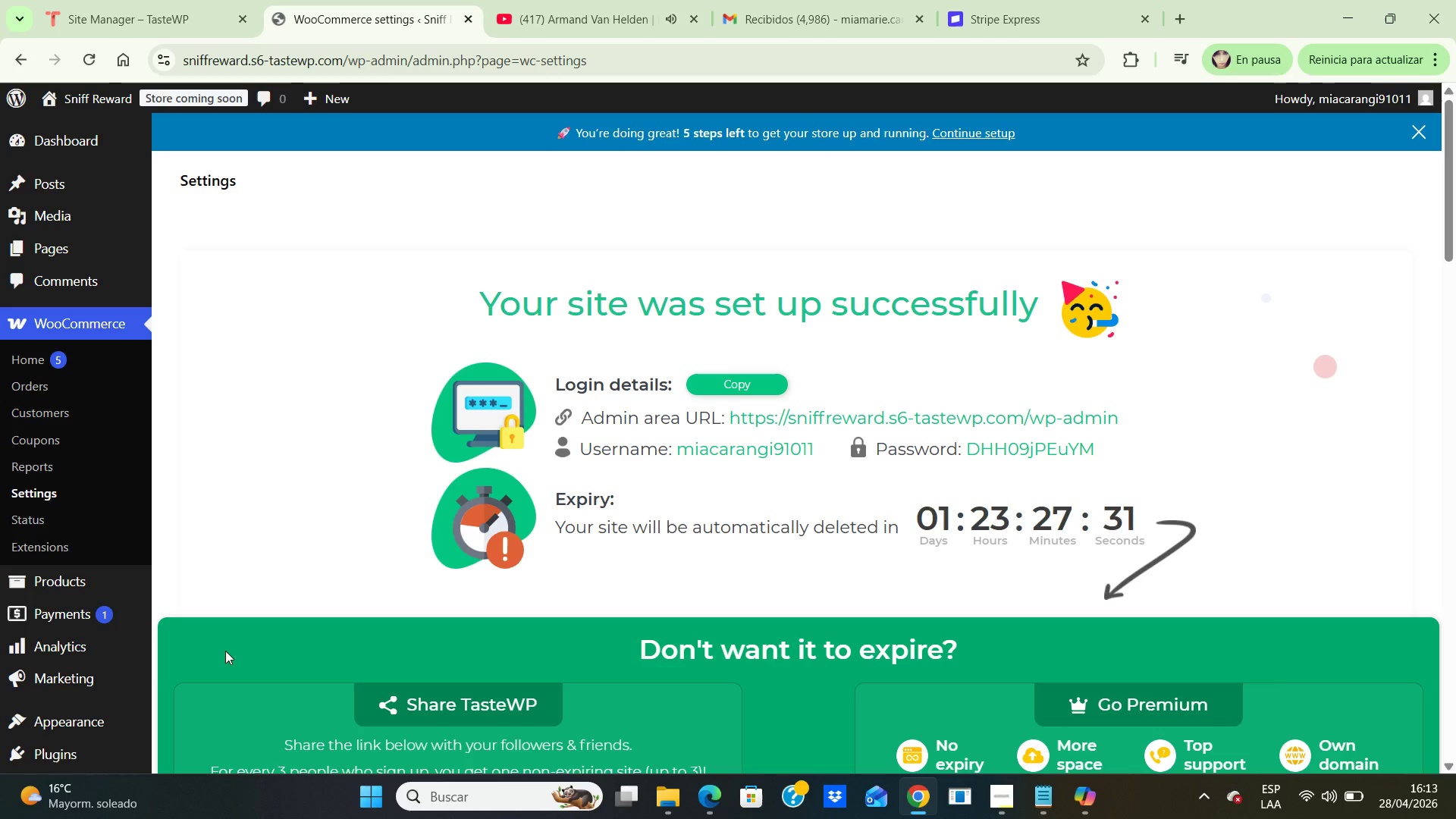 
wait(55.52)
 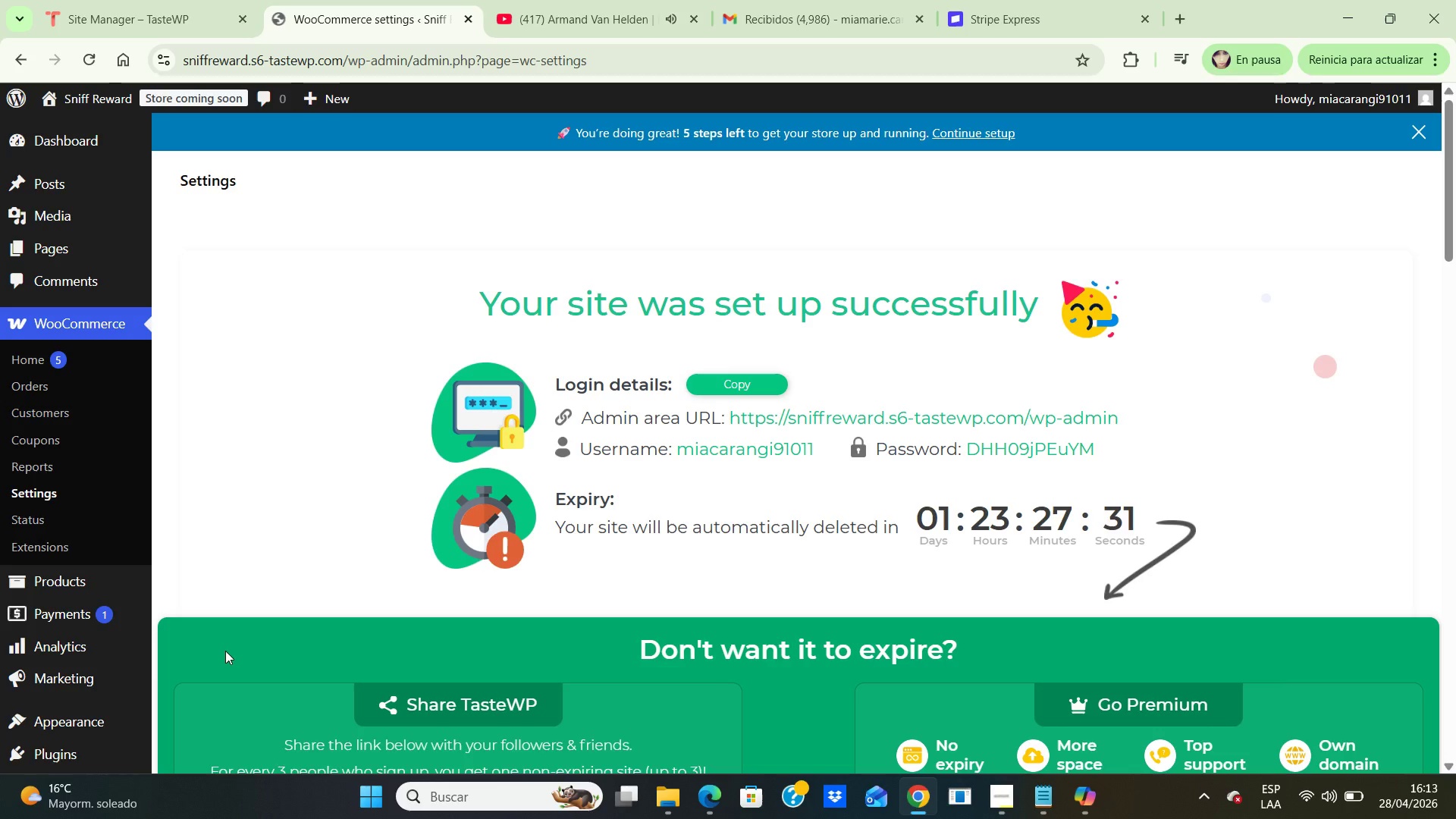 
scroll: coordinate [421, 359], scroll_direction: down, amount: 5.0
 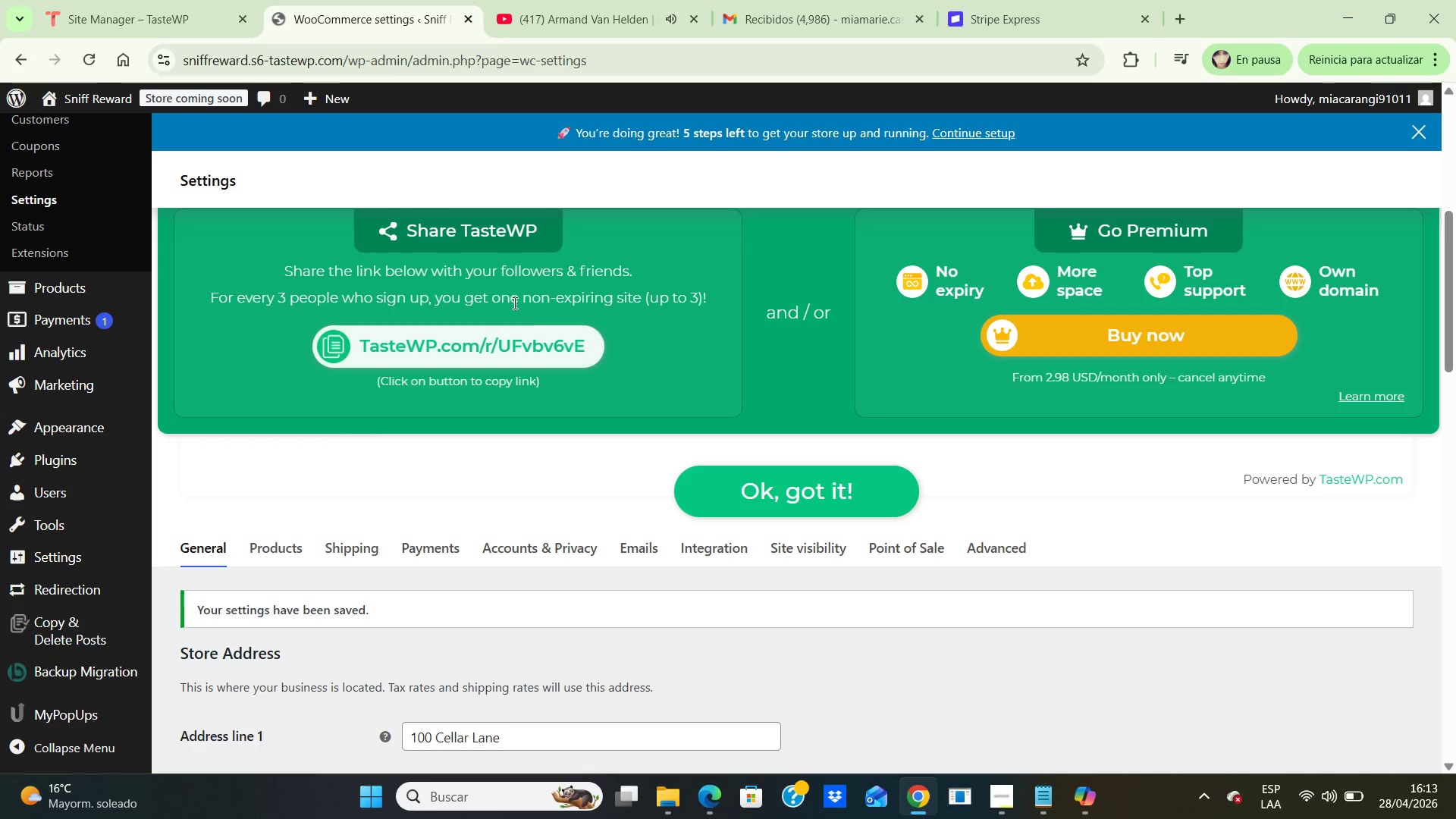 
wait(5.91)
 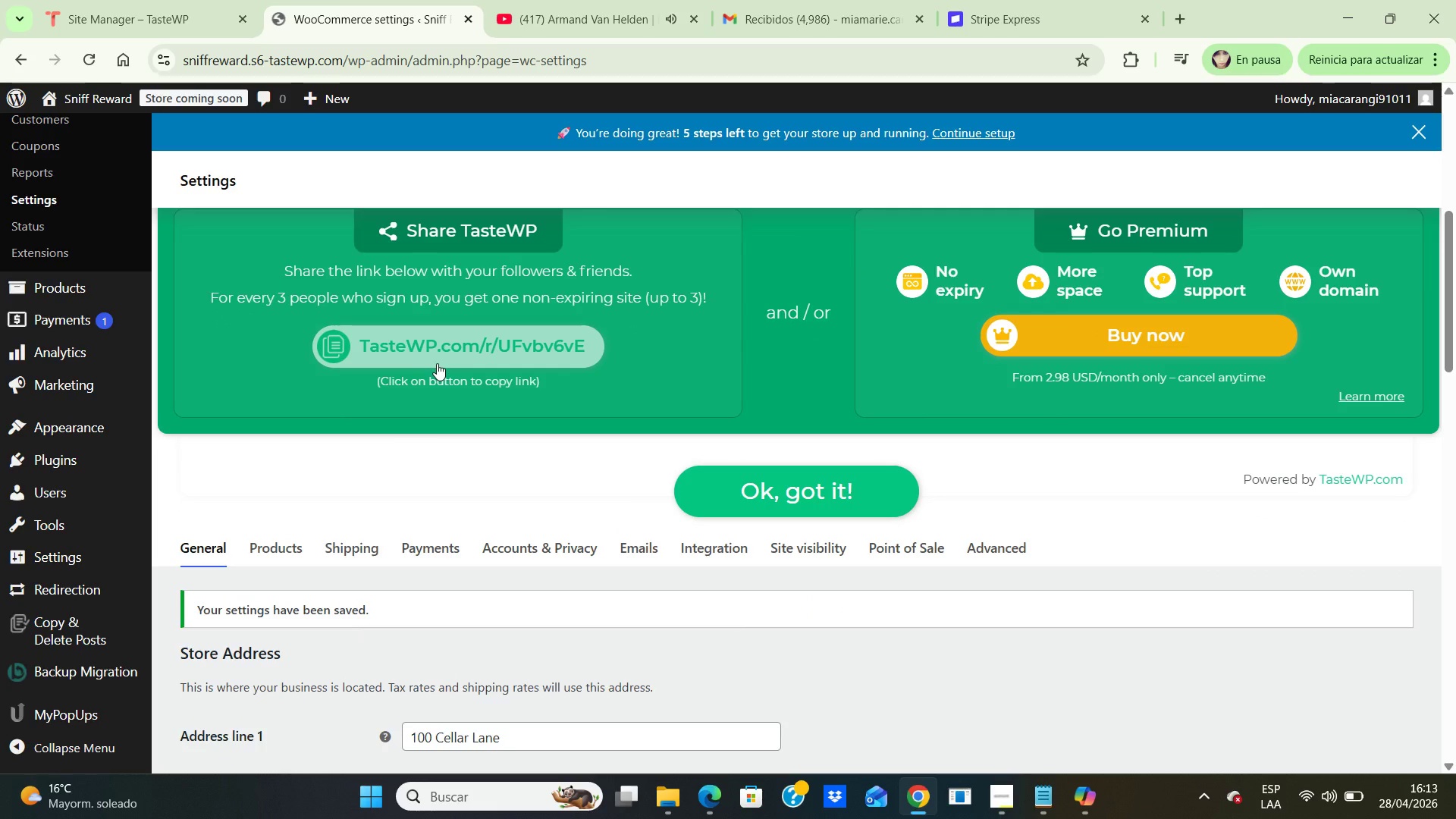 
scroll: coordinate [617, 633], scroll_direction: down, amount: 19.0
 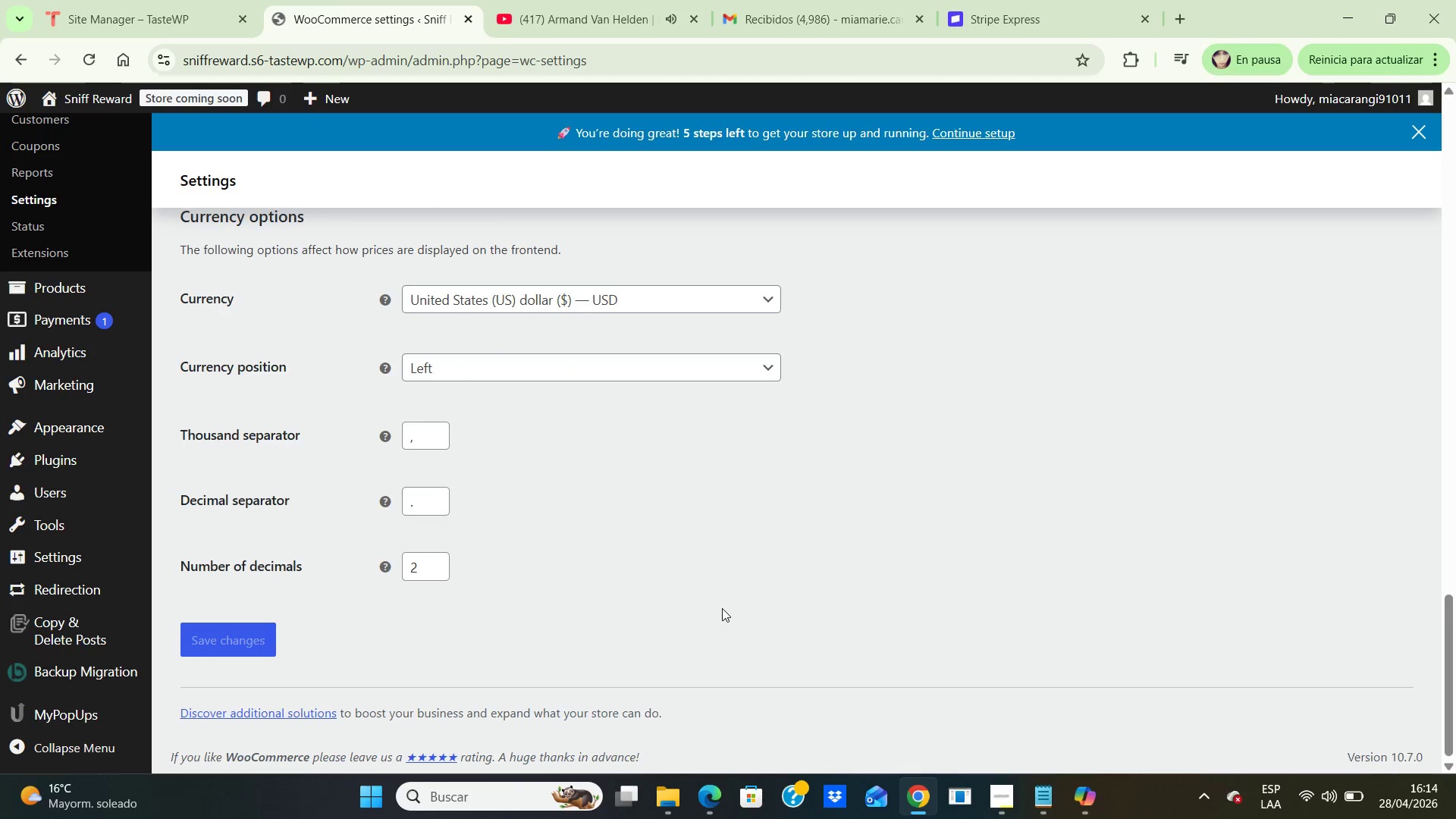 
scroll: coordinate [722, 608], scroll_direction: up, amount: 15.0
 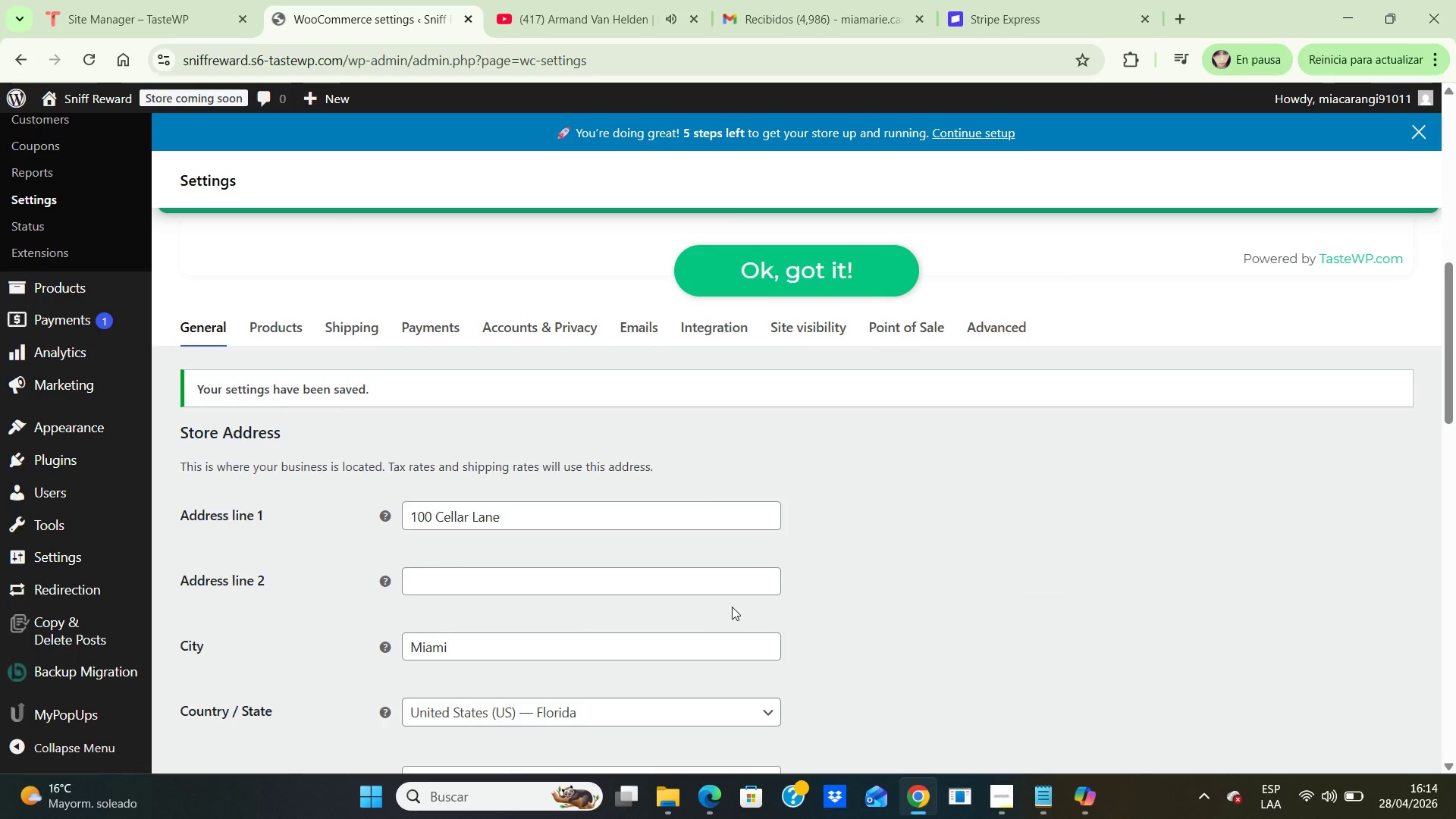 
wait(25.69)
 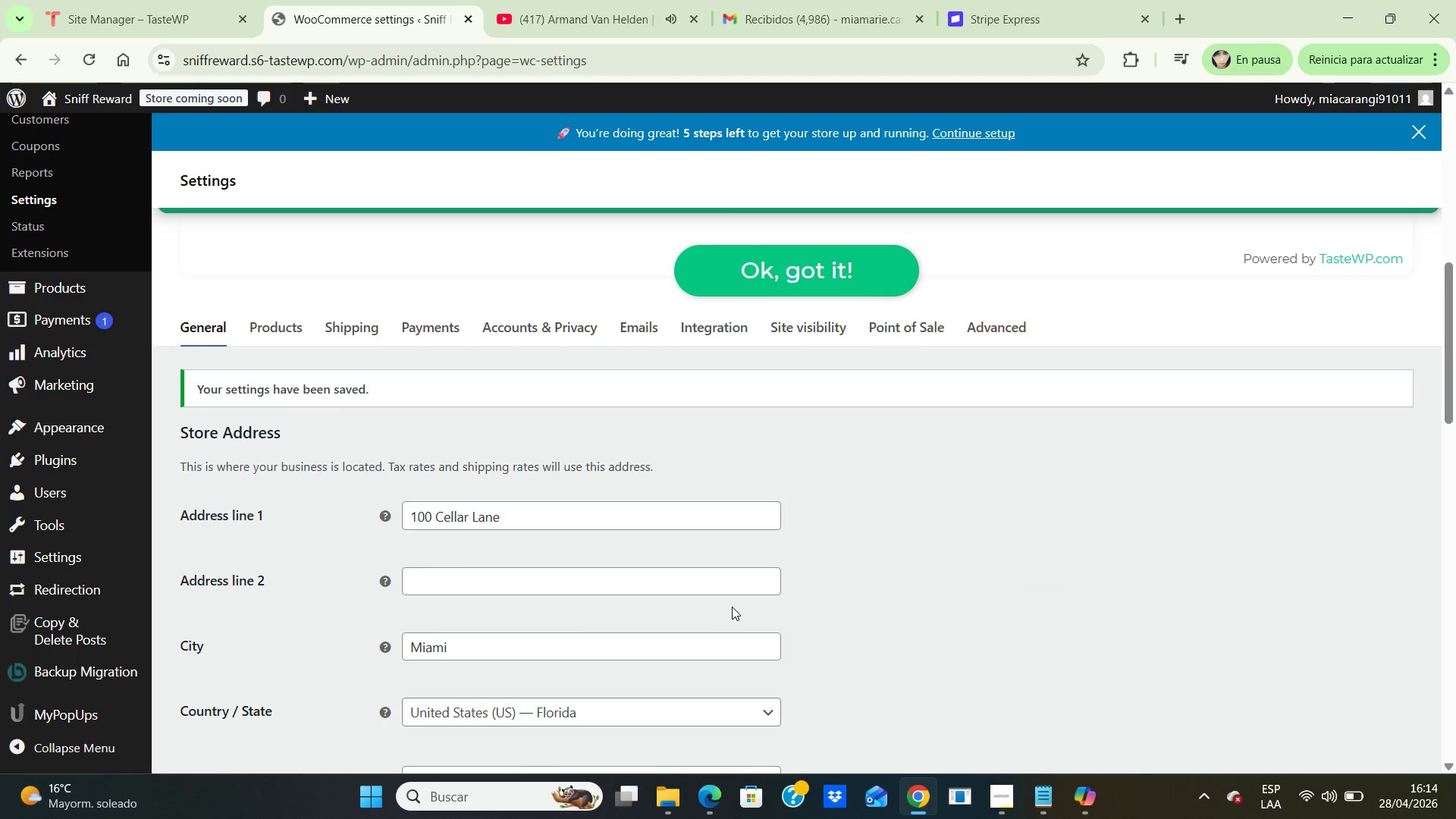 
scroll: coordinate [407, 410], scroll_direction: down, amount: 2.0
 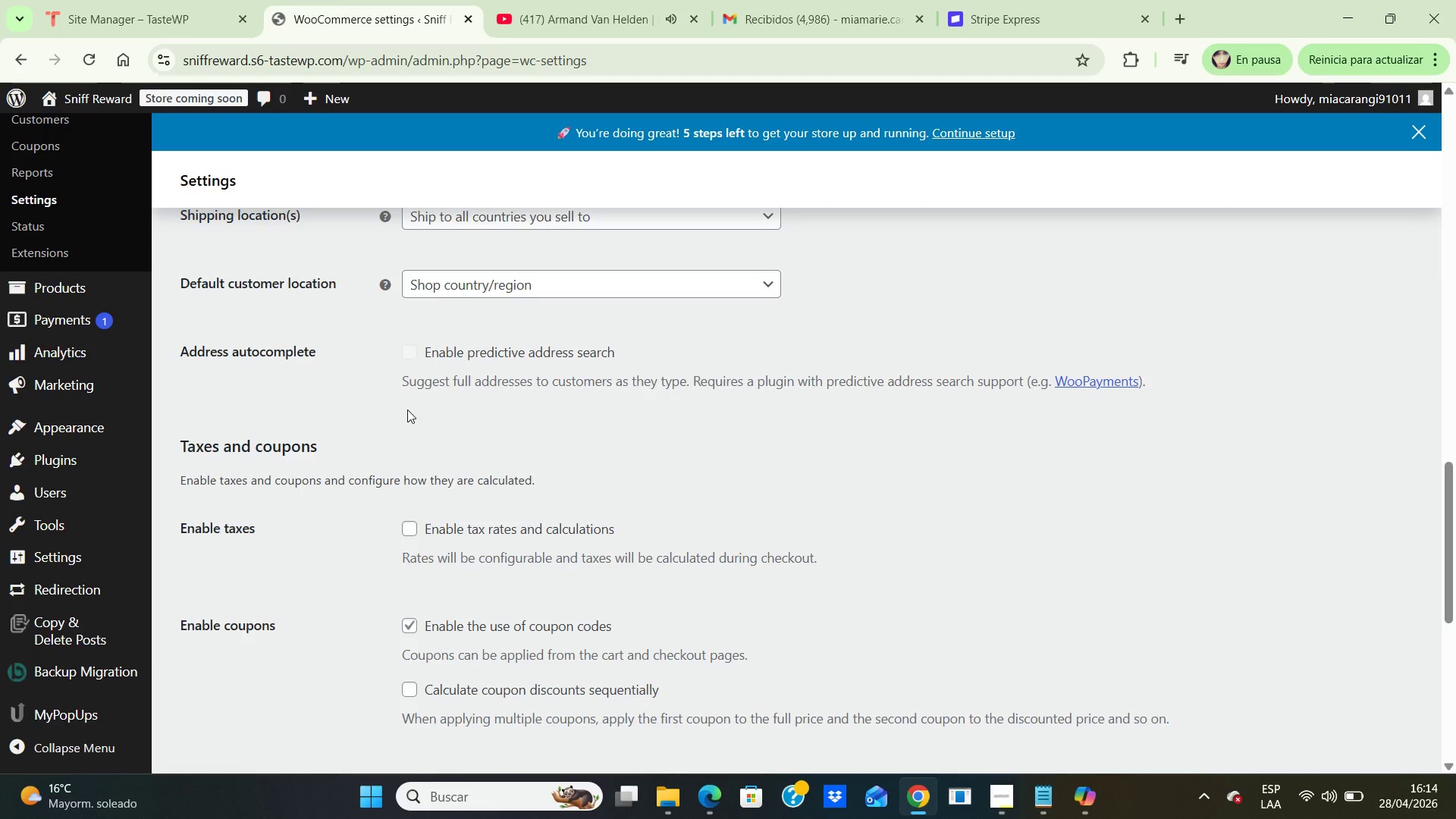 
wait(6.38)
 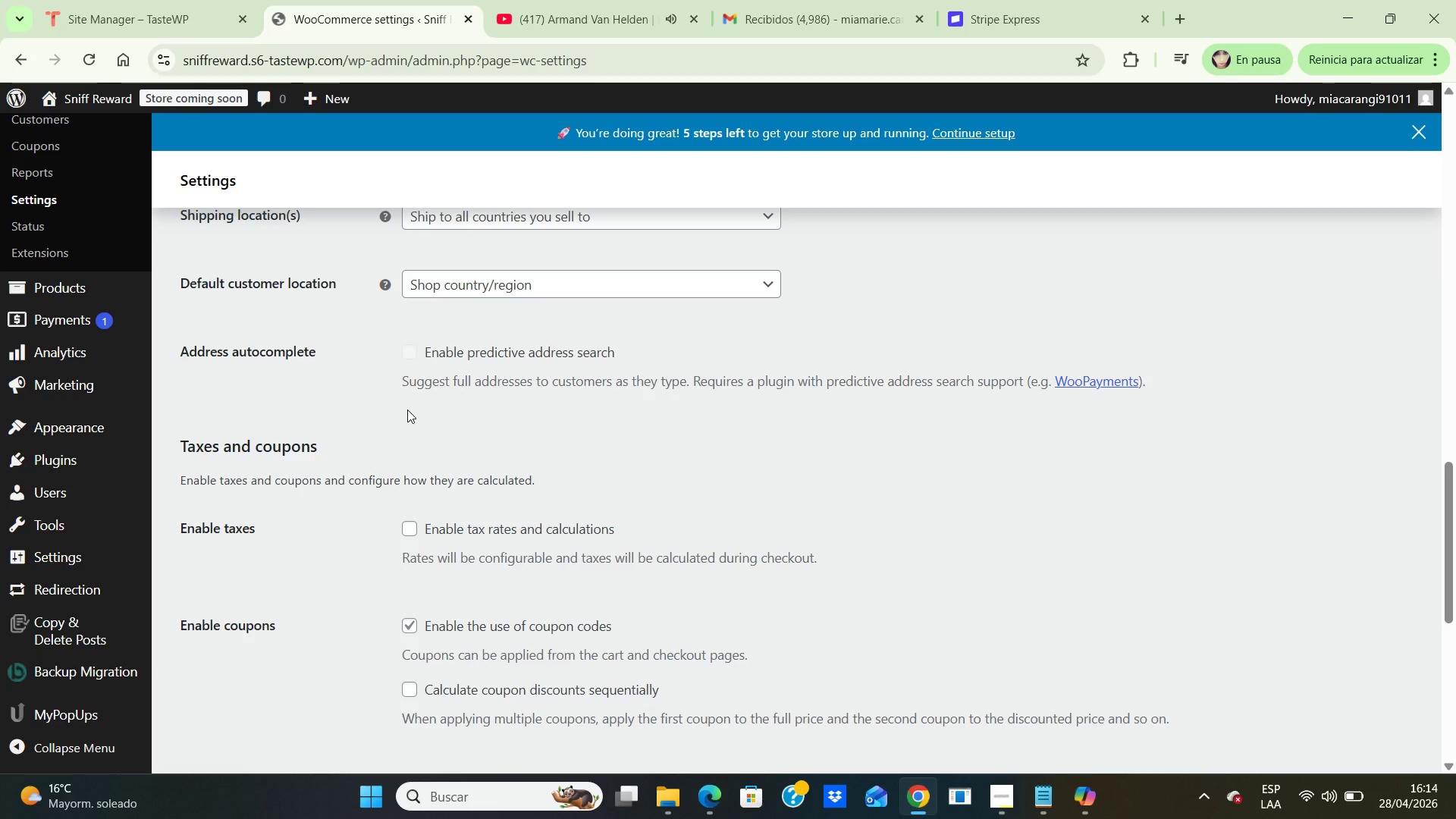 
scroll: coordinate [602, 459], scroll_direction: down, amount: 1.0
 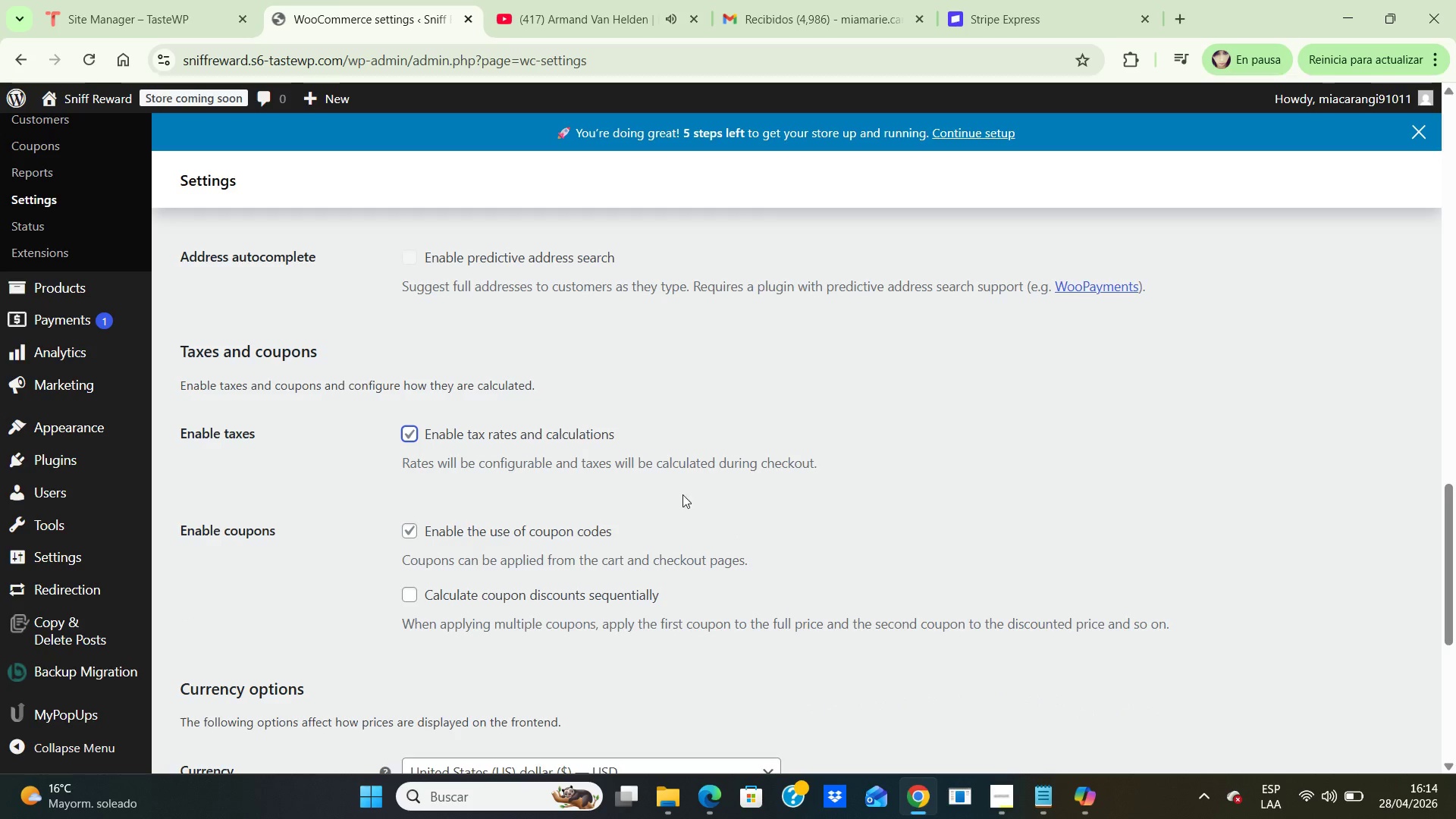 
wait(7.42)
 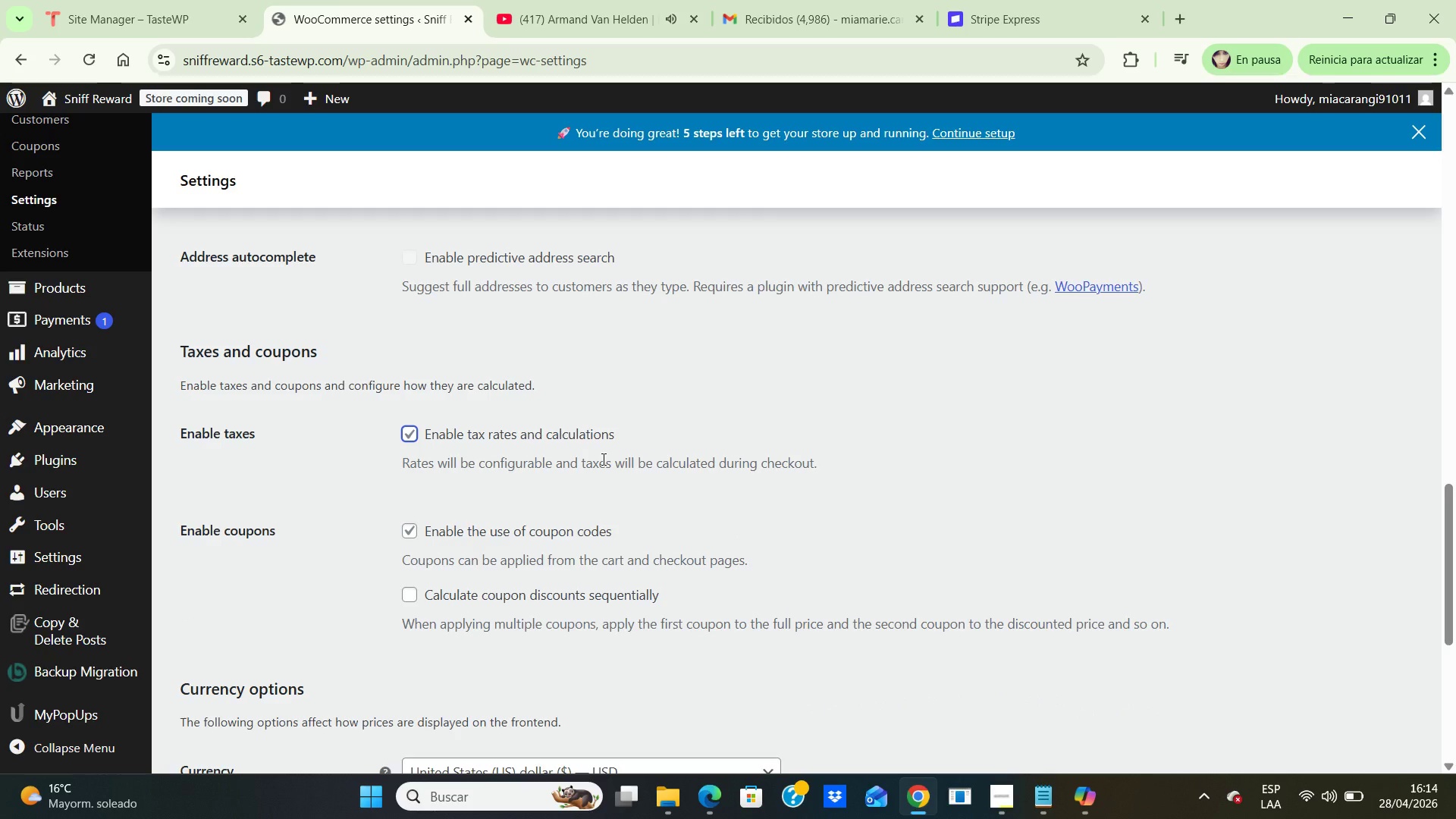 
scroll: coordinate [717, 534], scroll_direction: down, amount: 2.0
 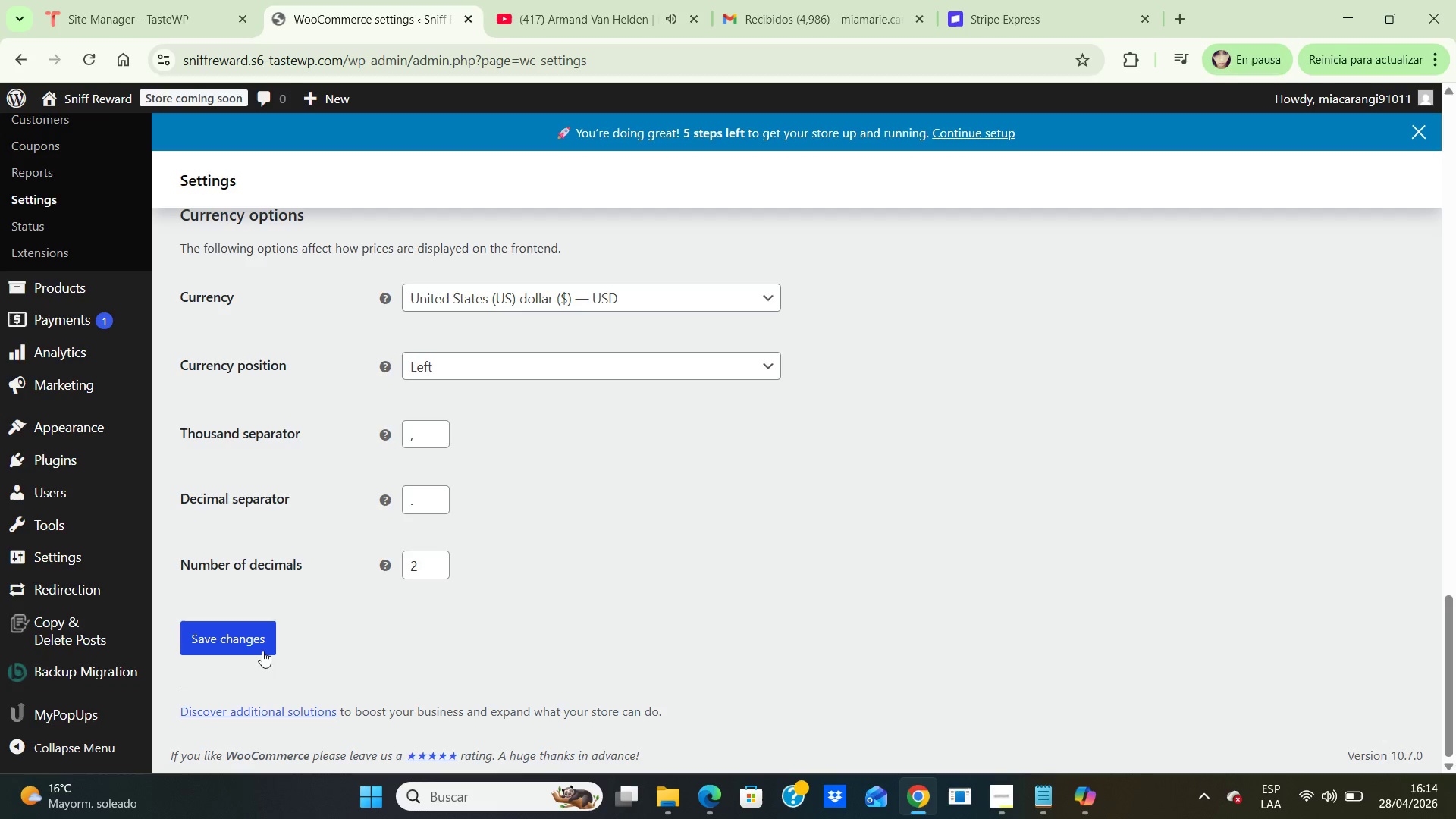 
left_click([243, 638])
 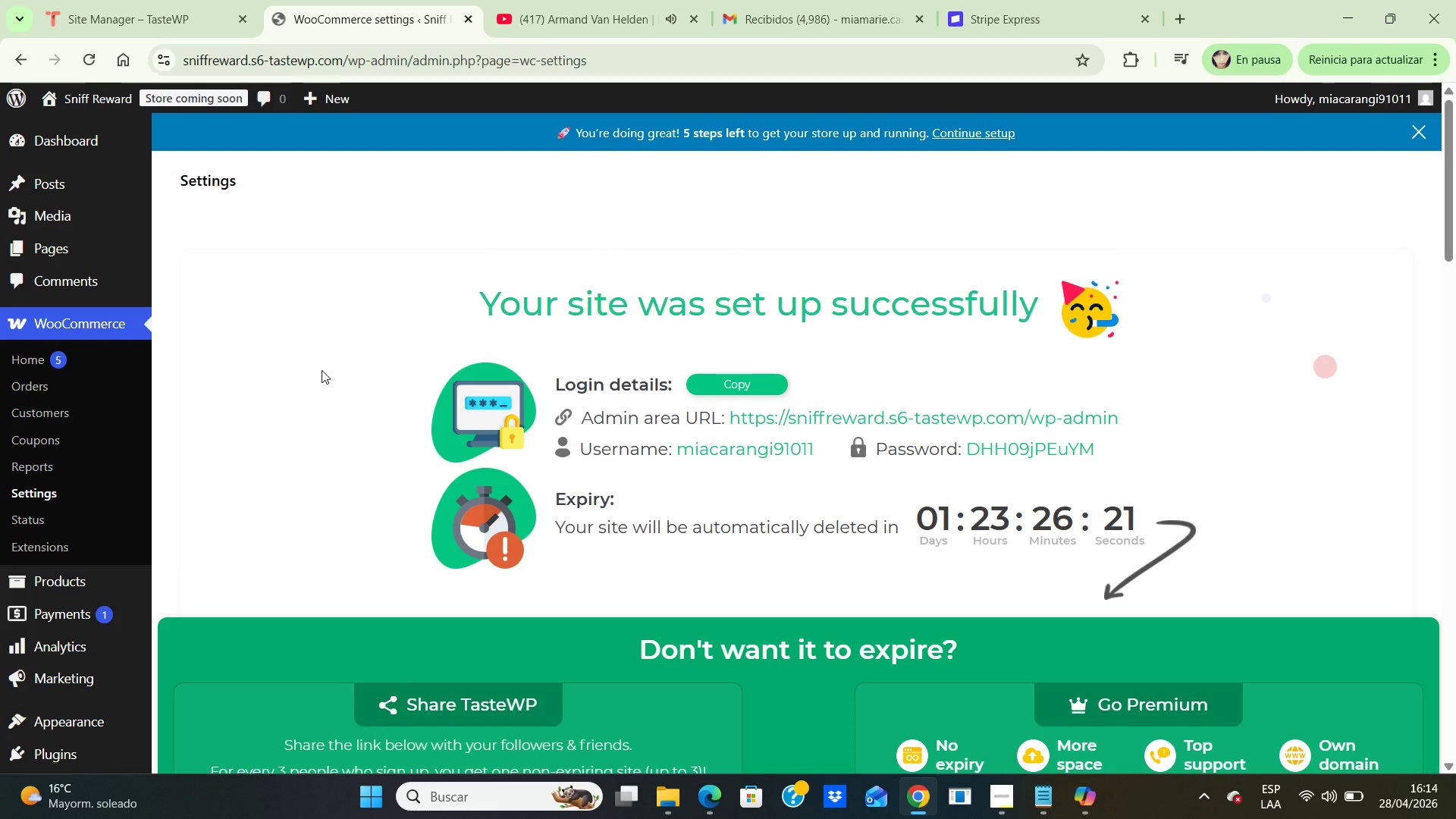 
wait(11.69)
 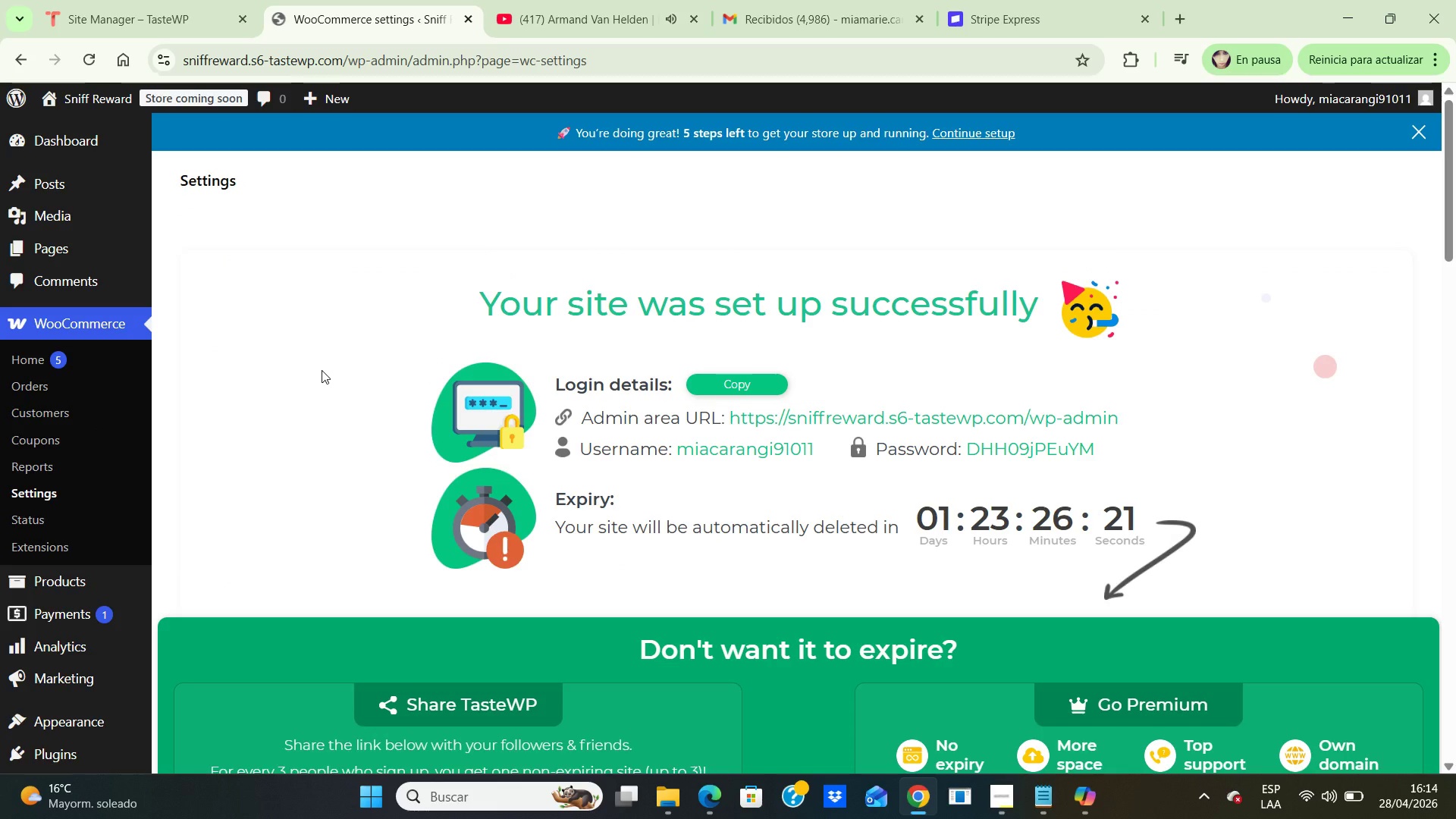 
scroll: coordinate [239, 478], scroll_direction: down, amount: 2.0
 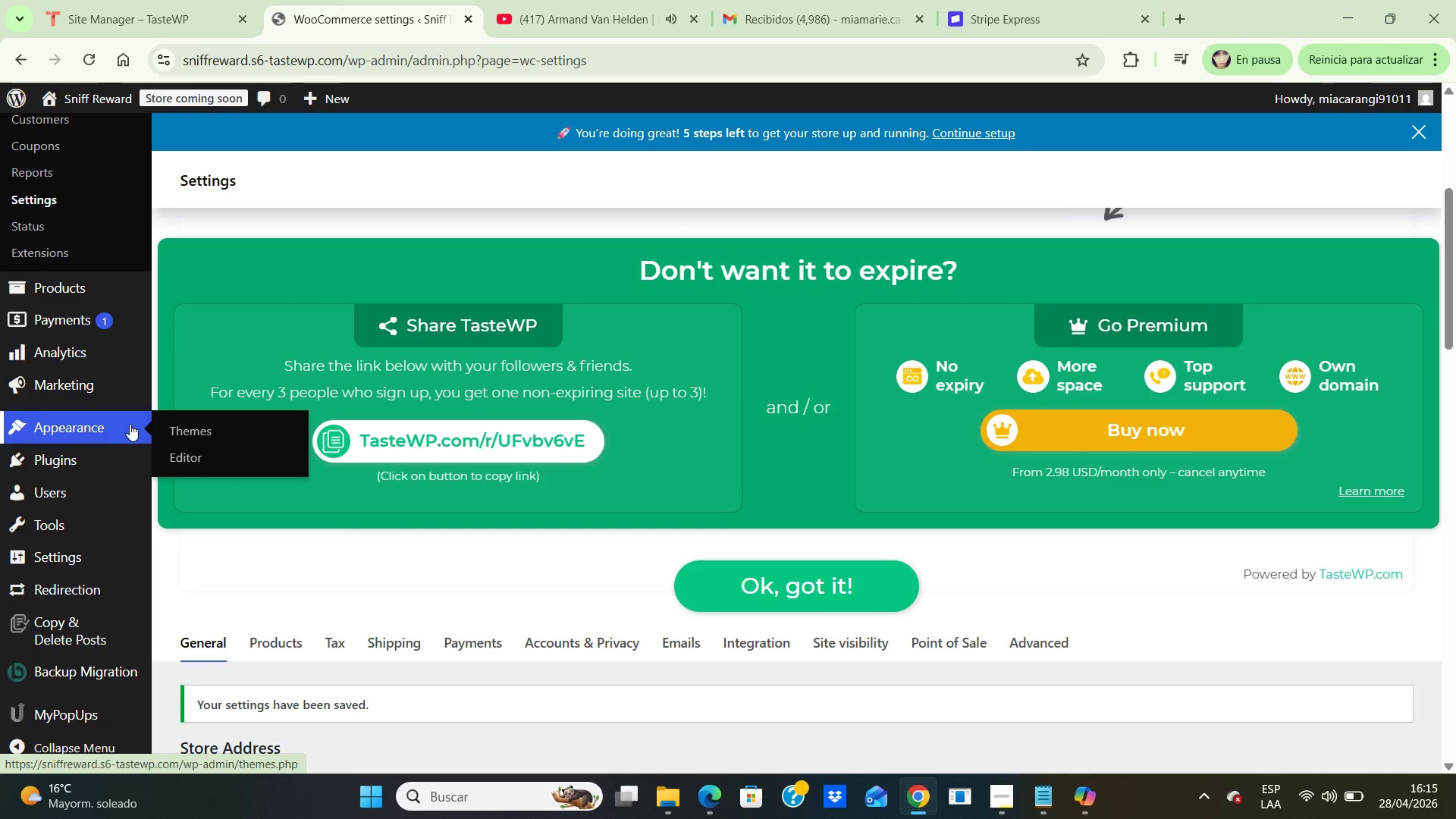 
left_click([190, 428])
 